 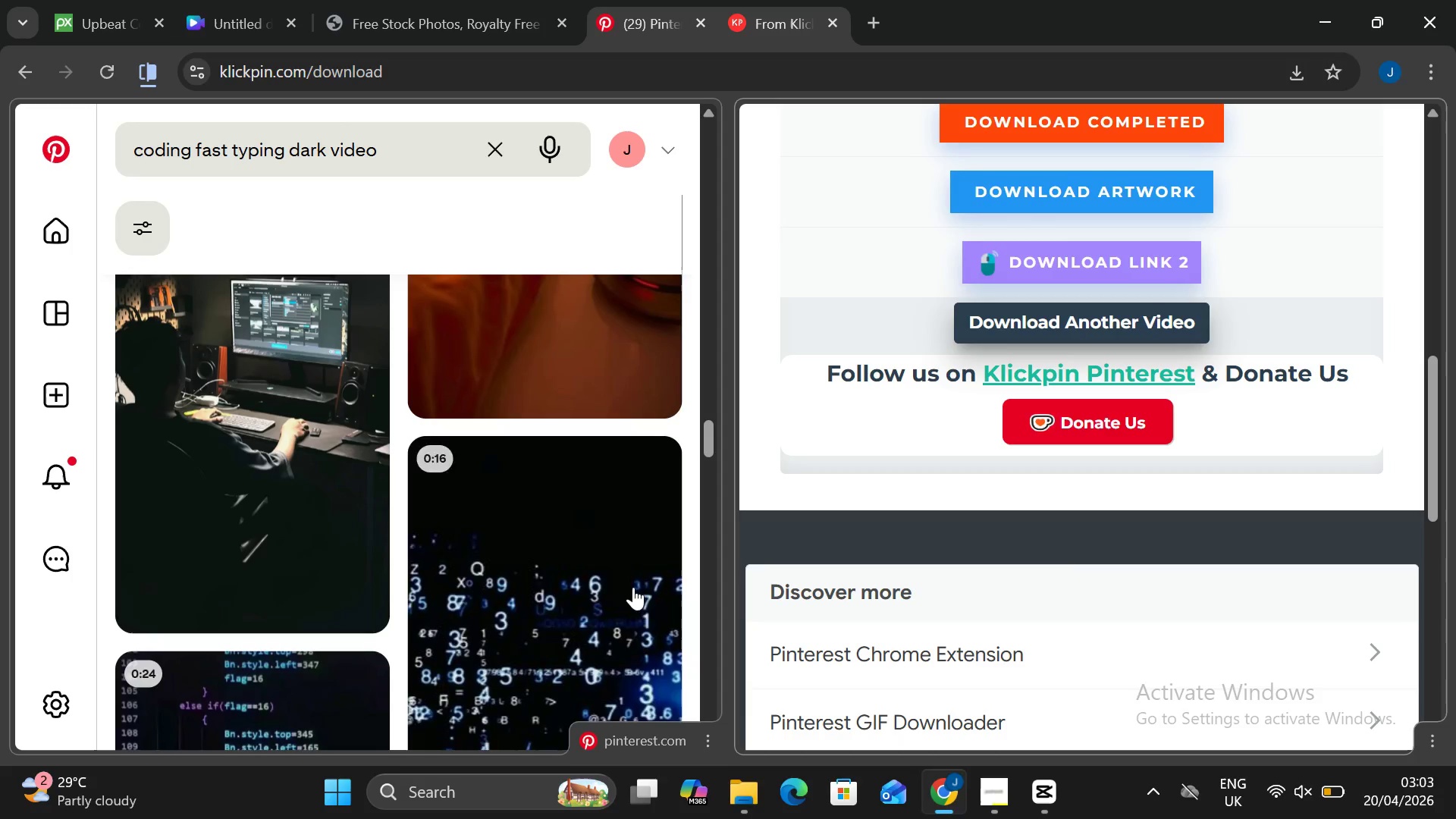 
scroll: coordinate [491, 530], scroll_direction: down, amount: 13.0
 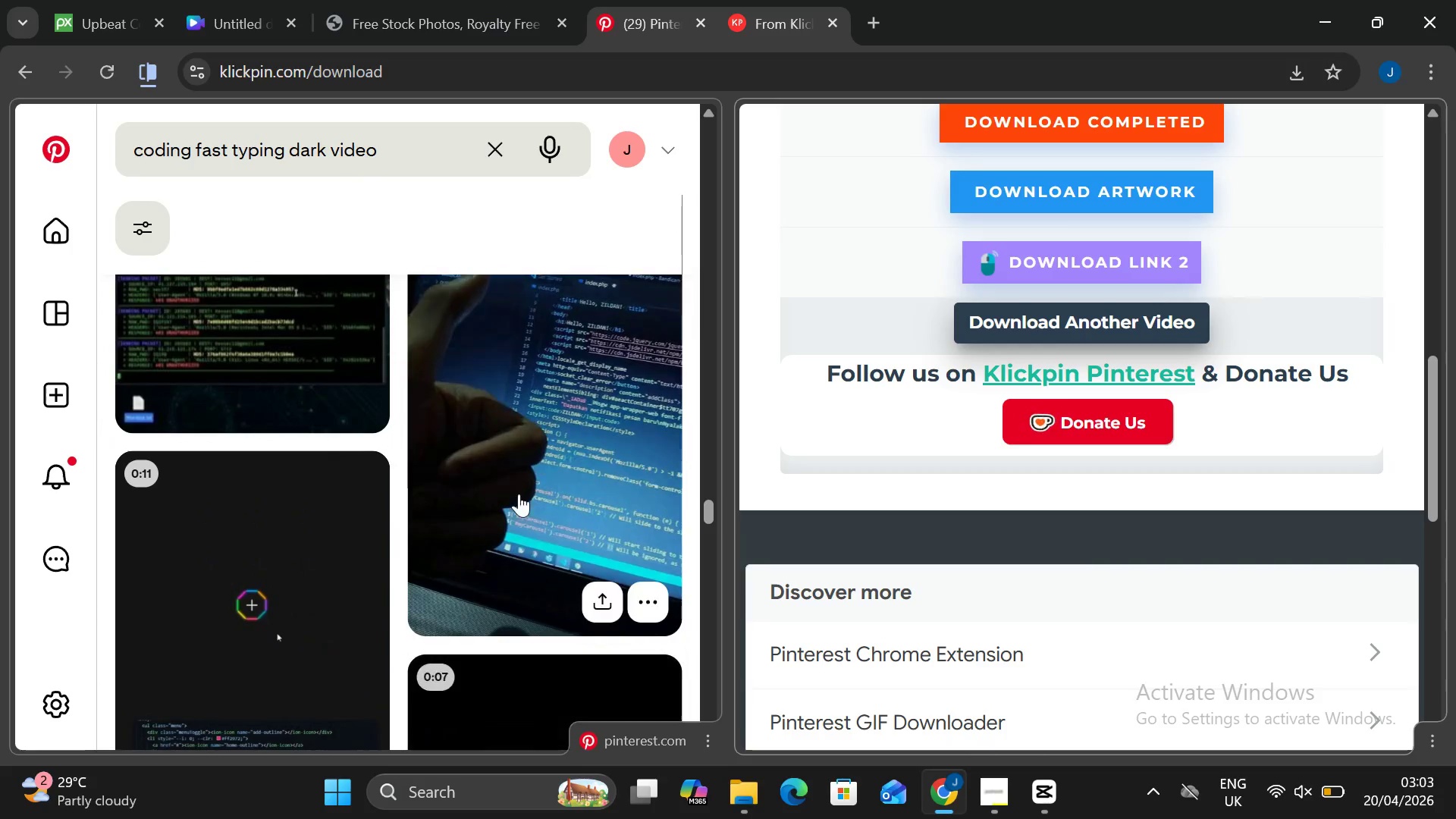 
left_click([87, 28])
 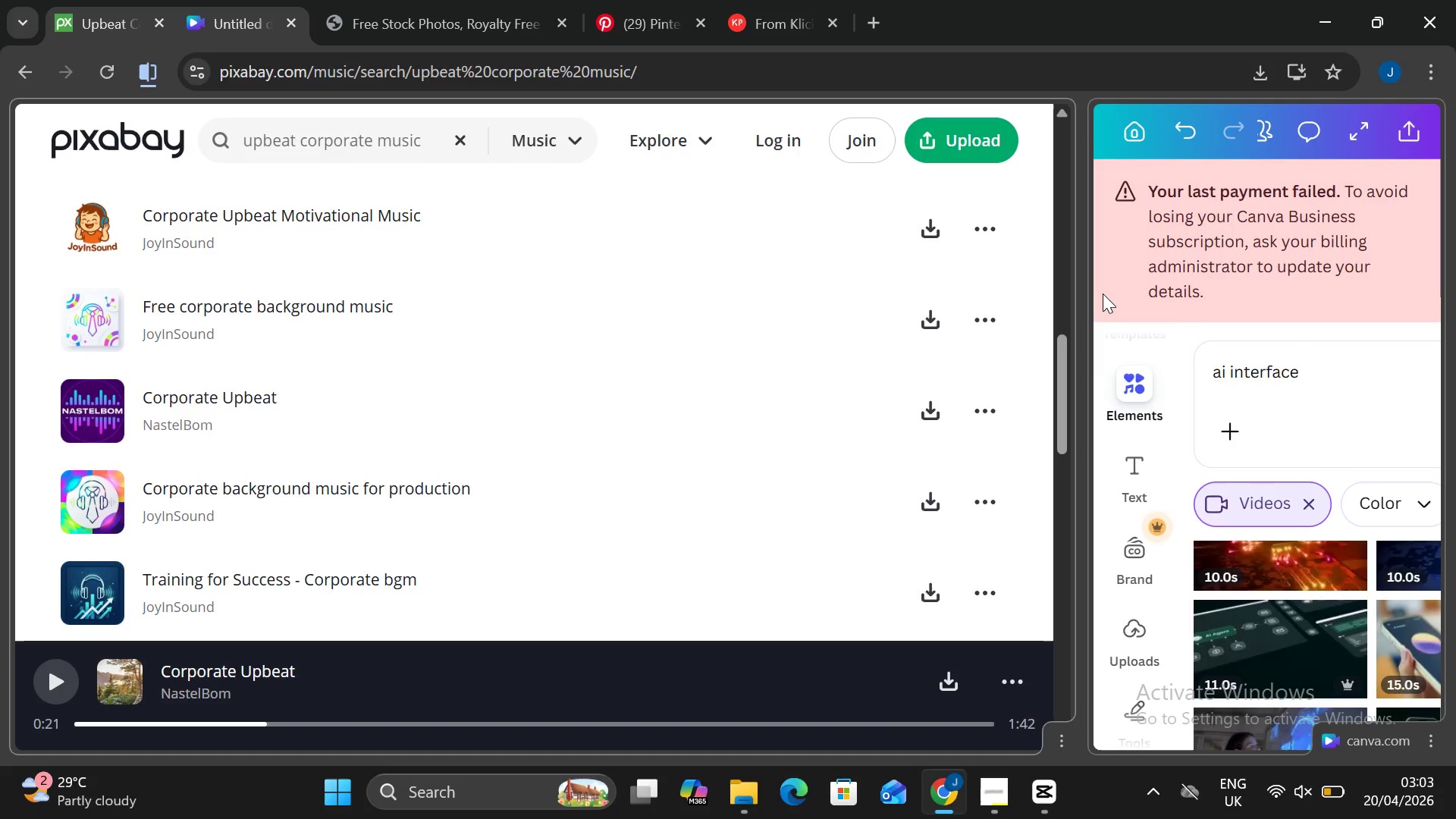 
wait(5.23)
 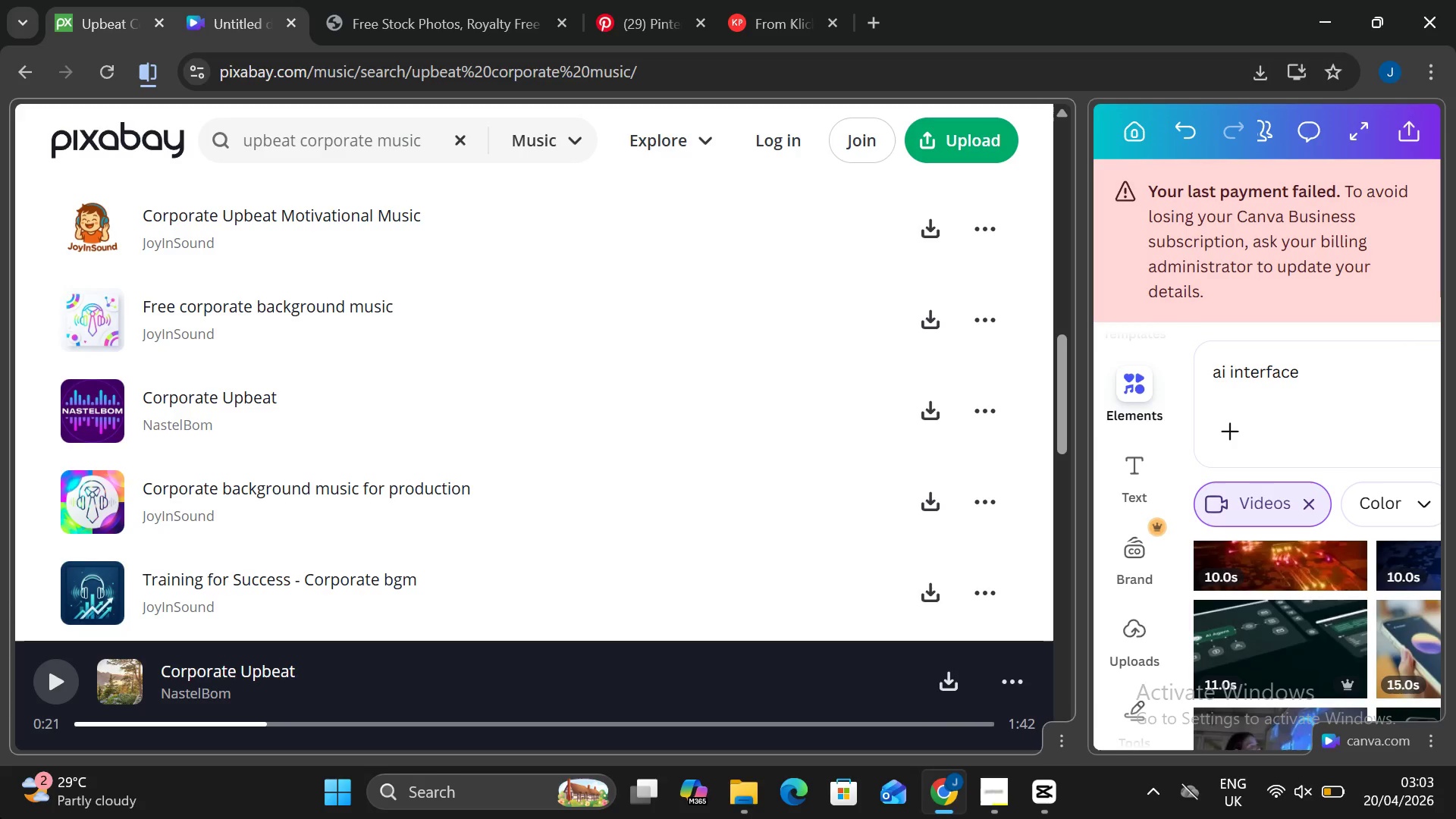 
left_click_drag(start_coordinate=[1081, 297], to_coordinate=[582, 335])
 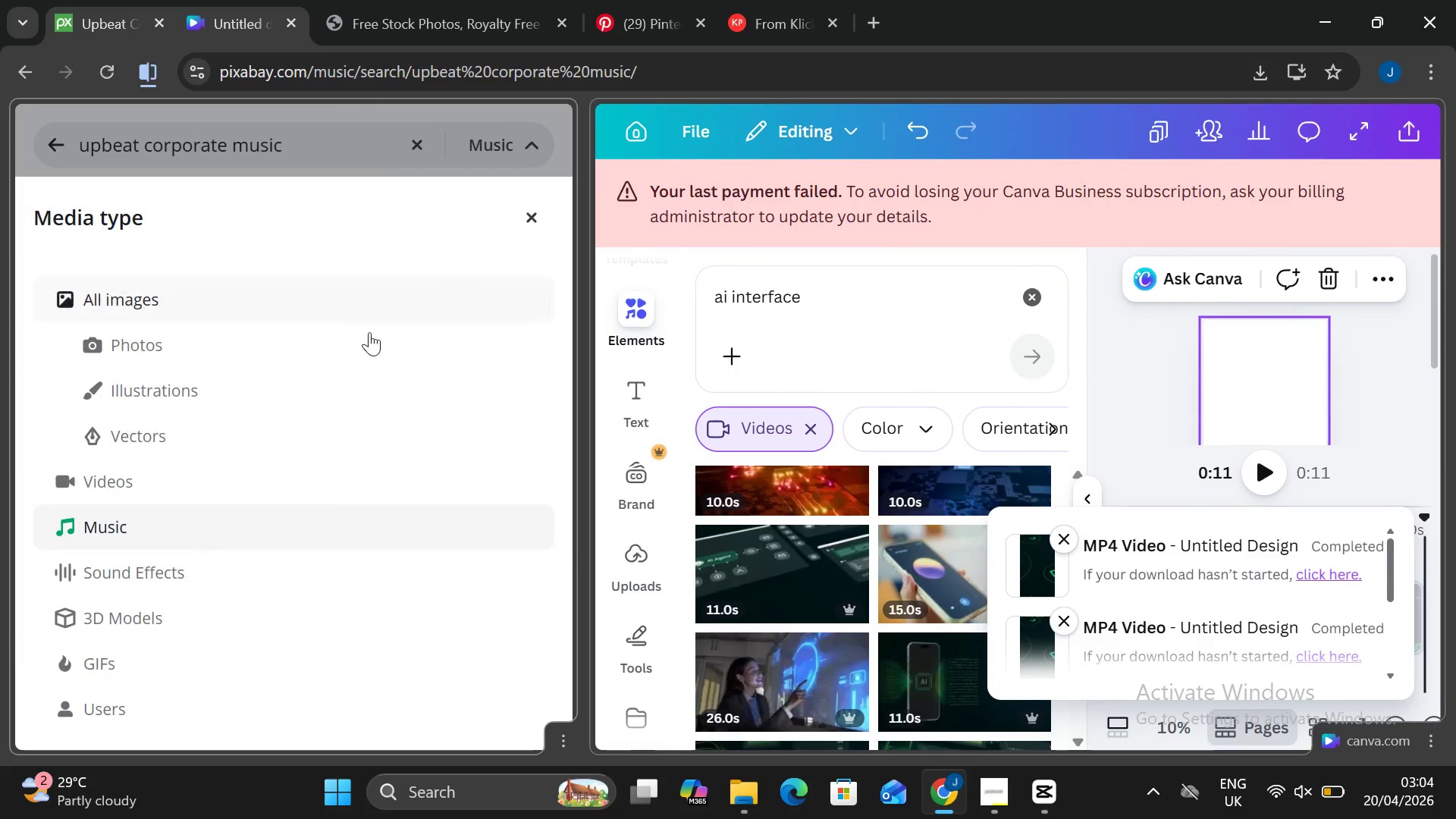 
left_click([180, 468])
 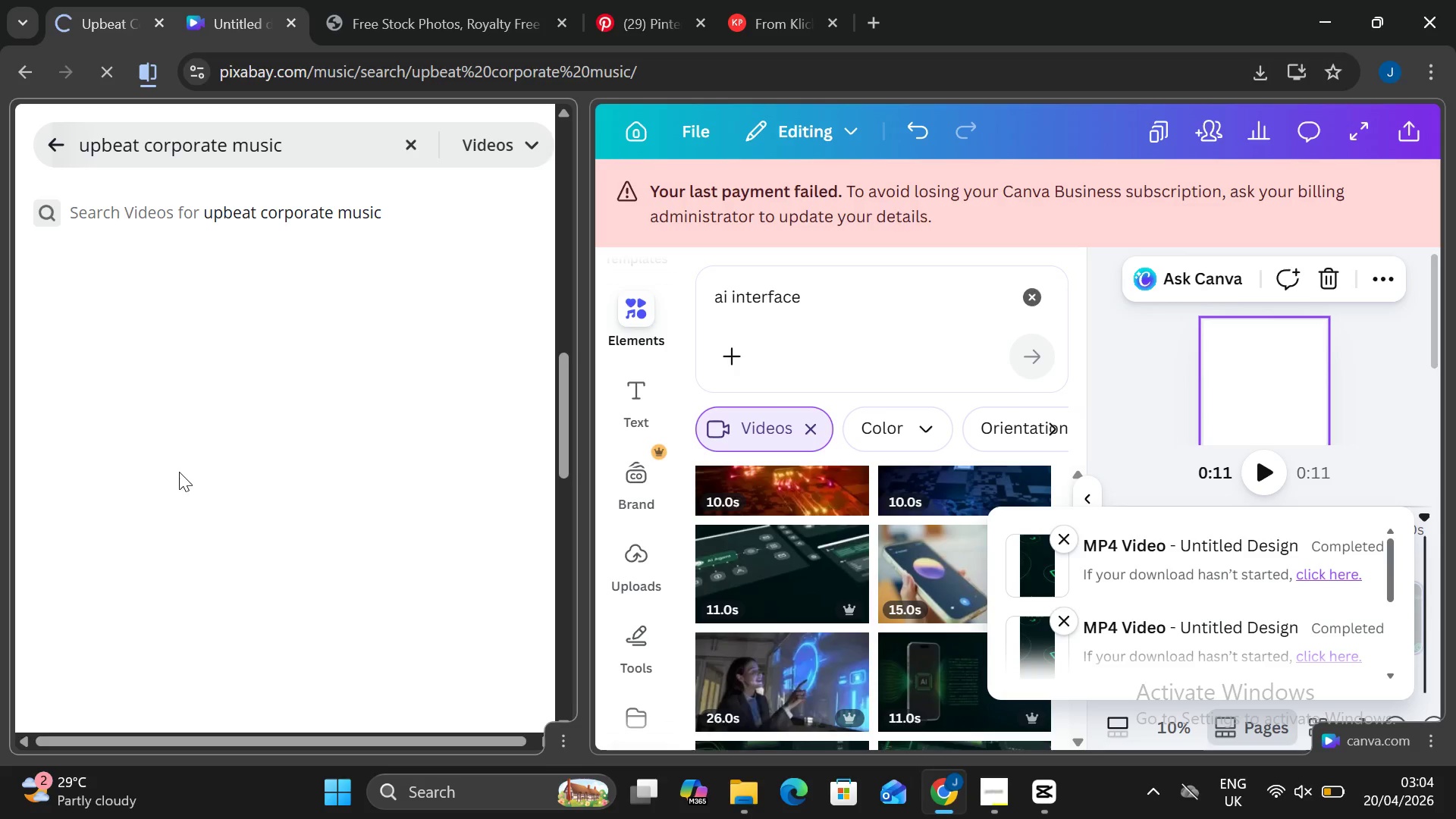 
mouse_move([164, 496])
 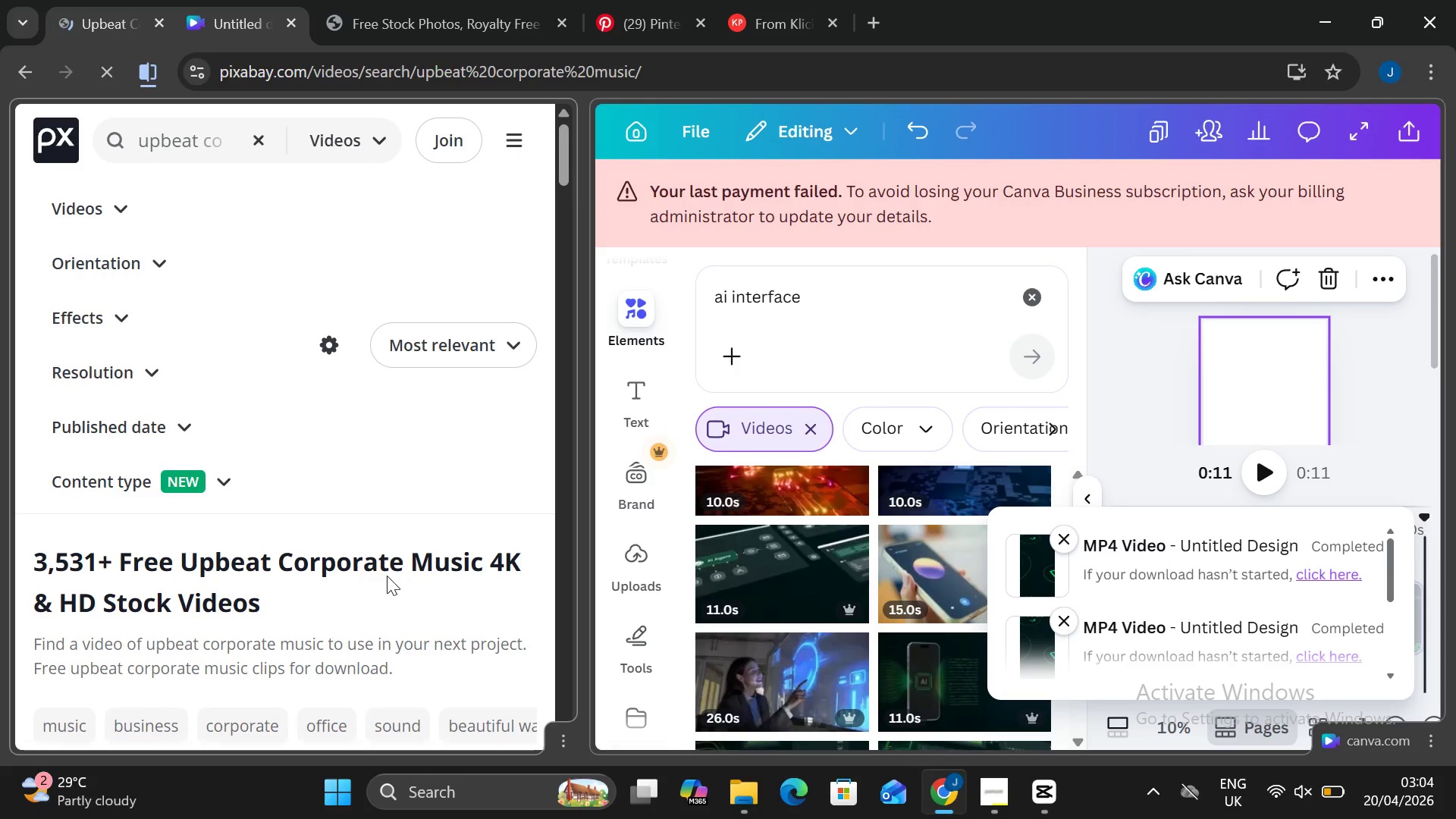 
wait(5.69)
 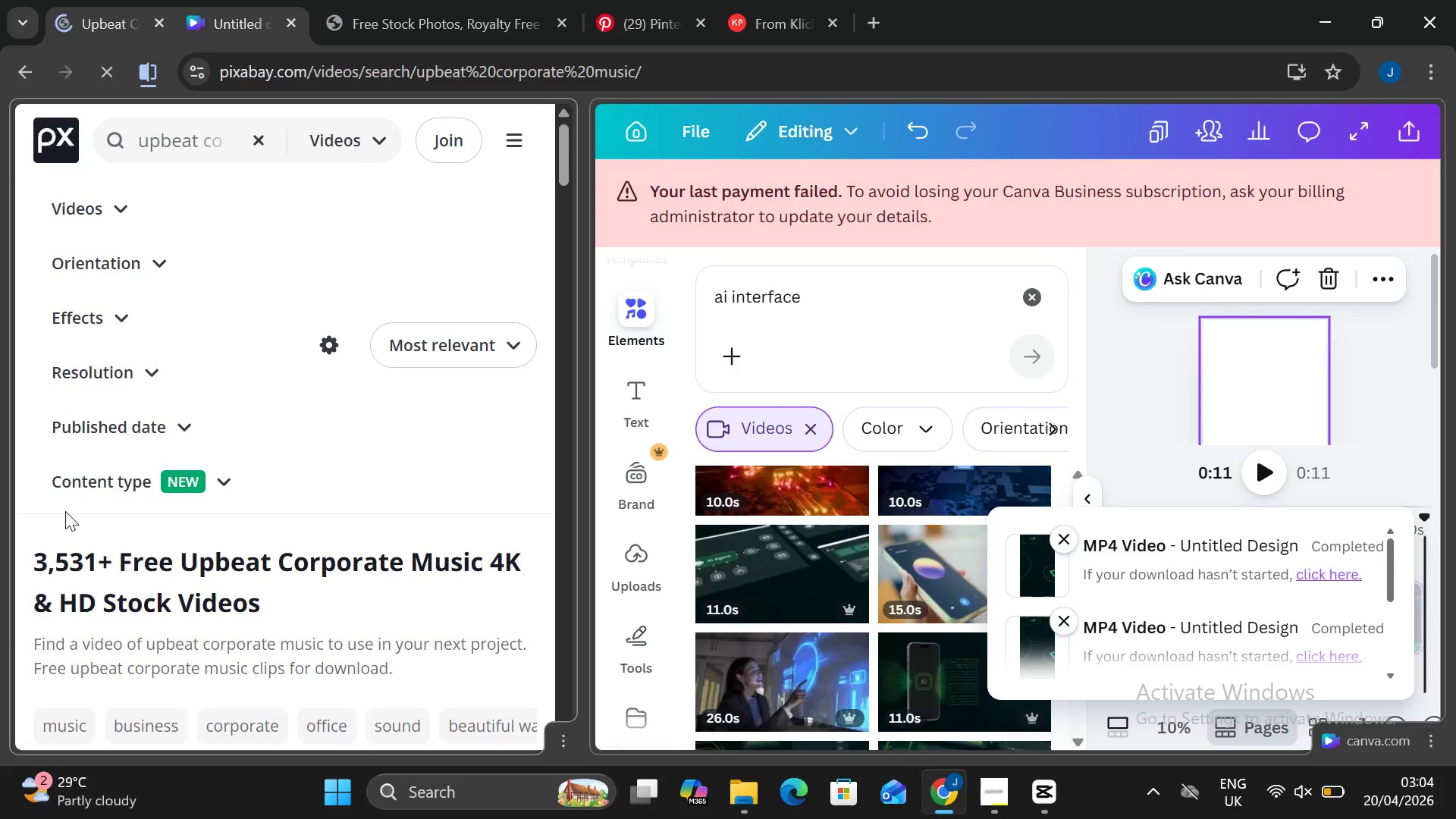 
scroll: coordinate [361, 670], scroll_direction: down, amount: 8.0
 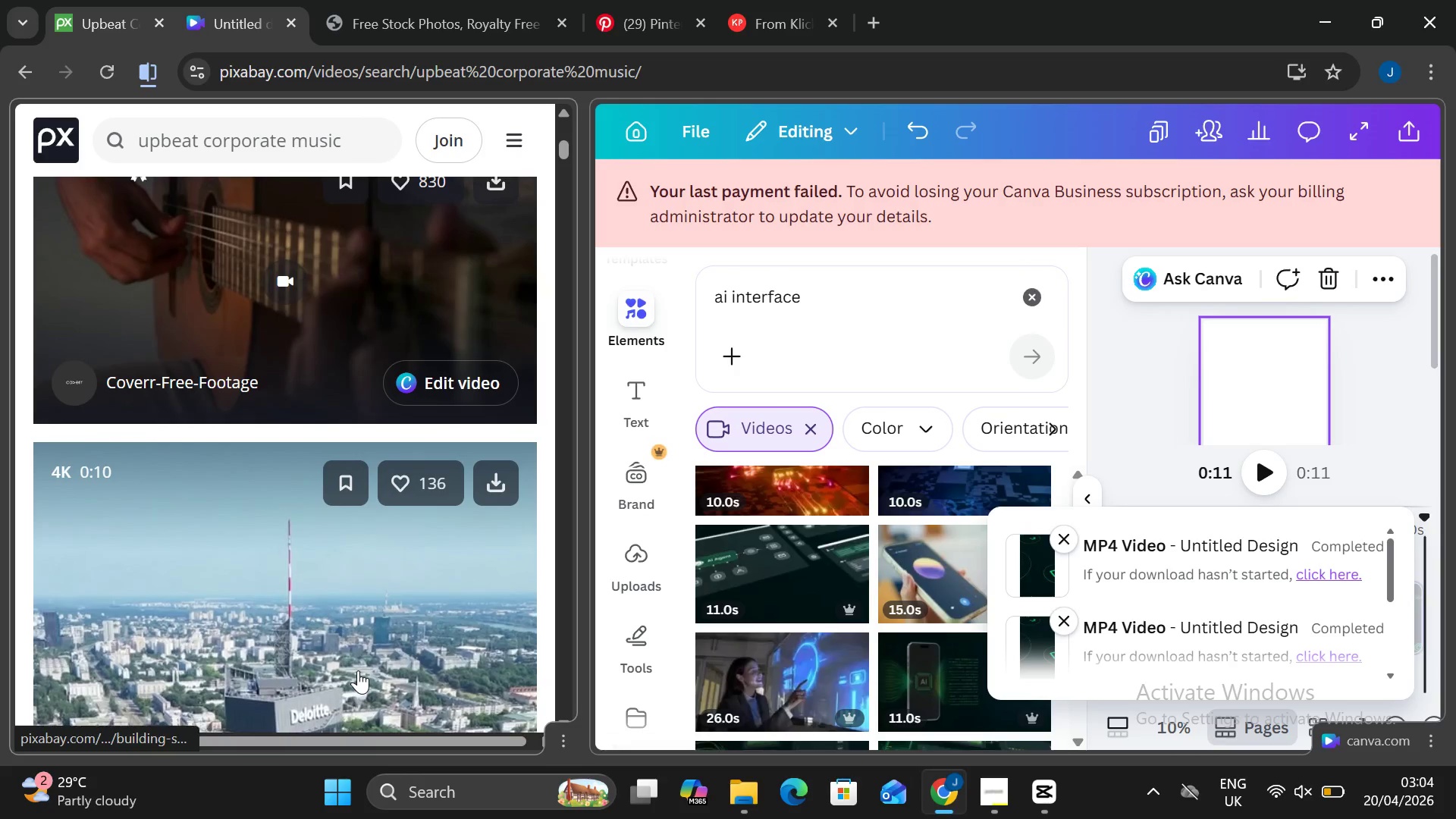 
scroll: coordinate [369, 664], scroll_direction: down, amount: 15.0
 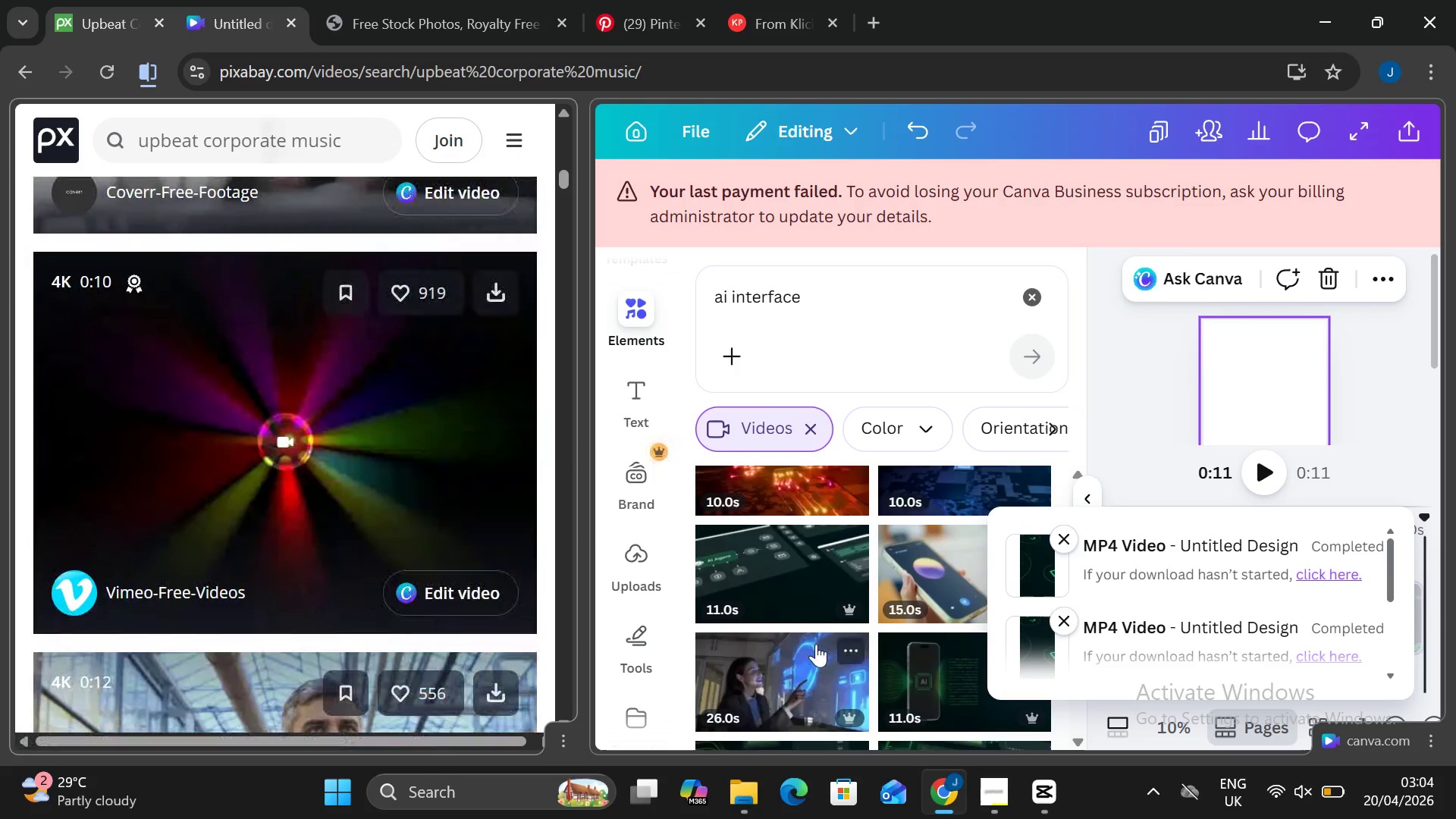 
scroll: coordinate [814, 644], scroll_direction: down, amount: 3.0
 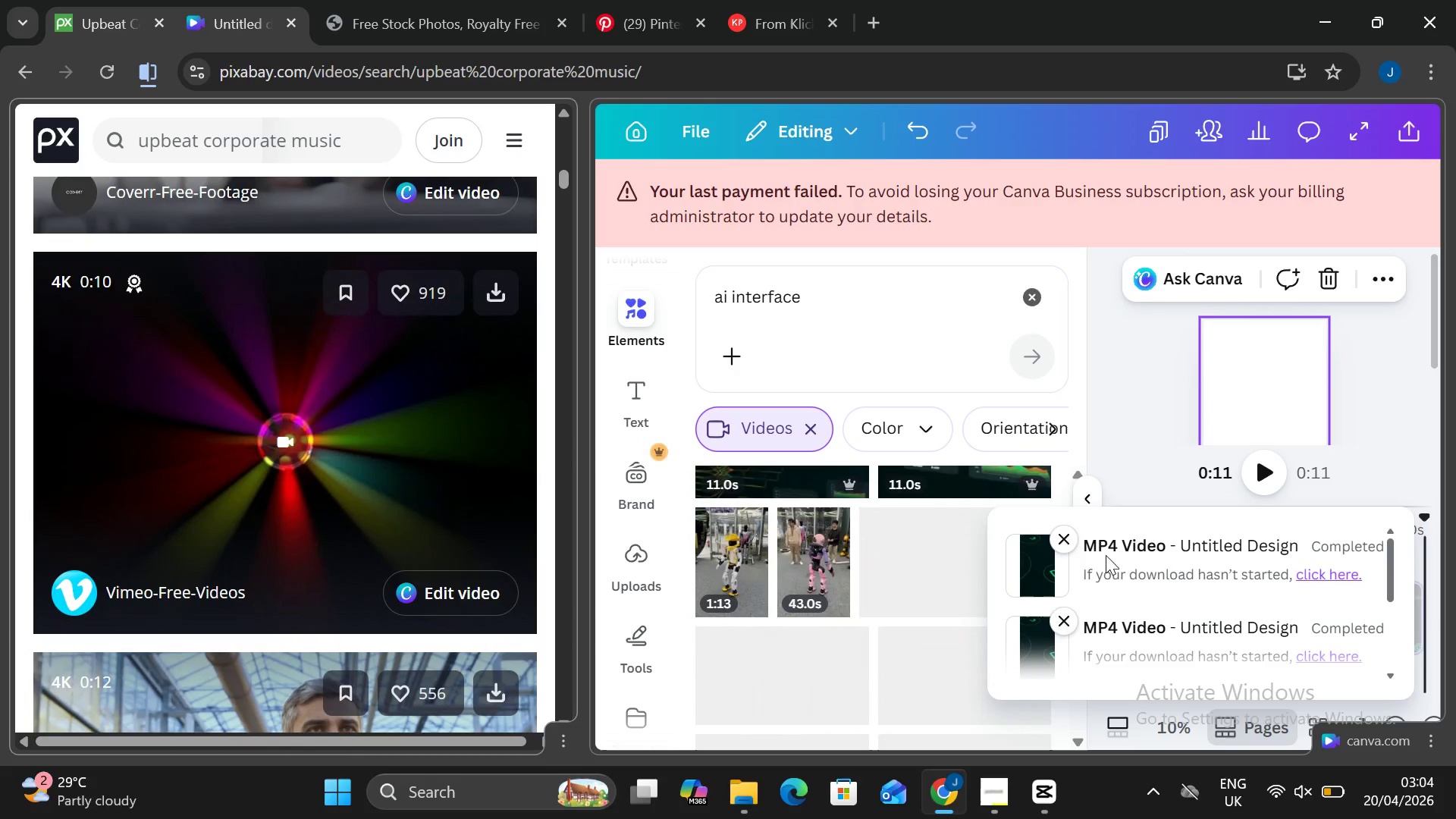 
left_click([1059, 532])
 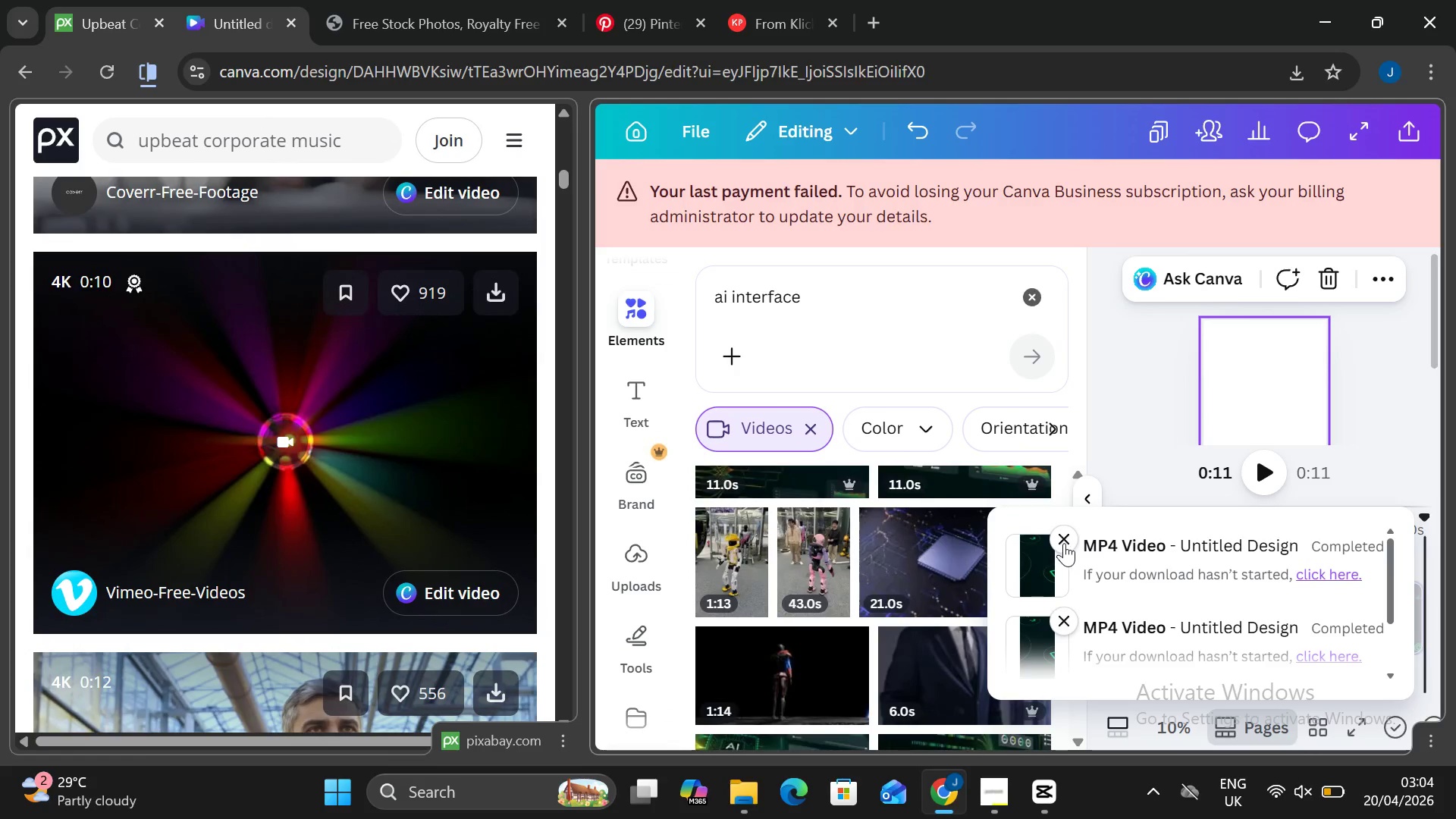 
left_click([1065, 541])
 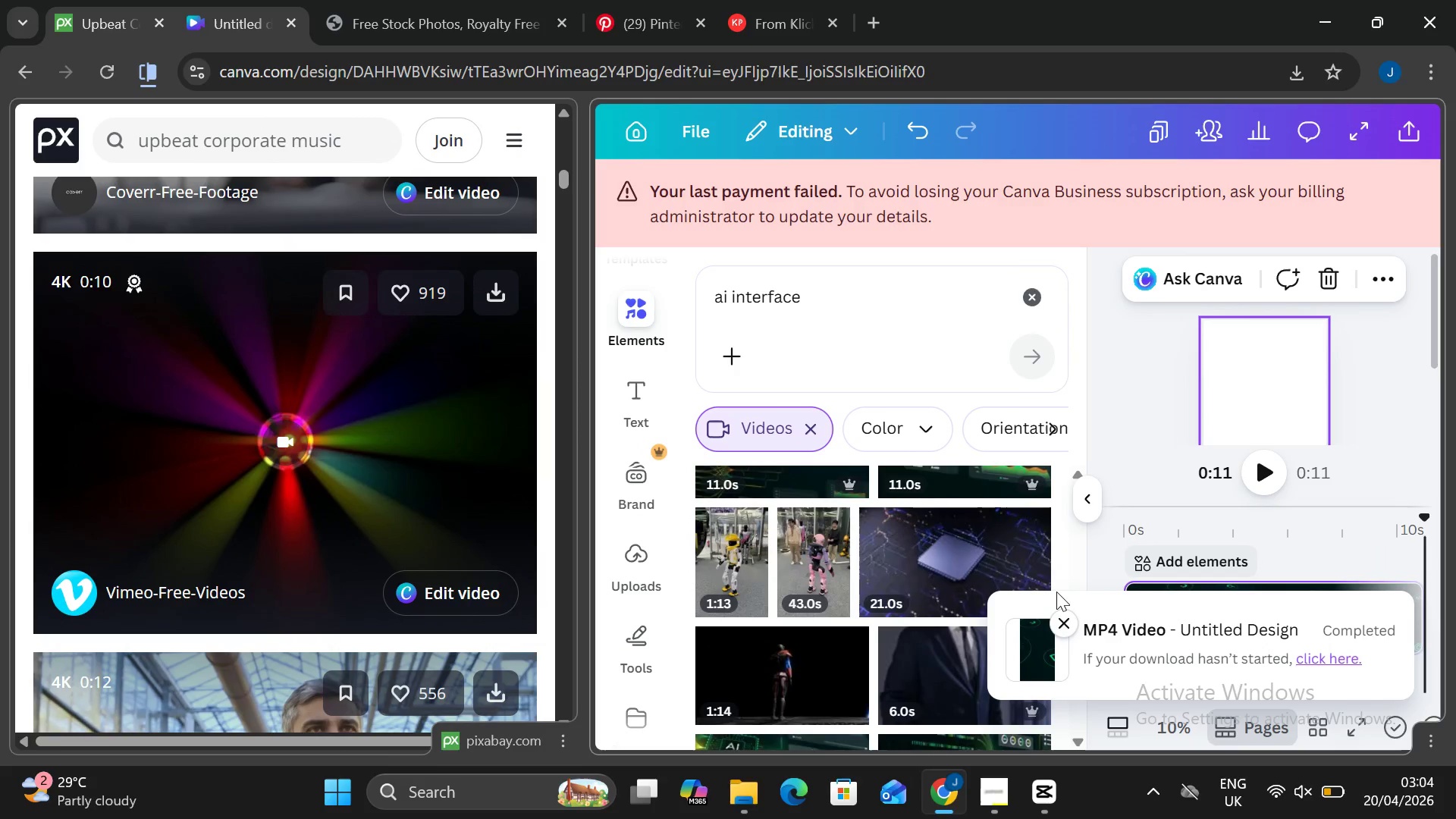 
left_click([1060, 619])
 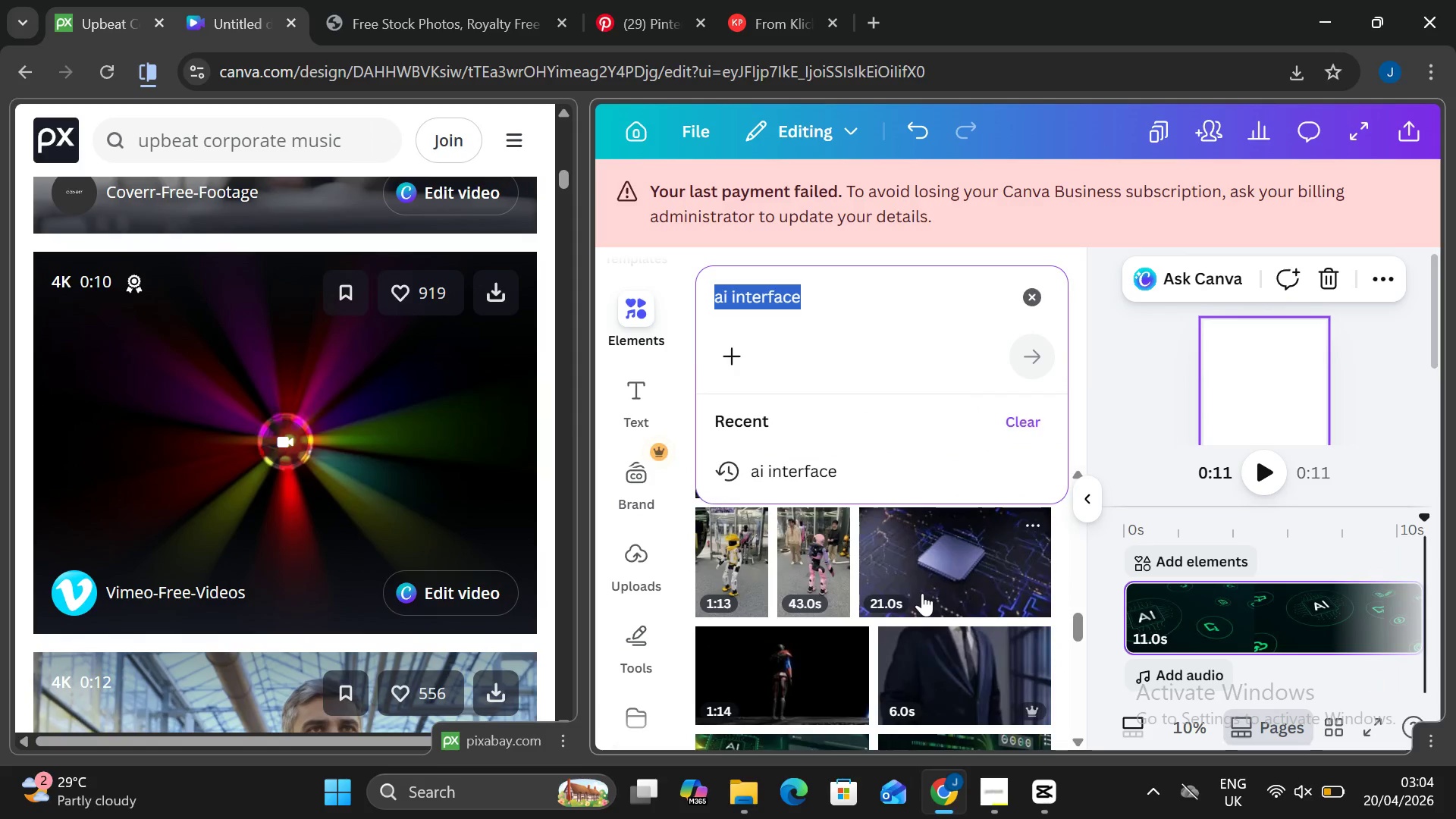 
scroll: coordinate [214, 467], scroll_direction: down, amount: 9.0
 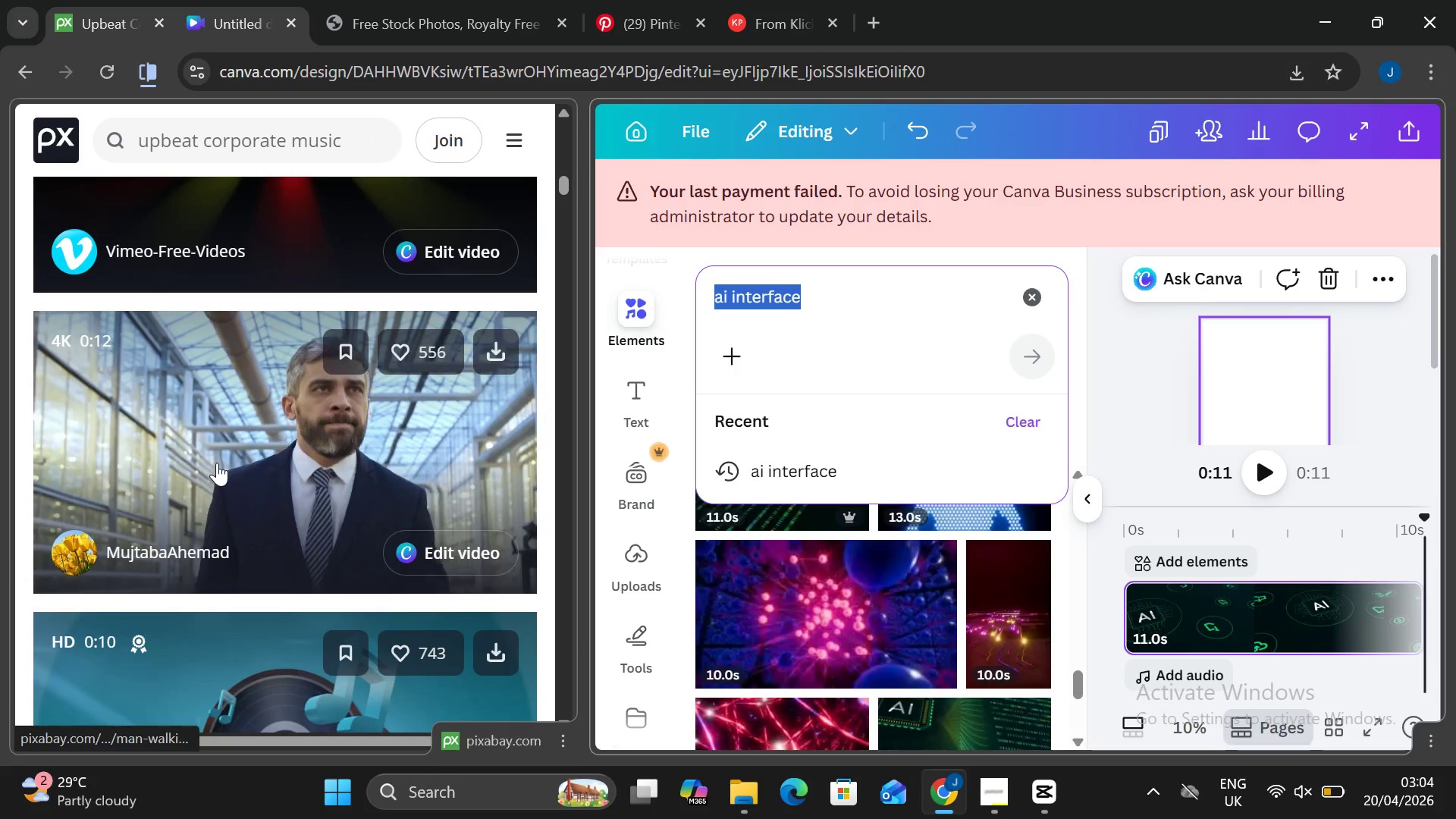 
scroll: coordinate [202, 482], scroll_direction: down, amount: 9.0
 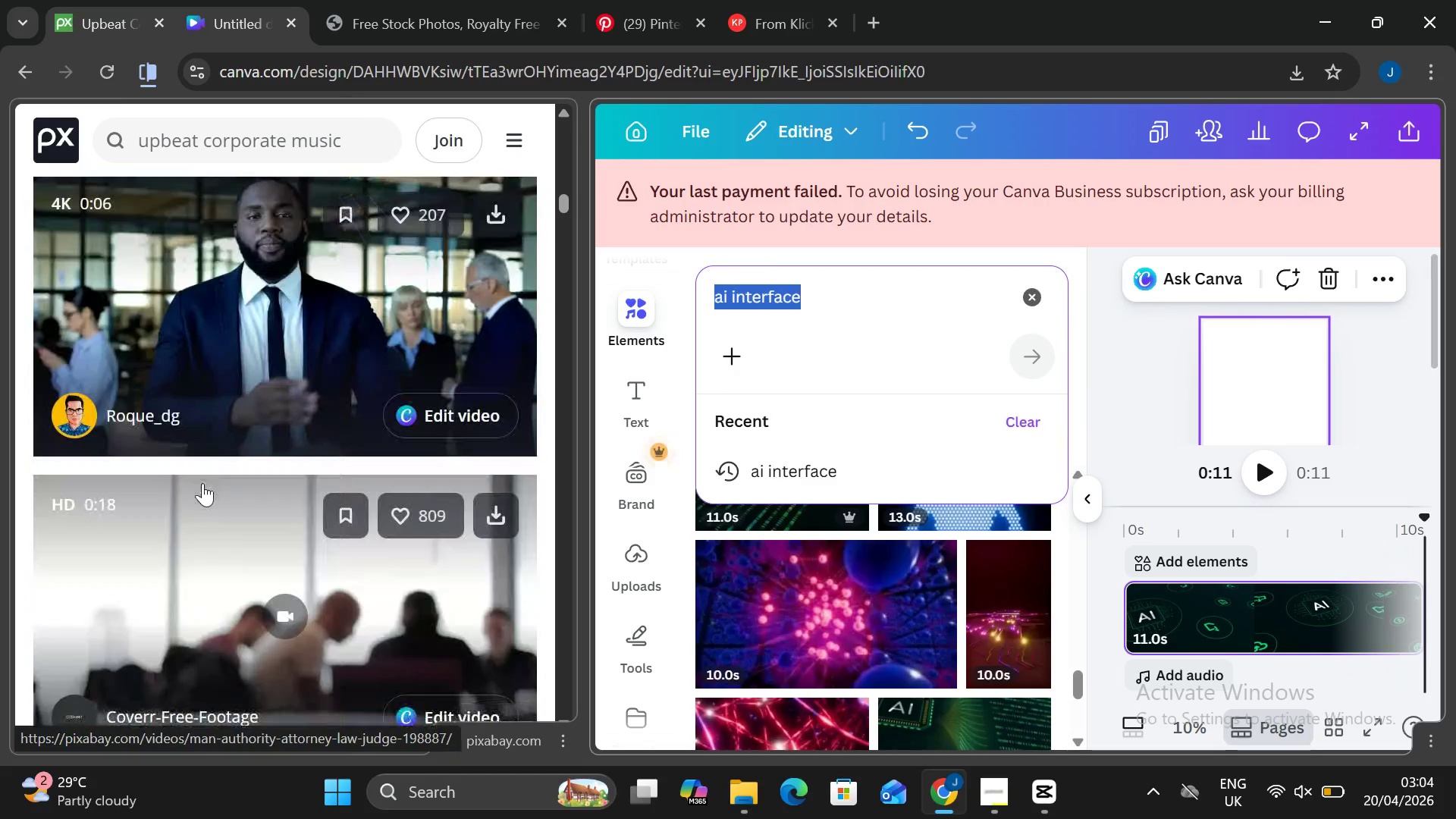 
scroll: coordinate [196, 497], scroll_direction: down, amount: 18.0
 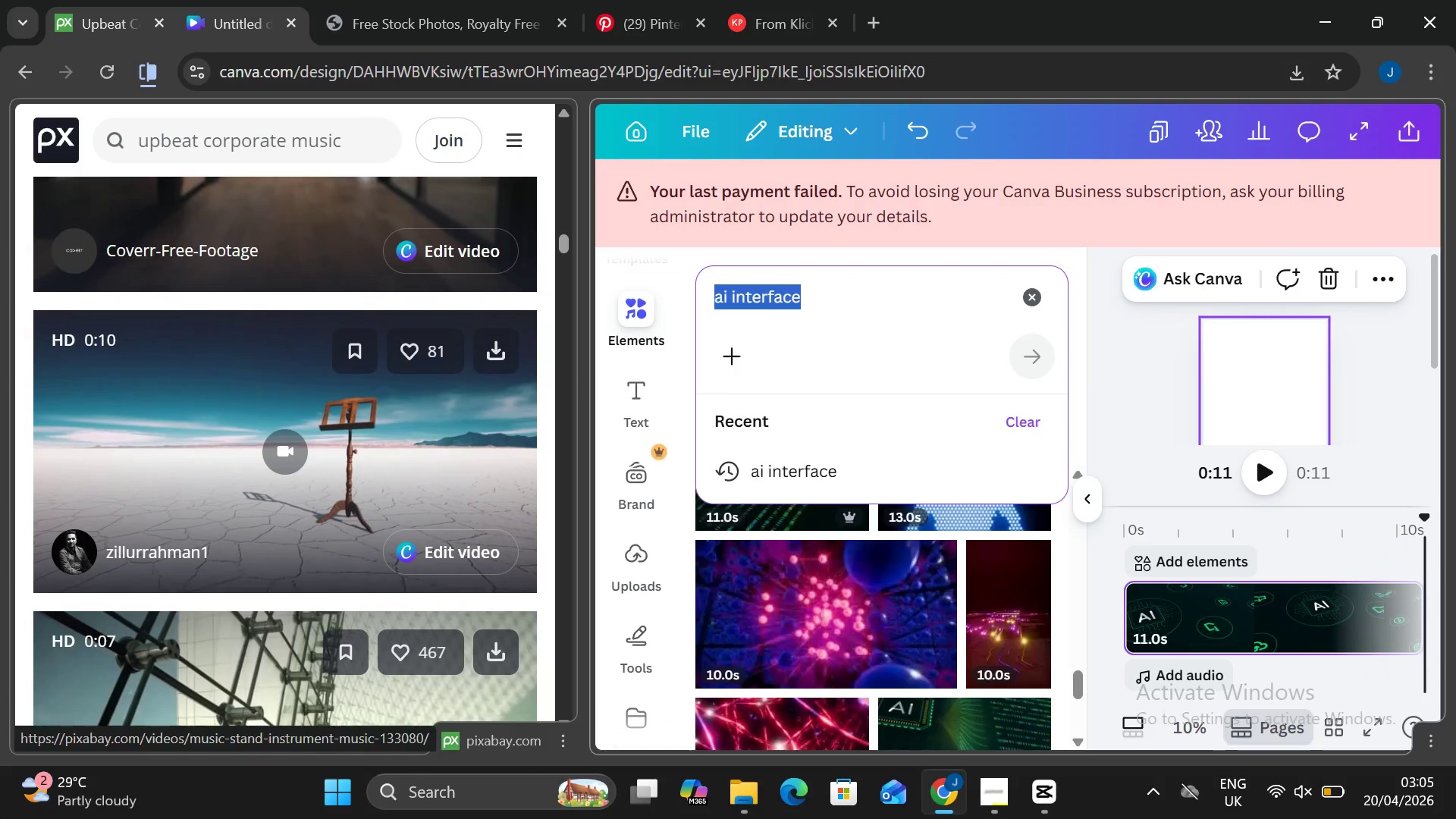 
scroll: coordinate [1446, 389], scroll_direction: down, amount: 5.0
 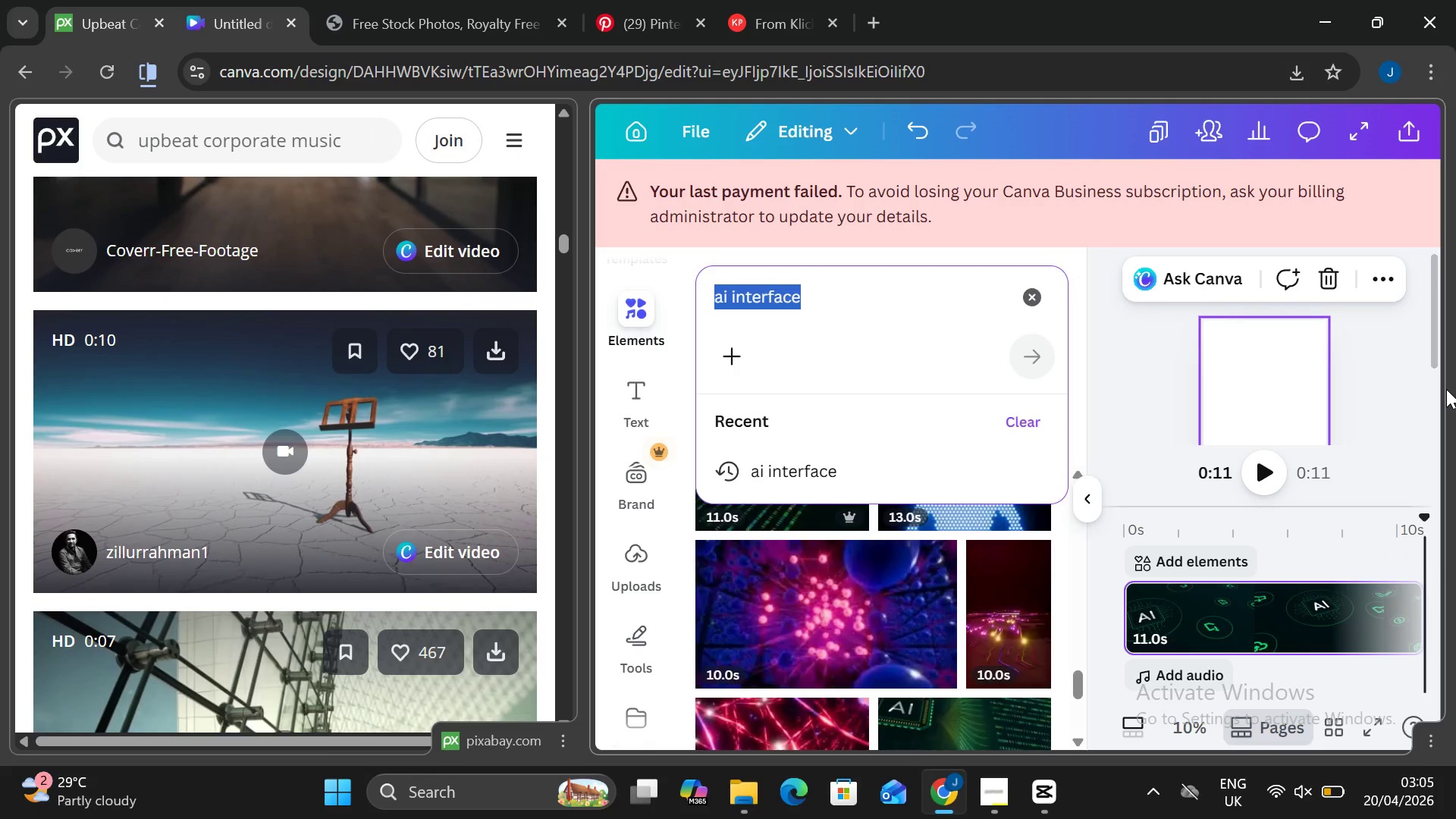 
scroll: coordinate [1446, 389], scroll_direction: none, amount: 0.0
 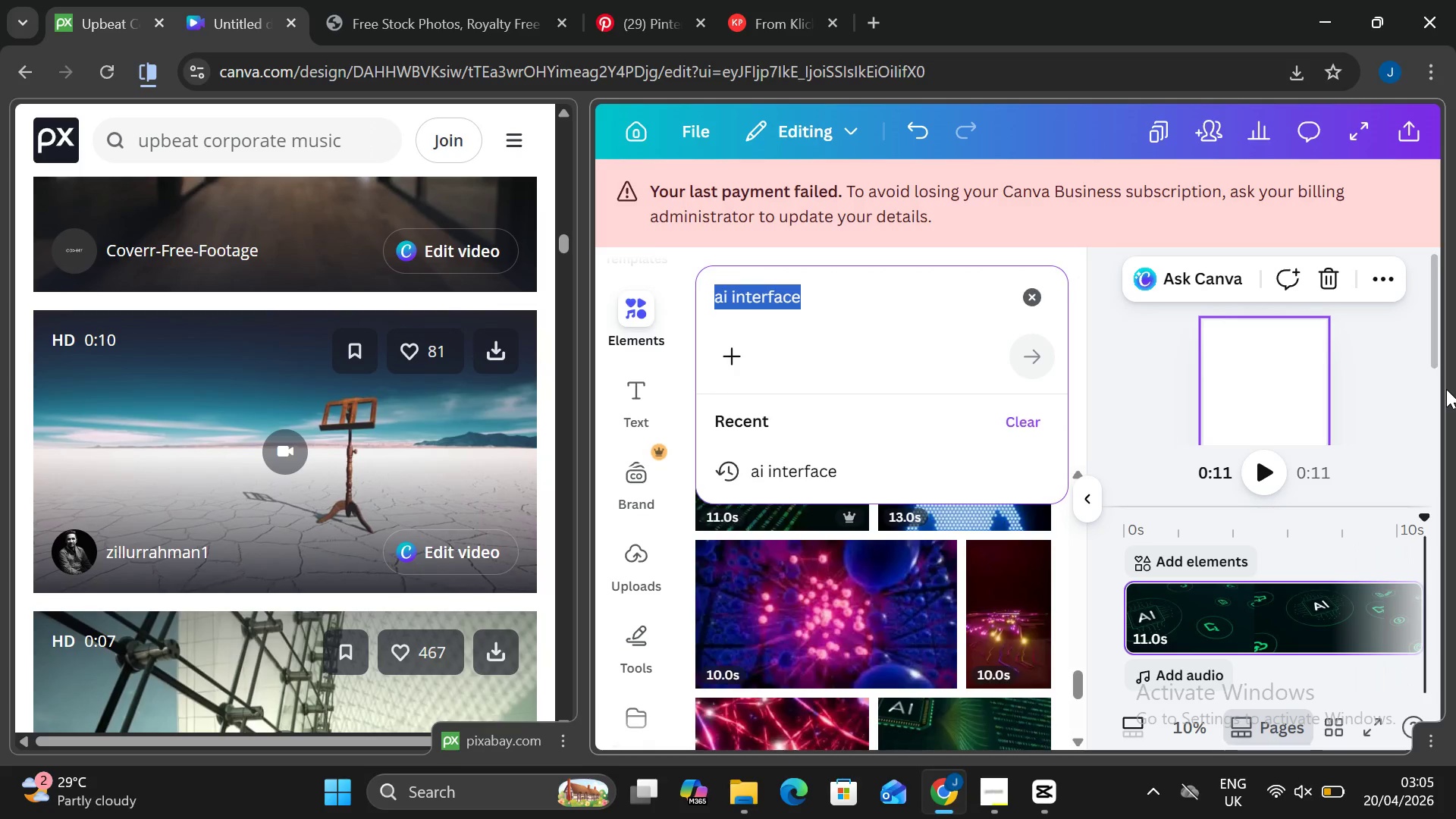 
scroll: coordinate [349, 665], scroll_direction: down, amount: 10.0
 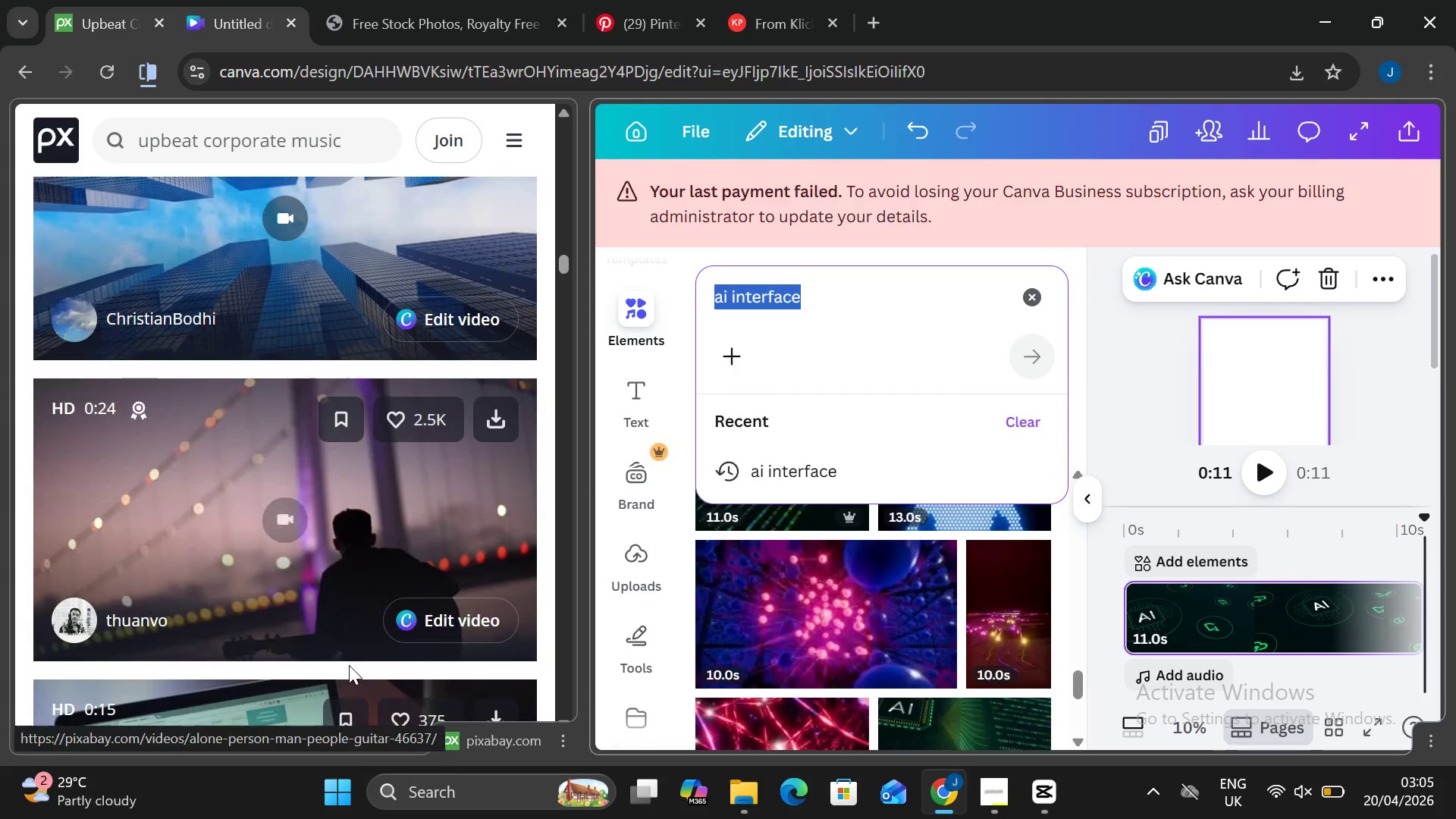 
scroll: coordinate [350, 670], scroll_direction: down, amount: 10.0
 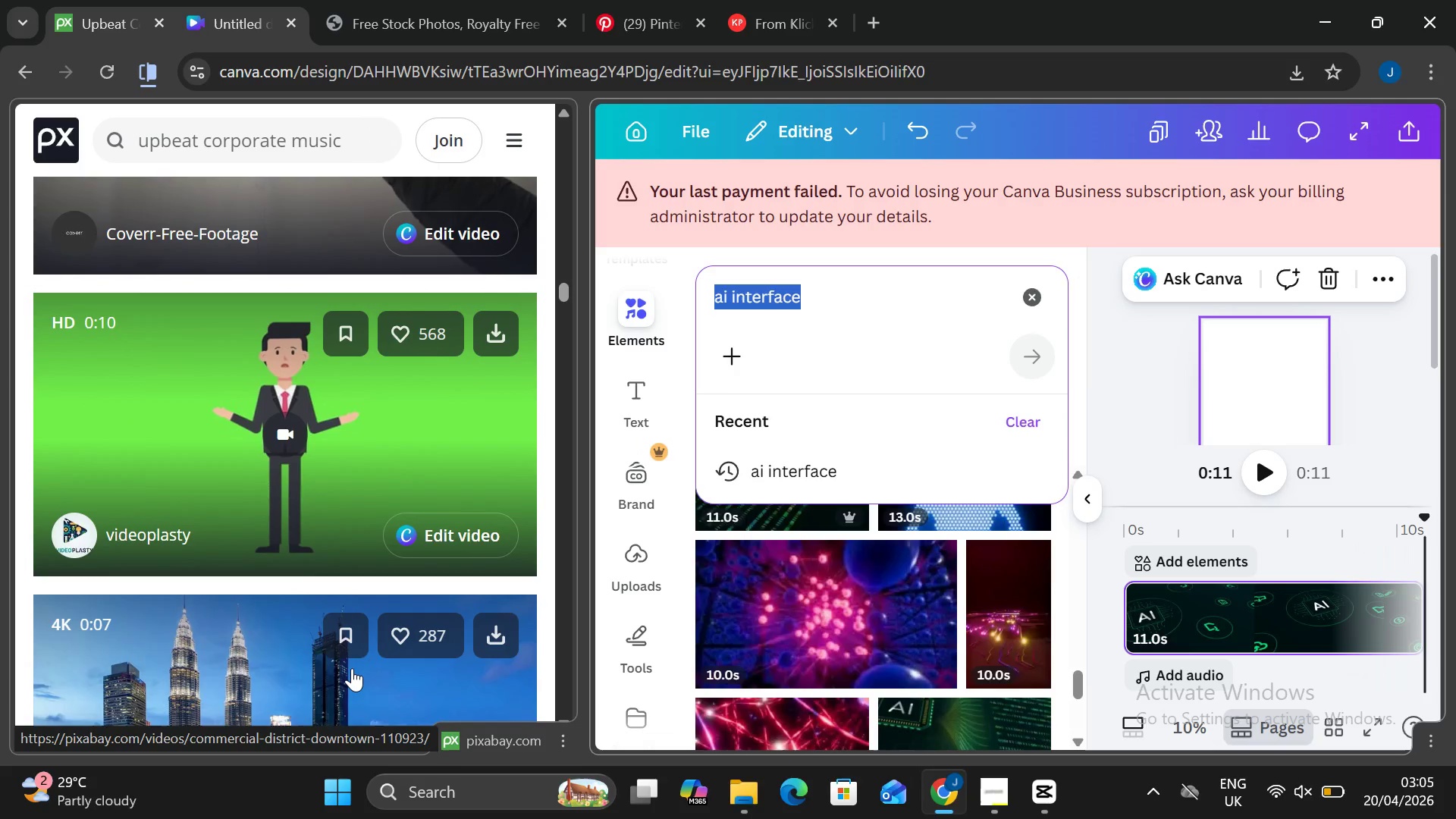 
wait(5.29)
 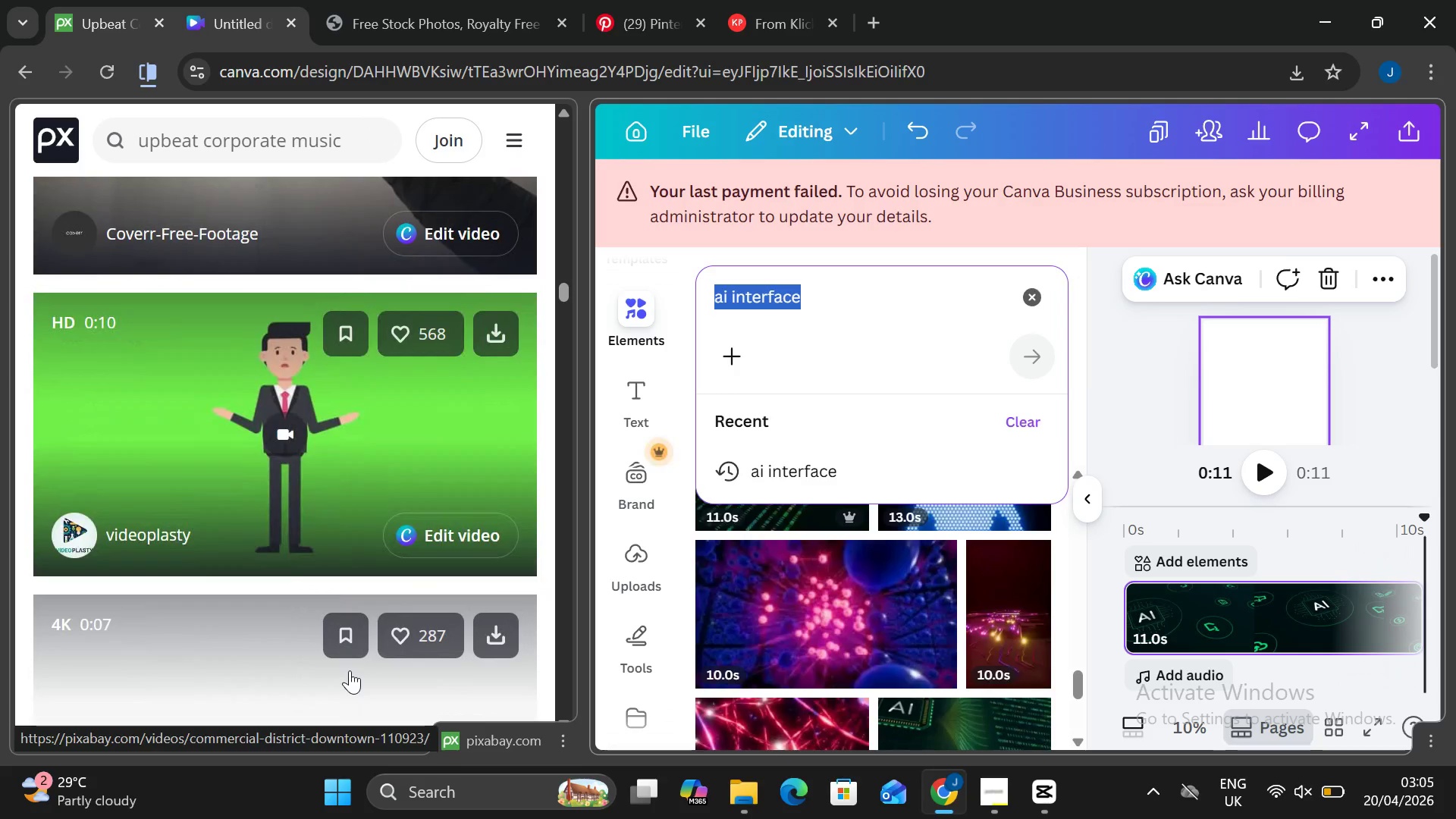 
scroll: coordinate [356, 669], scroll_direction: down, amount: 8.0
 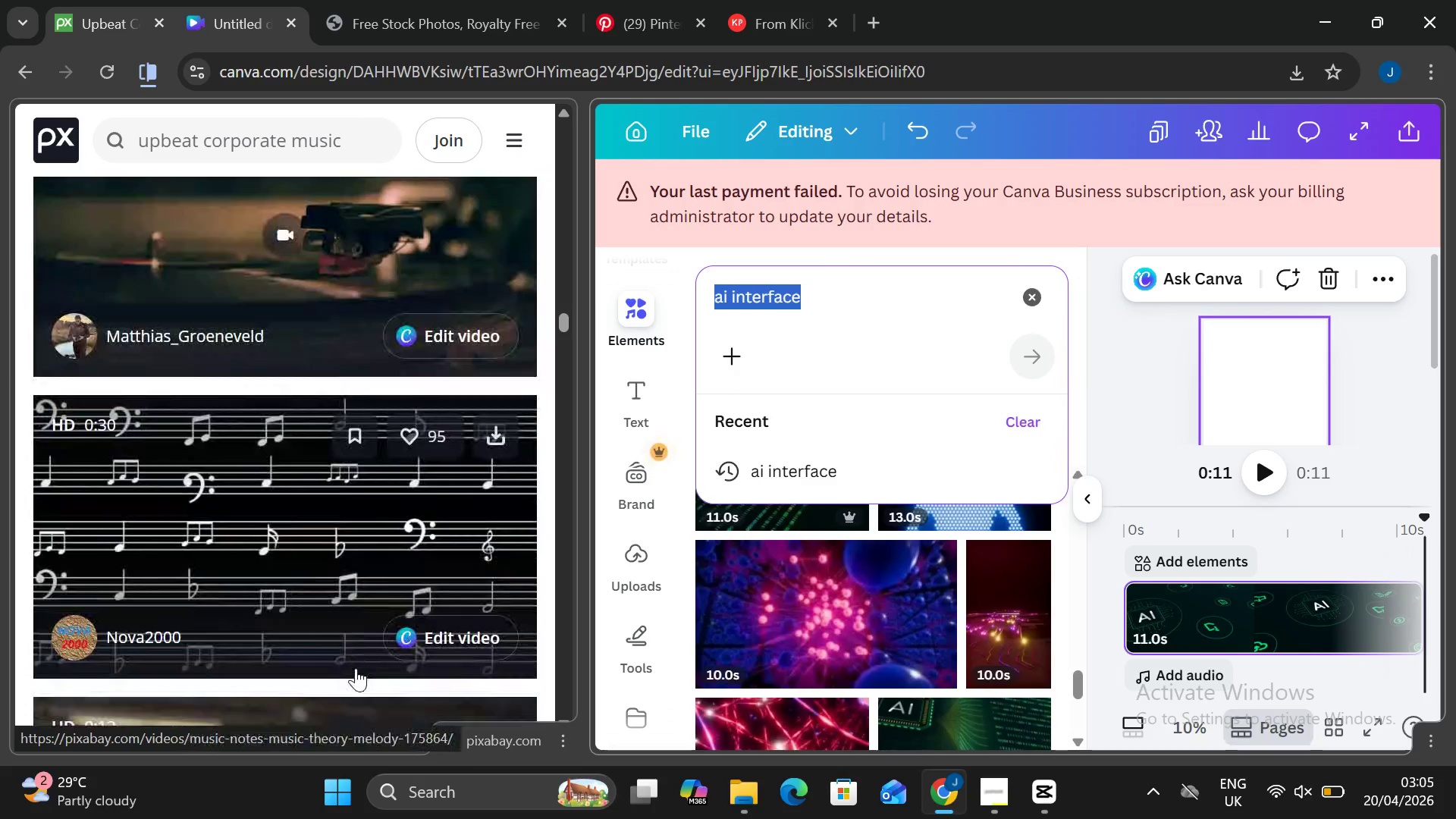 
scroll: coordinate [355, 667], scroll_direction: down, amount: 7.0
 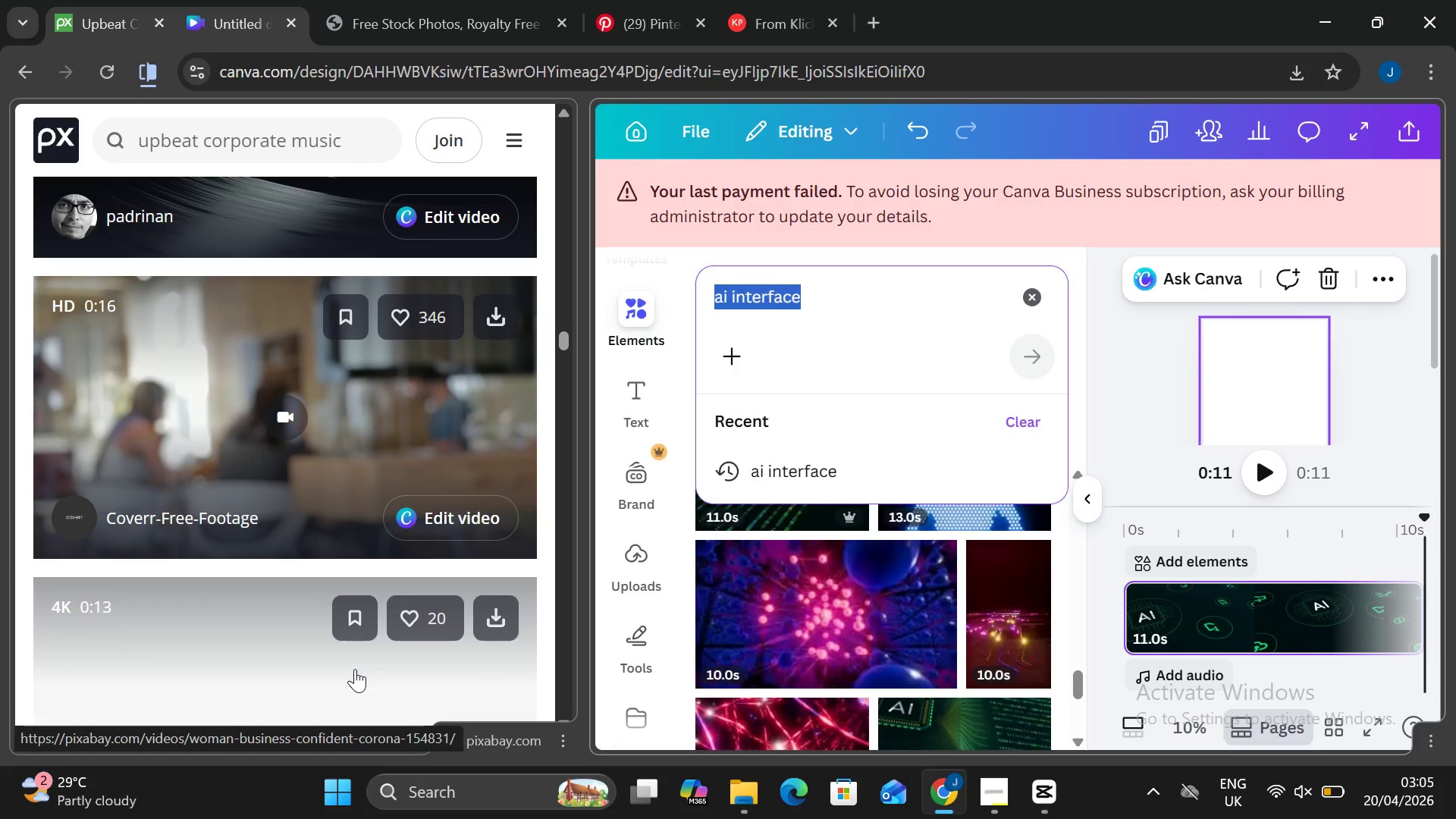 
scroll: coordinate [353, 670], scroll_direction: down, amount: 10.0
 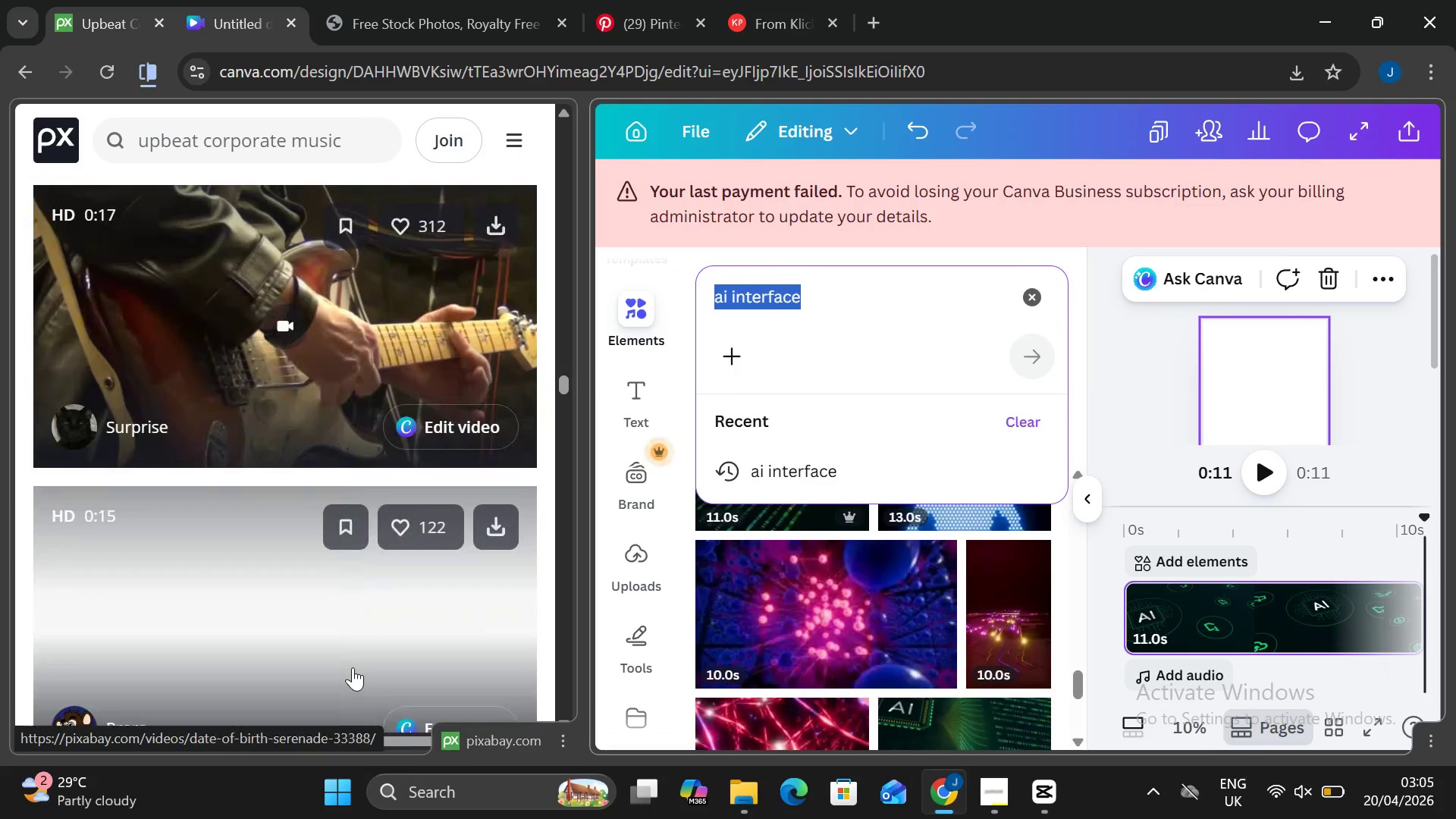 
scroll: coordinate [353, 667], scroll_direction: down, amount: 13.0
 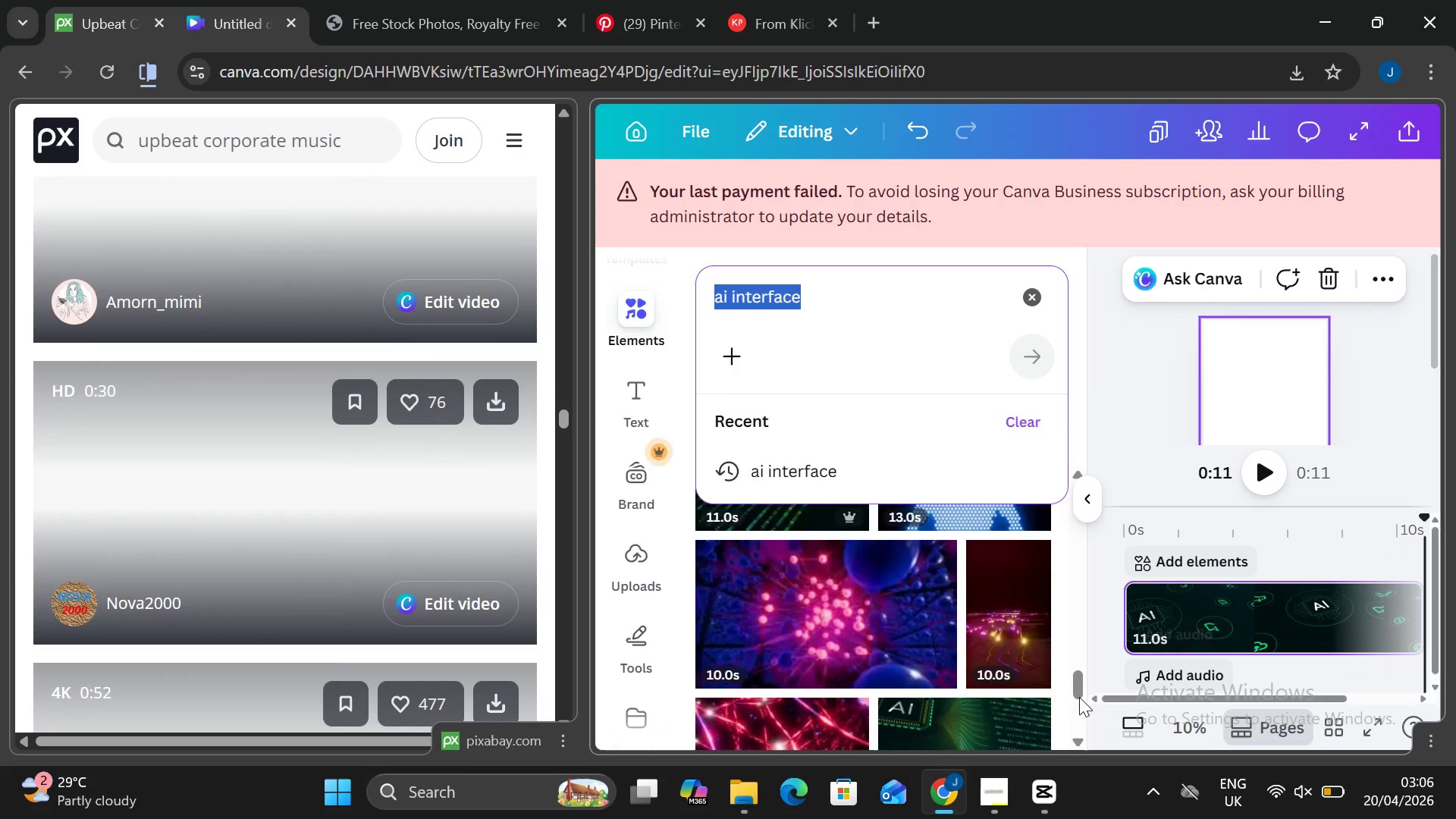 
scroll: coordinate [948, 682], scroll_direction: down, amount: 5.0
 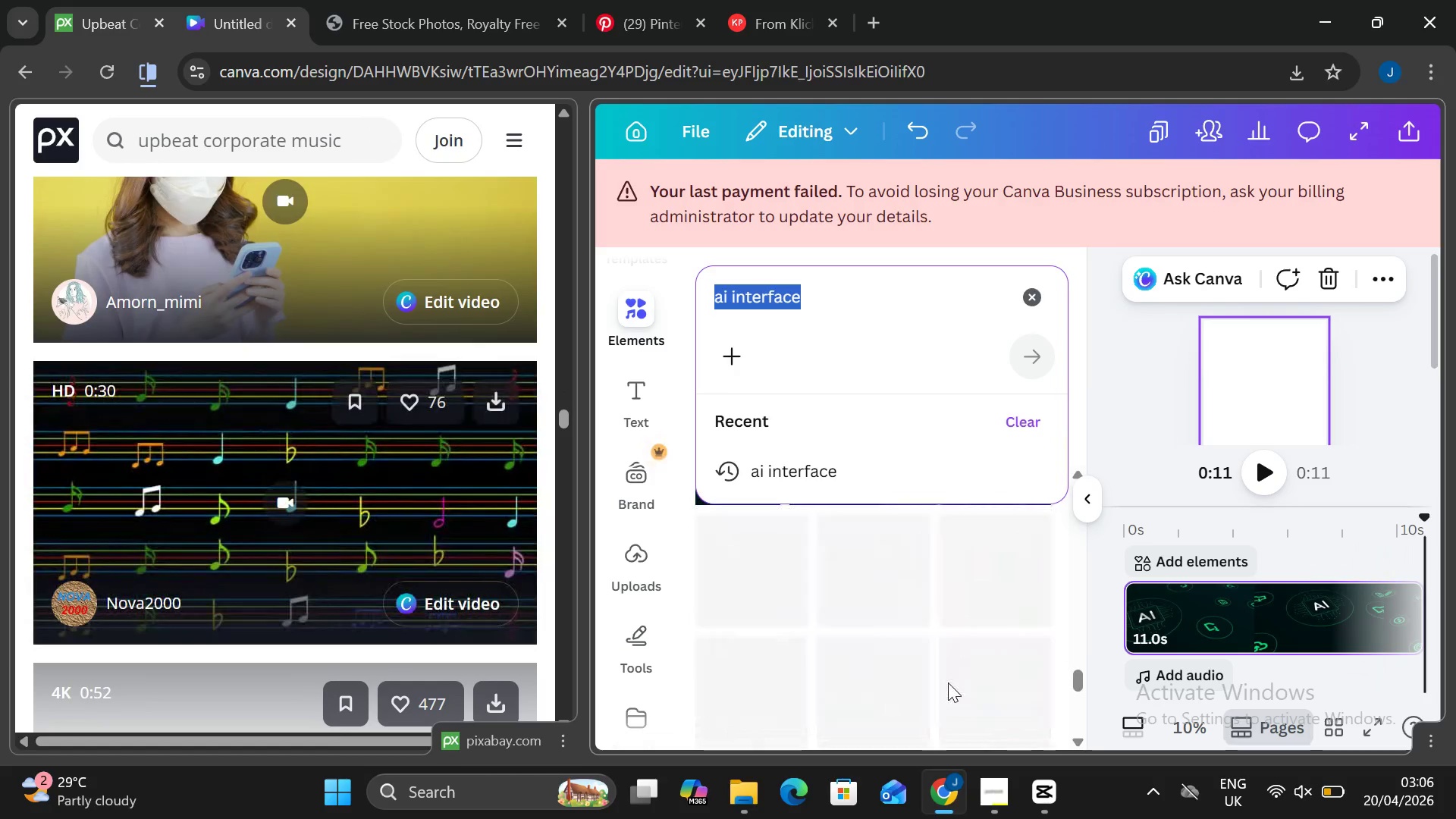 
scroll: coordinate [948, 682], scroll_direction: none, amount: 0.0
 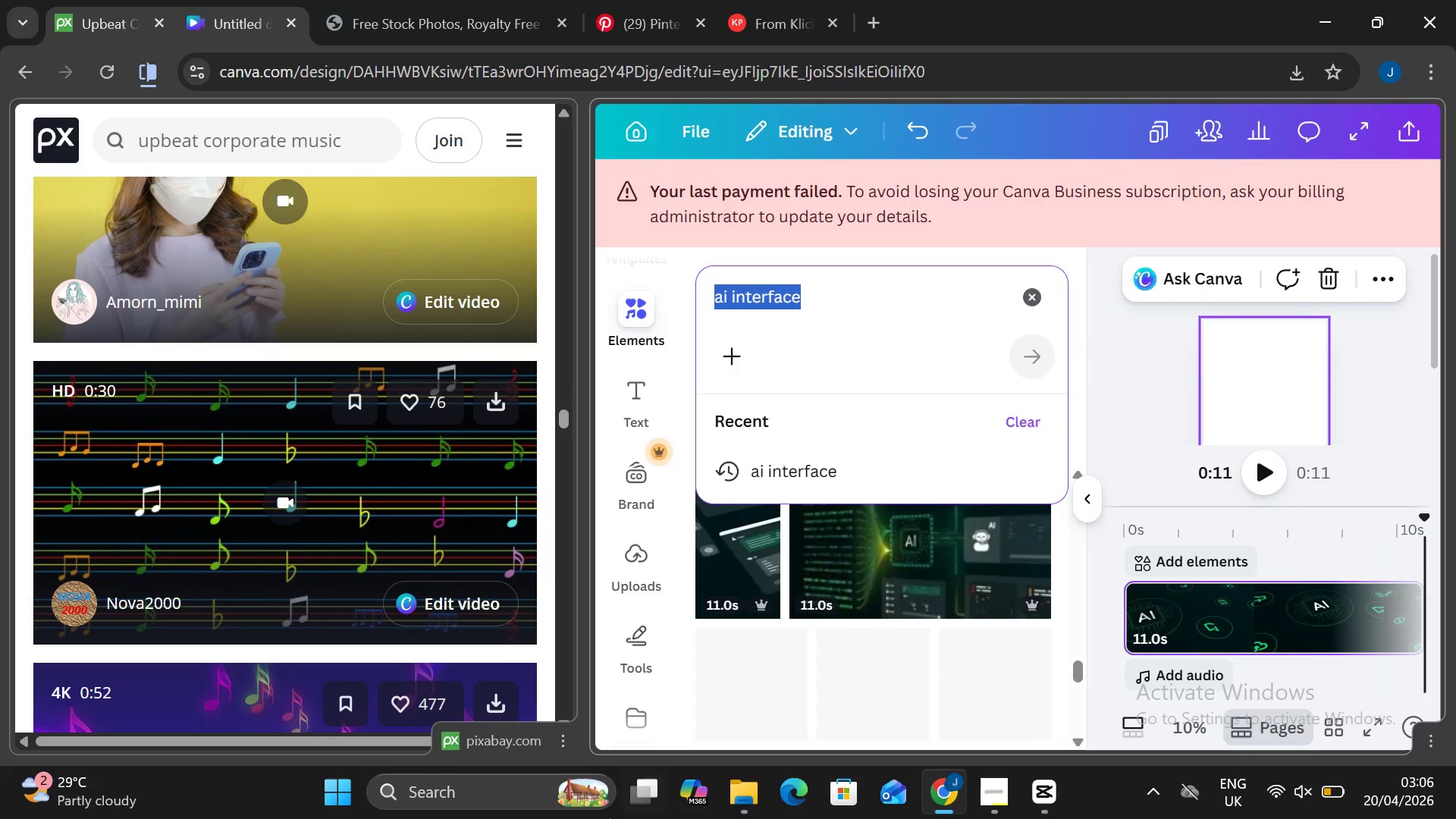 
scroll: coordinate [566, 799], scroll_direction: up, amount: 2.0
 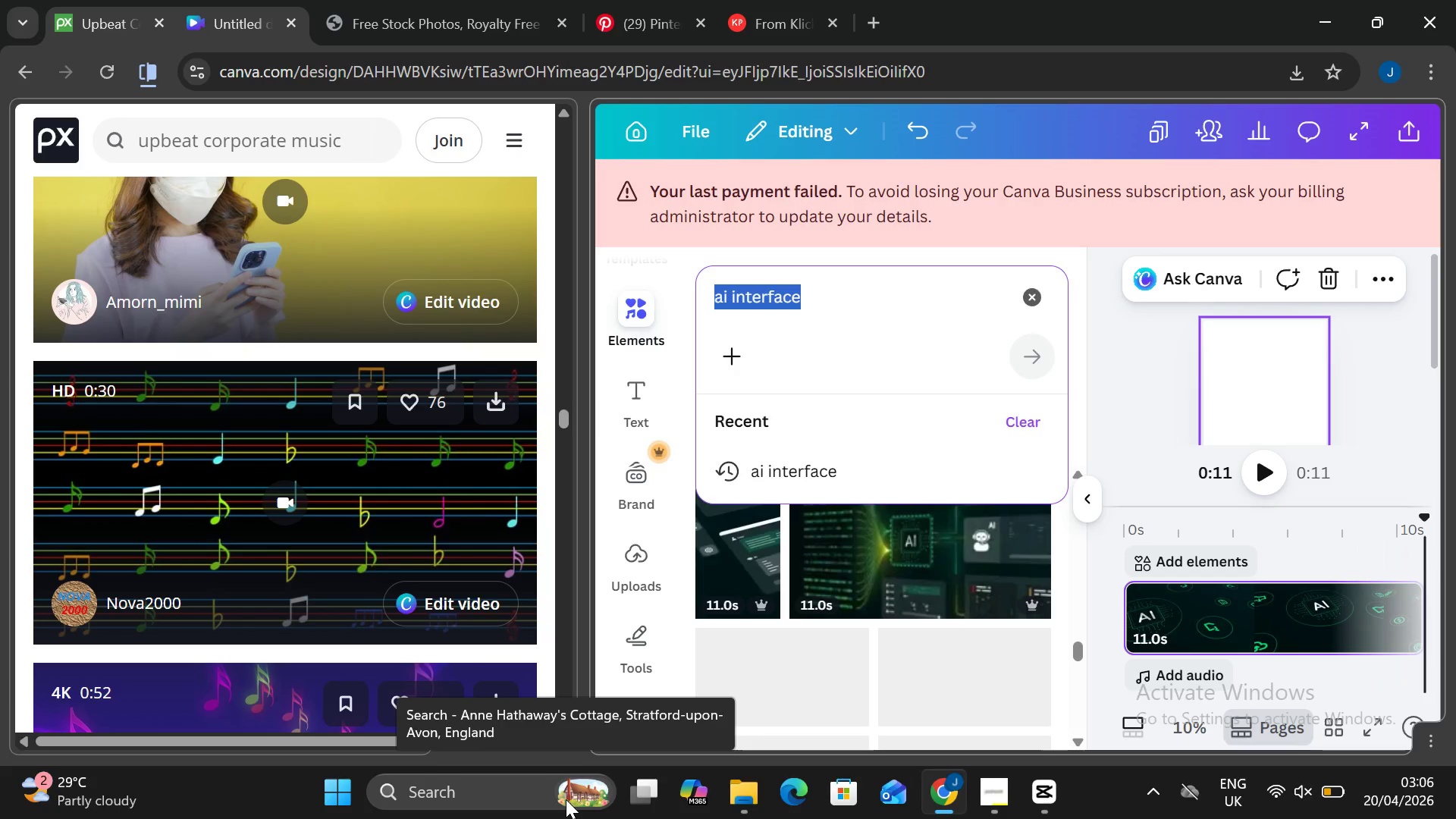 
scroll: coordinate [798, 595], scroll_direction: down, amount: 7.0
 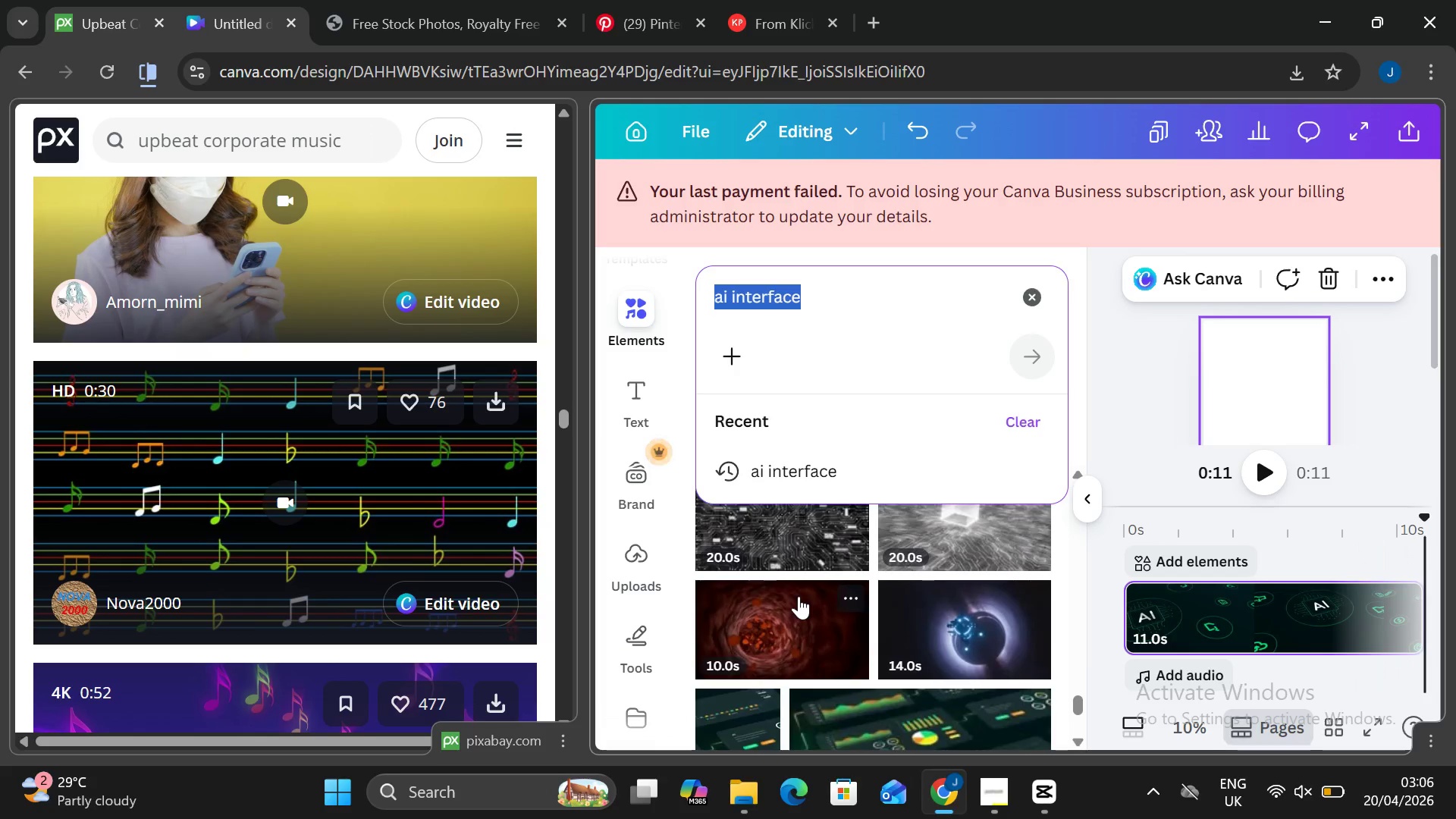 
scroll: coordinate [796, 596], scroll_direction: down, amount: 6.0
 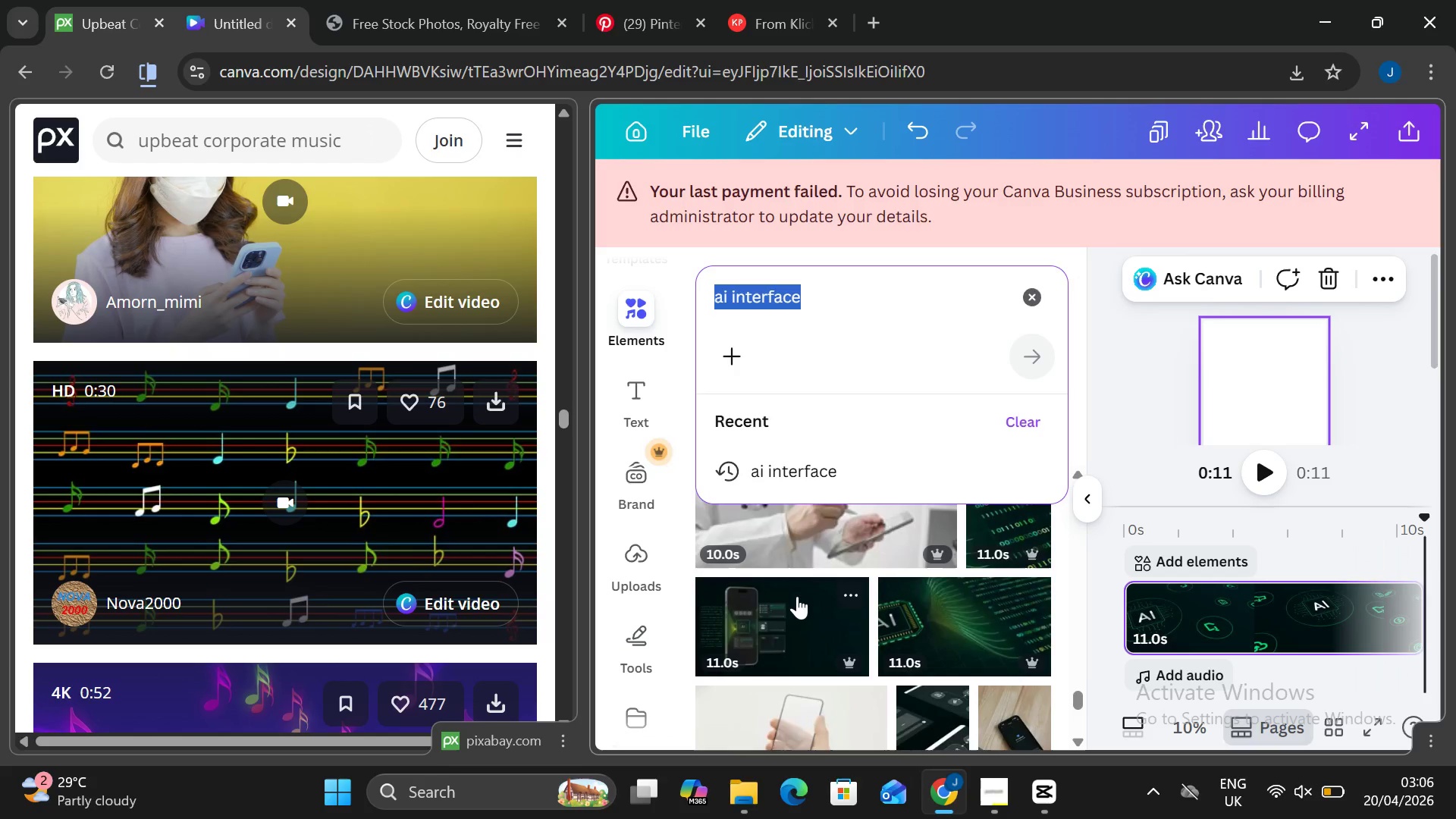 
scroll: coordinate [797, 596], scroll_direction: down, amount: 6.0
 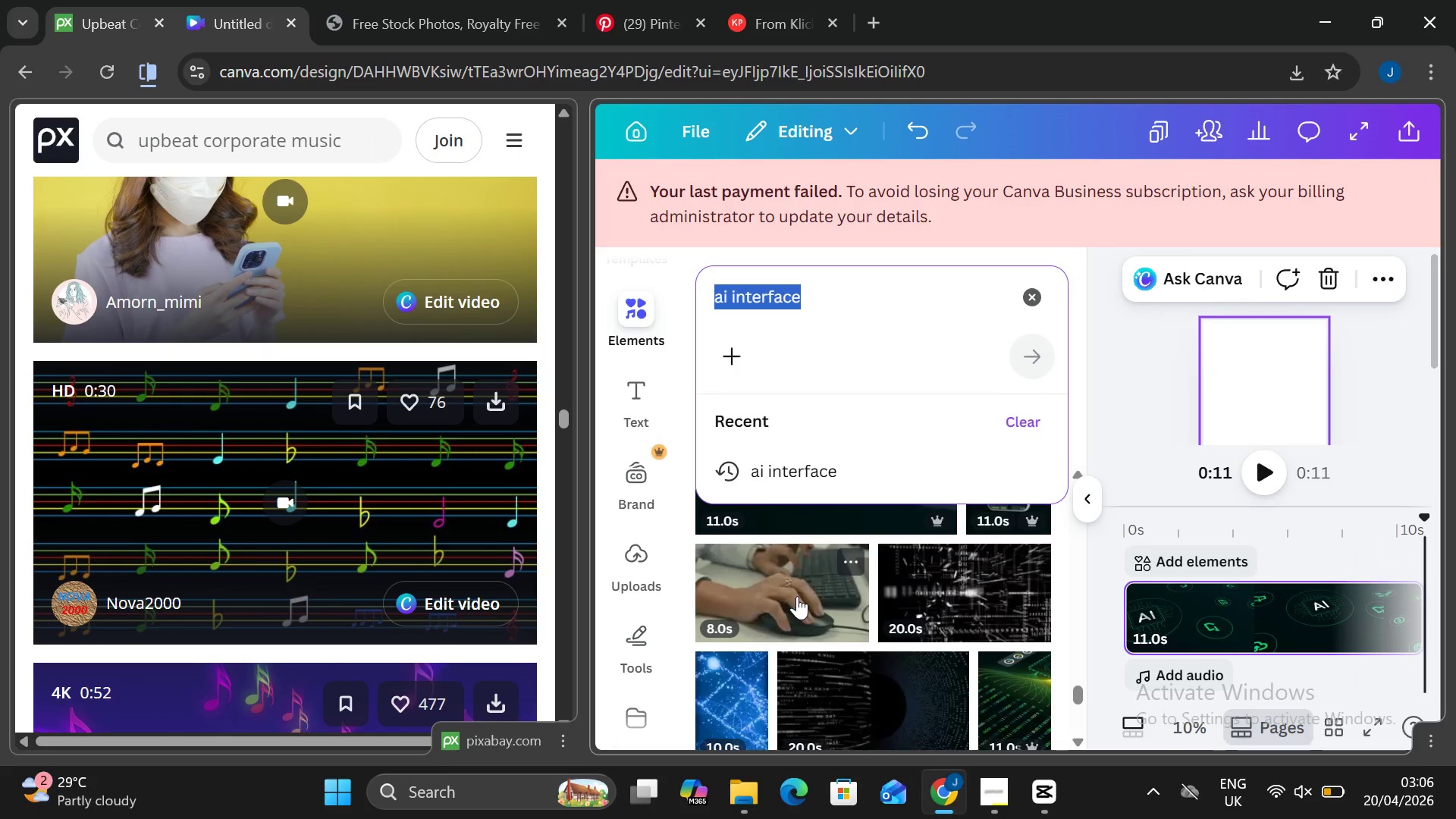 
scroll: coordinate [798, 595], scroll_direction: down, amount: 8.0
 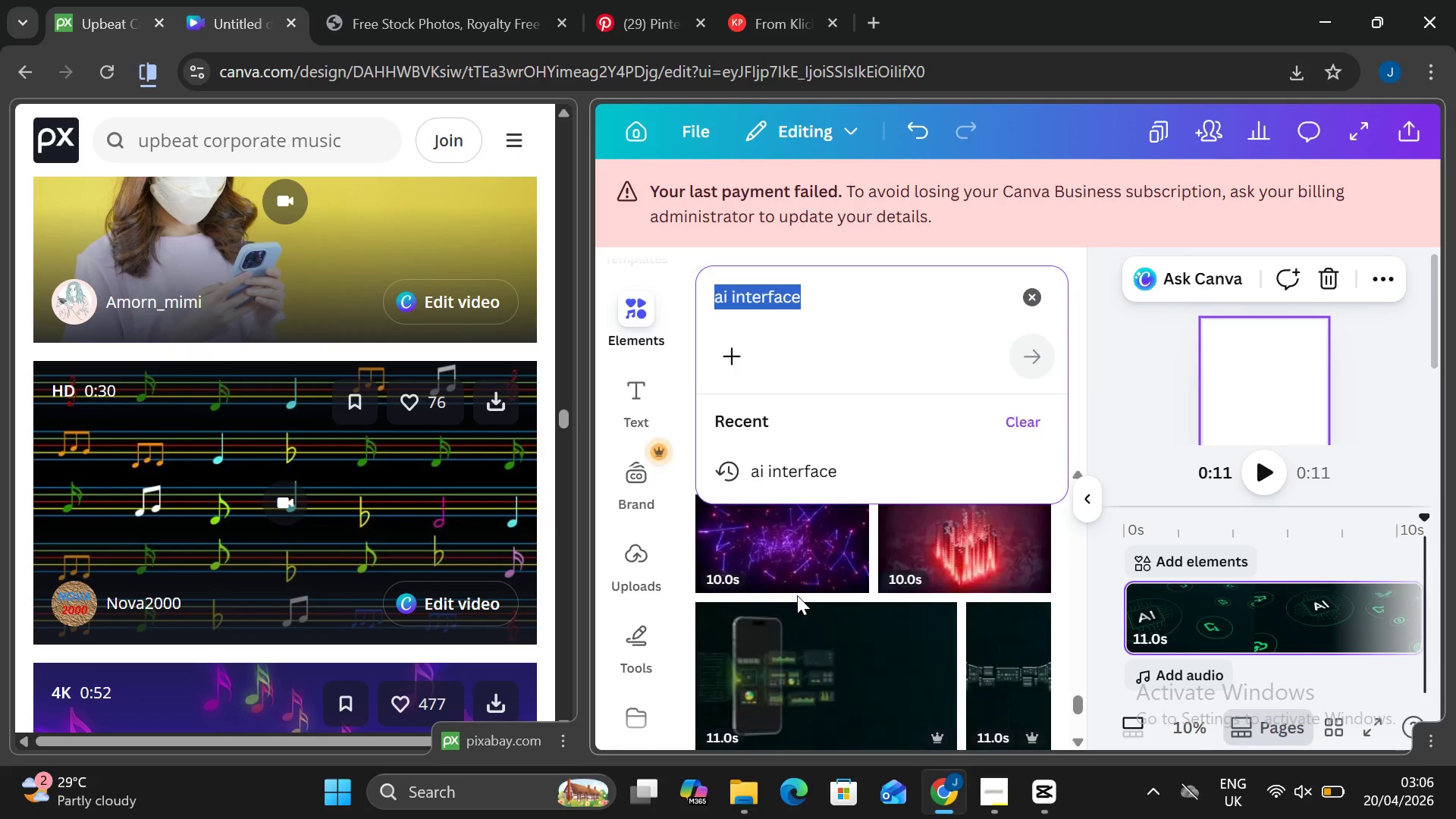 
scroll: coordinate [797, 595], scroll_direction: down, amount: 12.0
 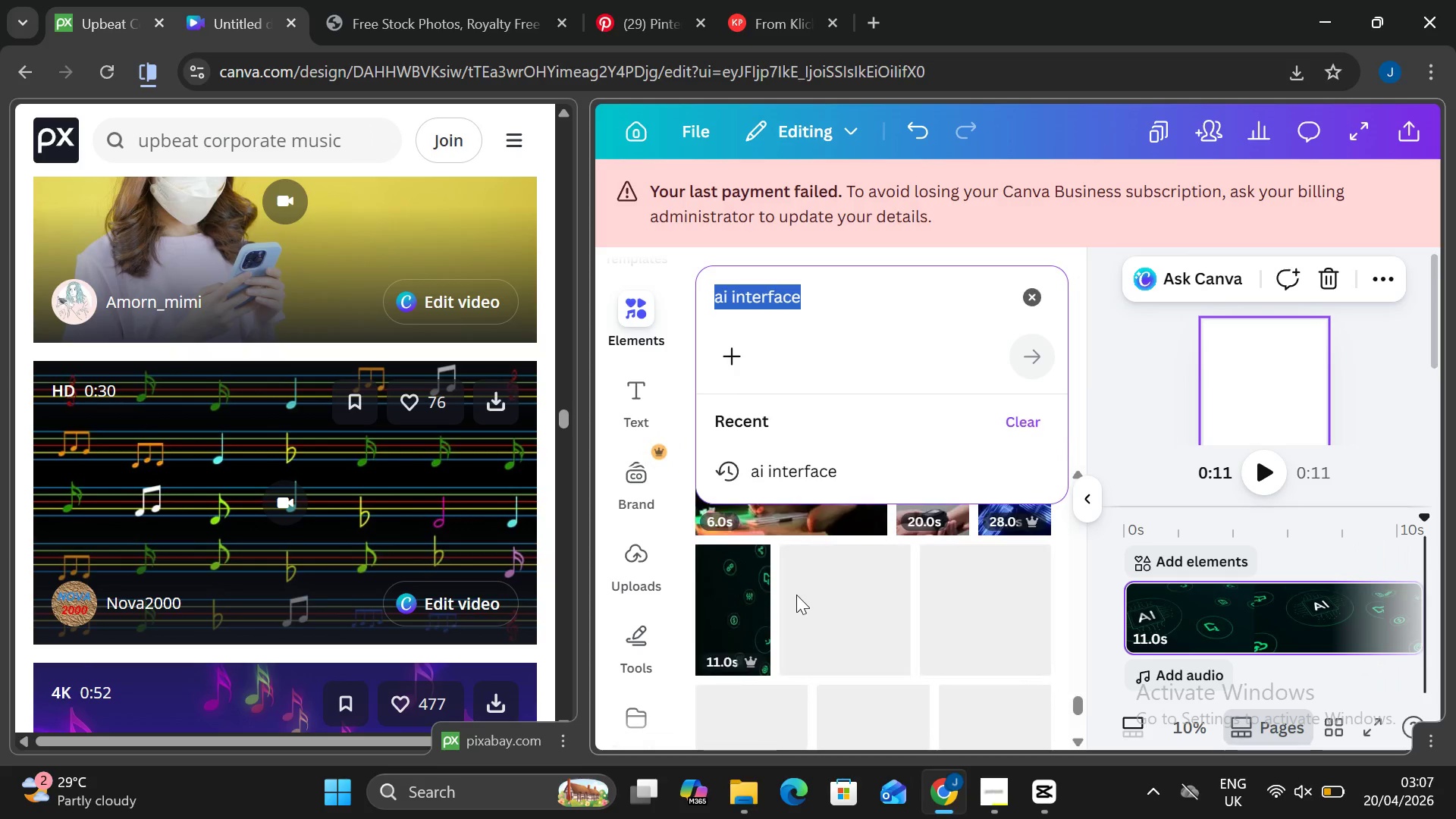 
scroll: coordinate [794, 592], scroll_direction: down, amount: 7.0
 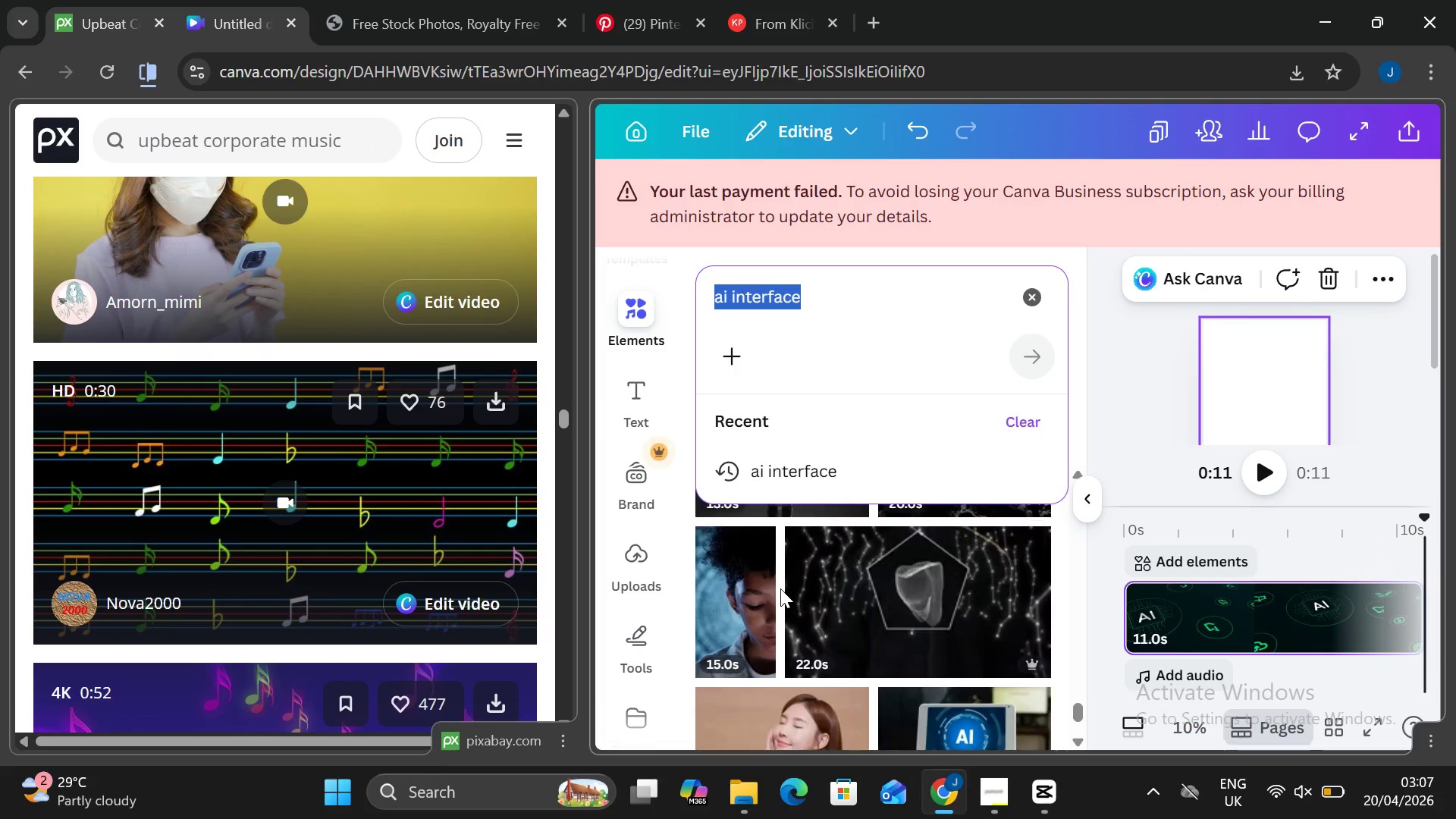 
scroll: coordinate [780, 588], scroll_direction: down, amount: 4.0
 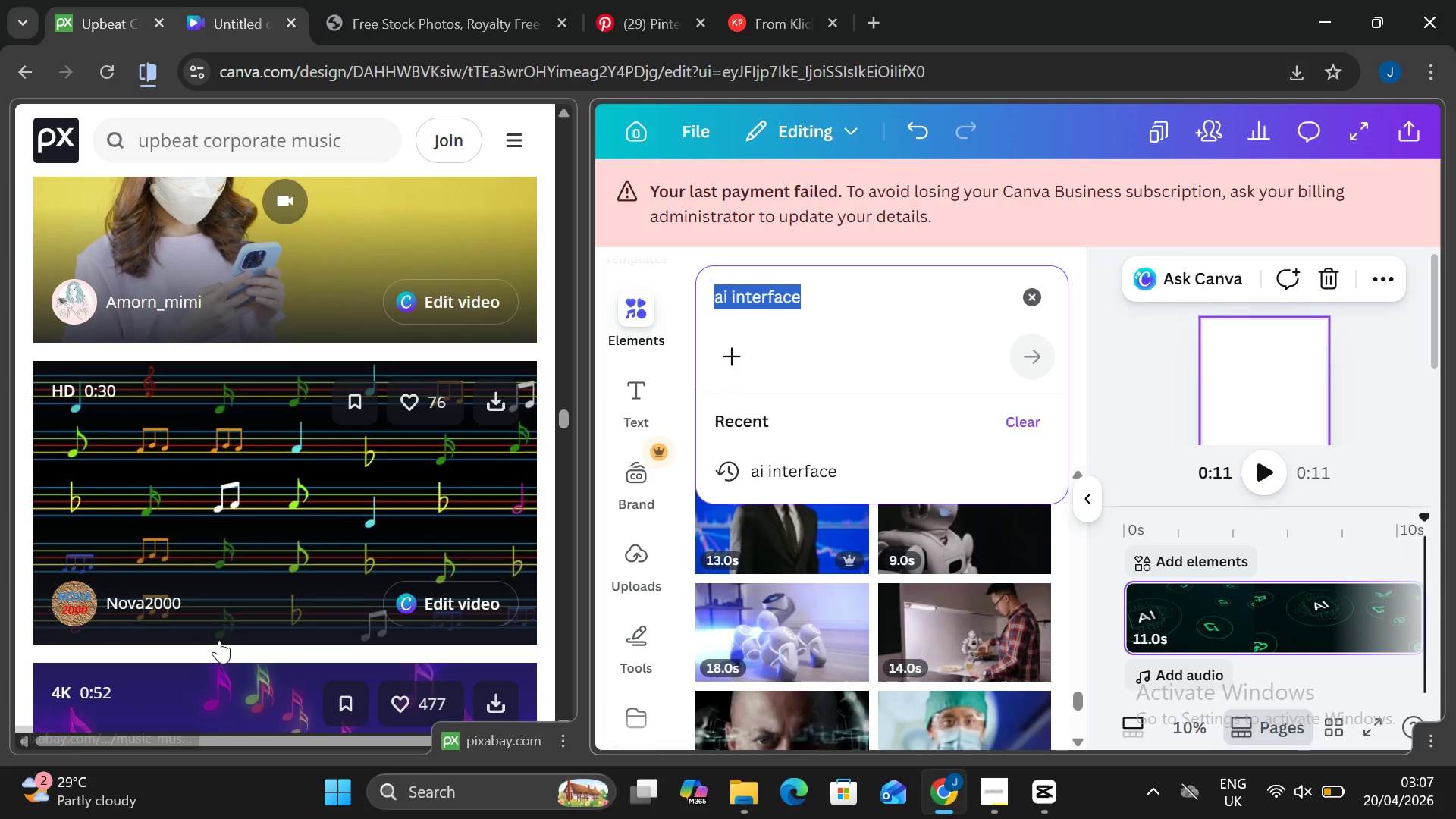 
scroll: coordinate [221, 638], scroll_direction: up, amount: 13.0
 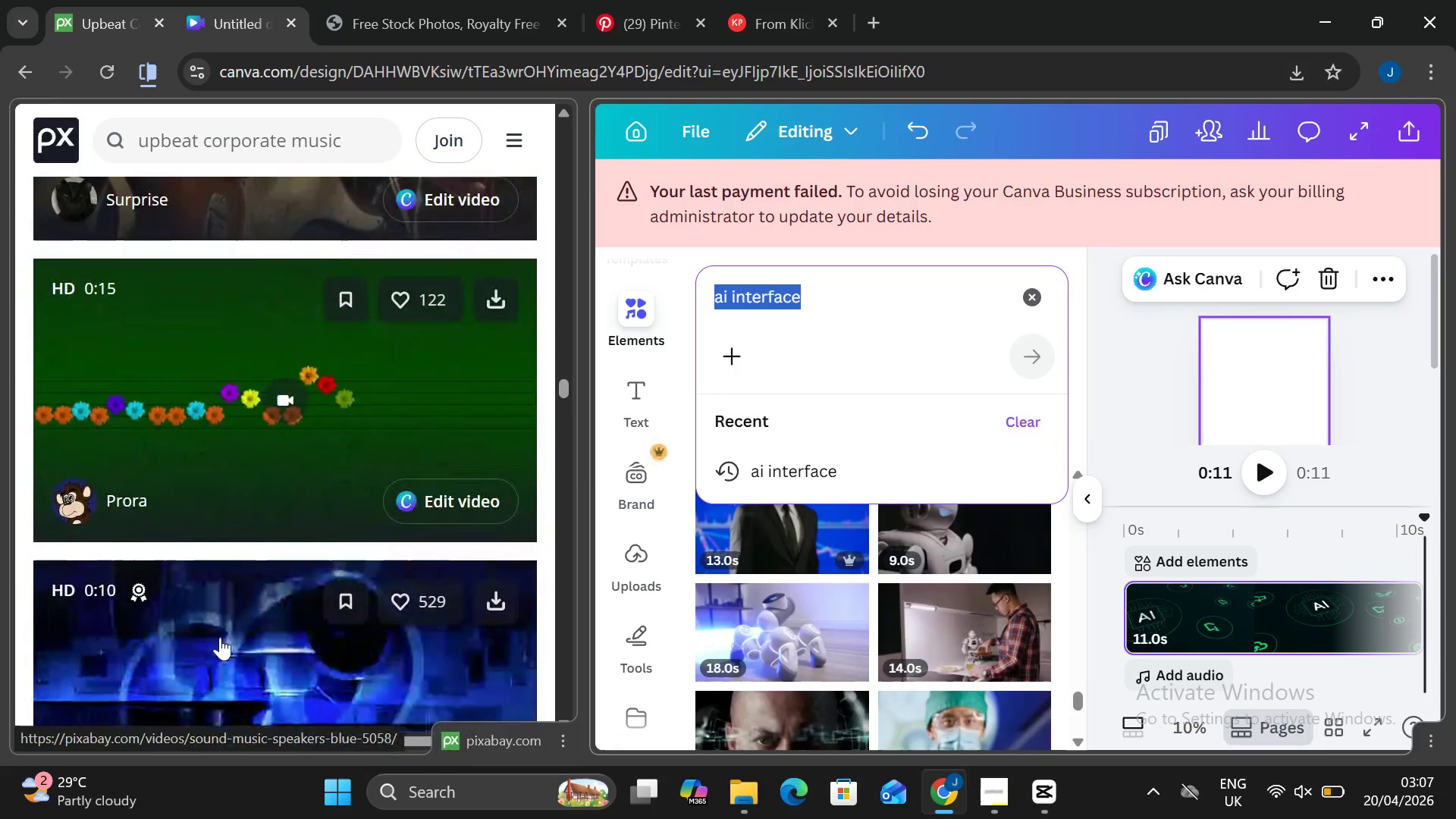 
scroll: coordinate [220, 636], scroll_direction: up, amount: 12.0
 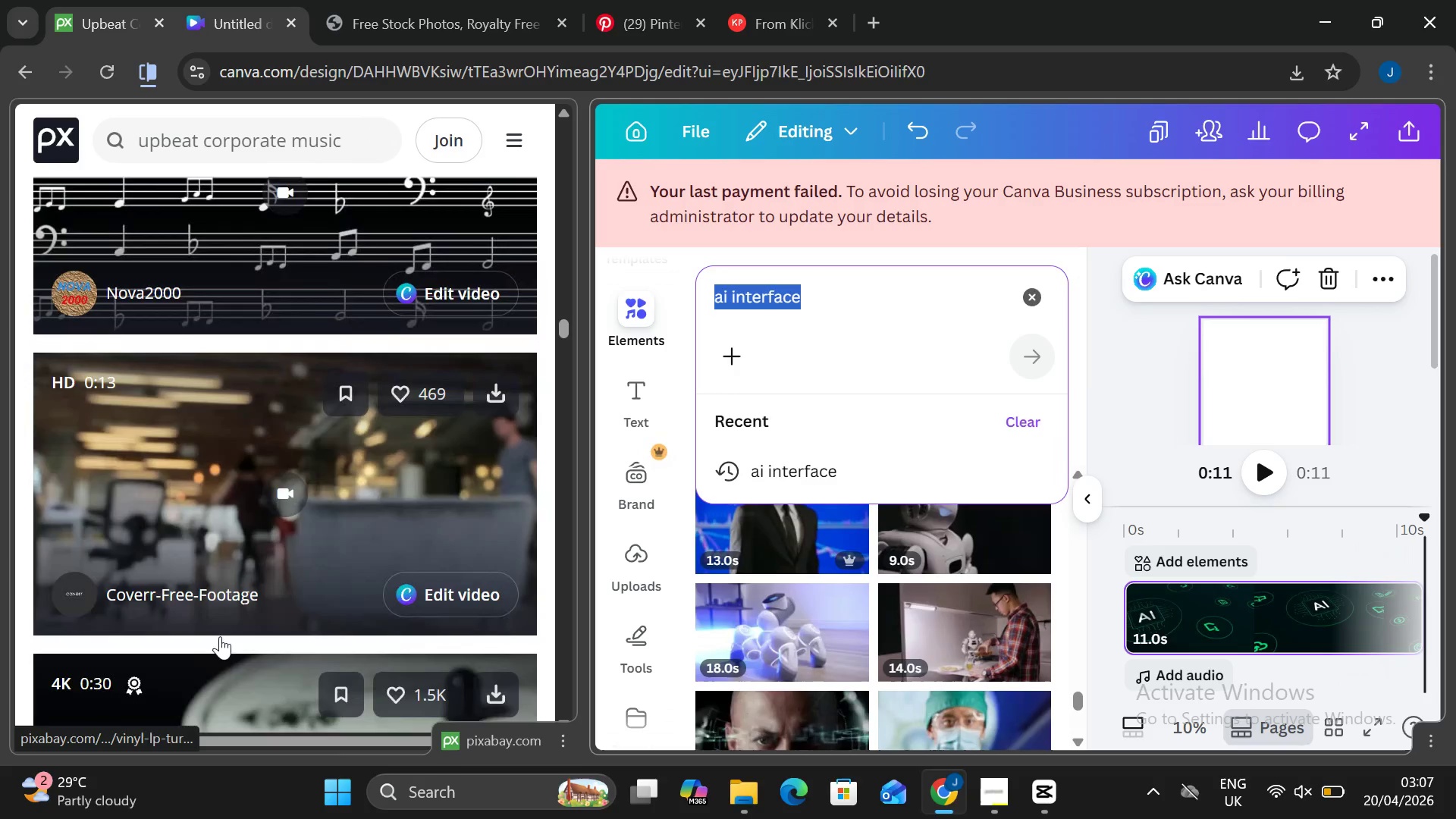 
scroll: coordinate [218, 636], scroll_direction: up, amount: 13.0
 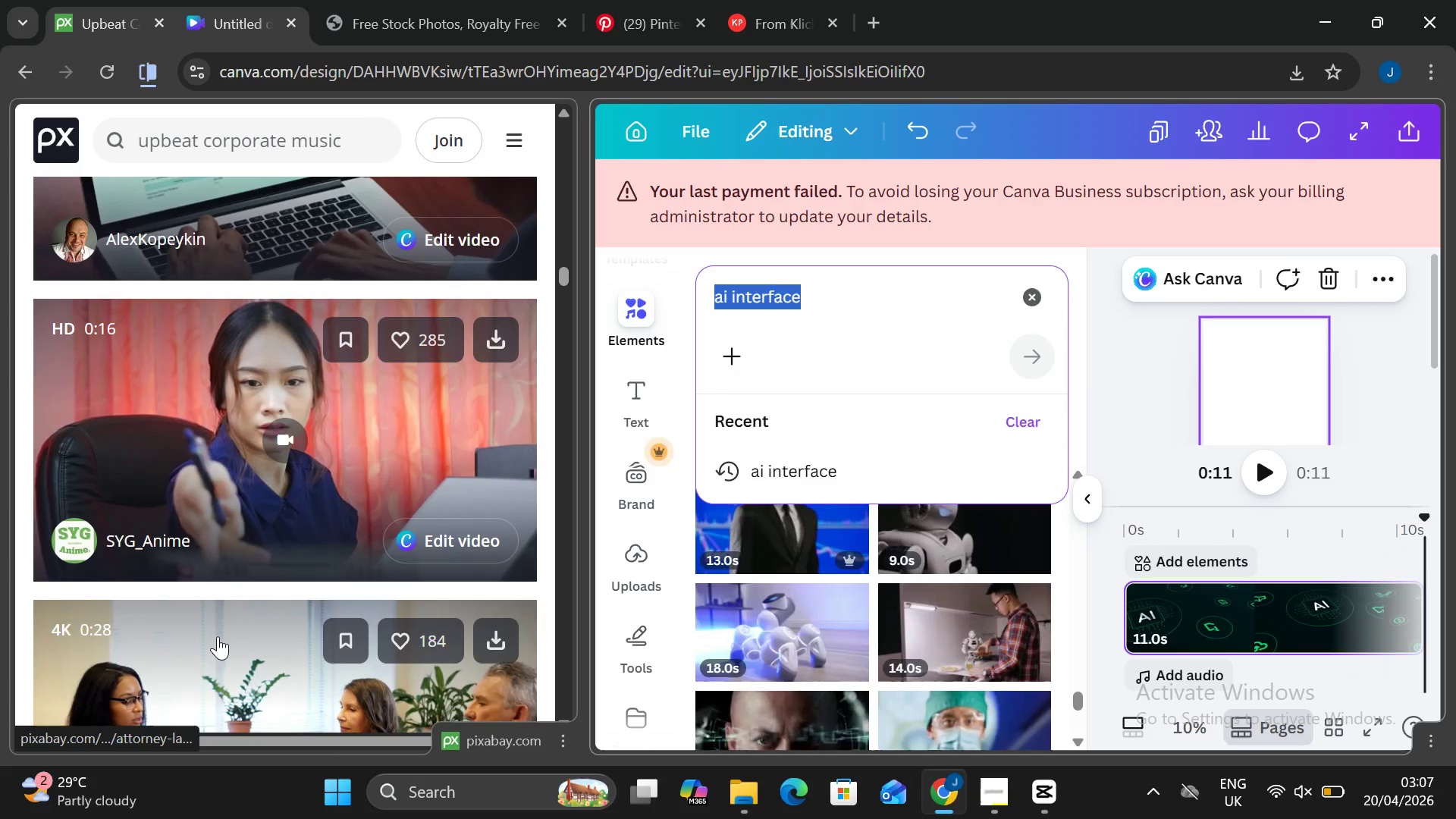 
scroll: coordinate [218, 638], scroll_direction: up, amount: 14.0
 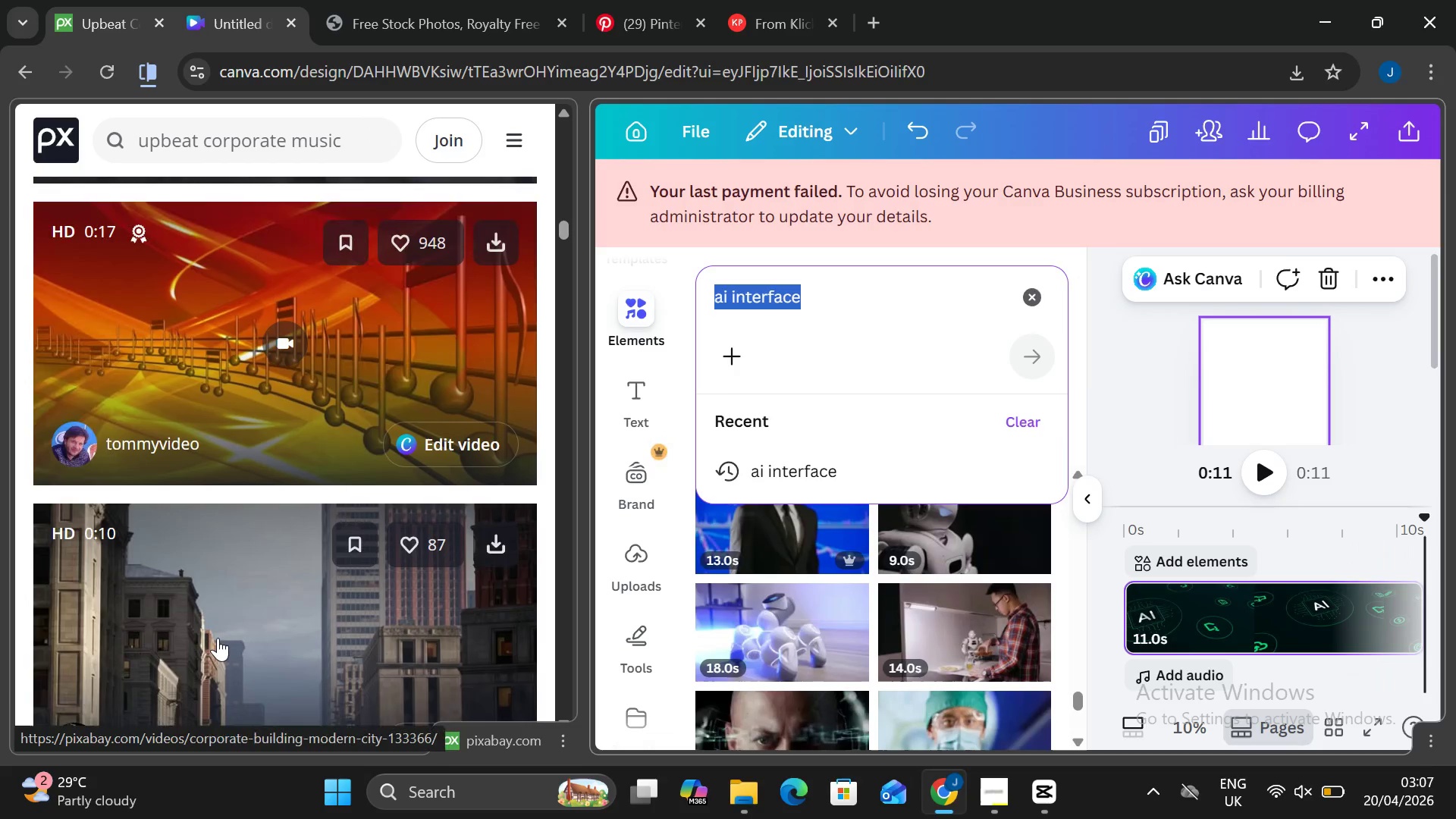 
scroll: coordinate [218, 638], scroll_direction: none, amount: 0.0
 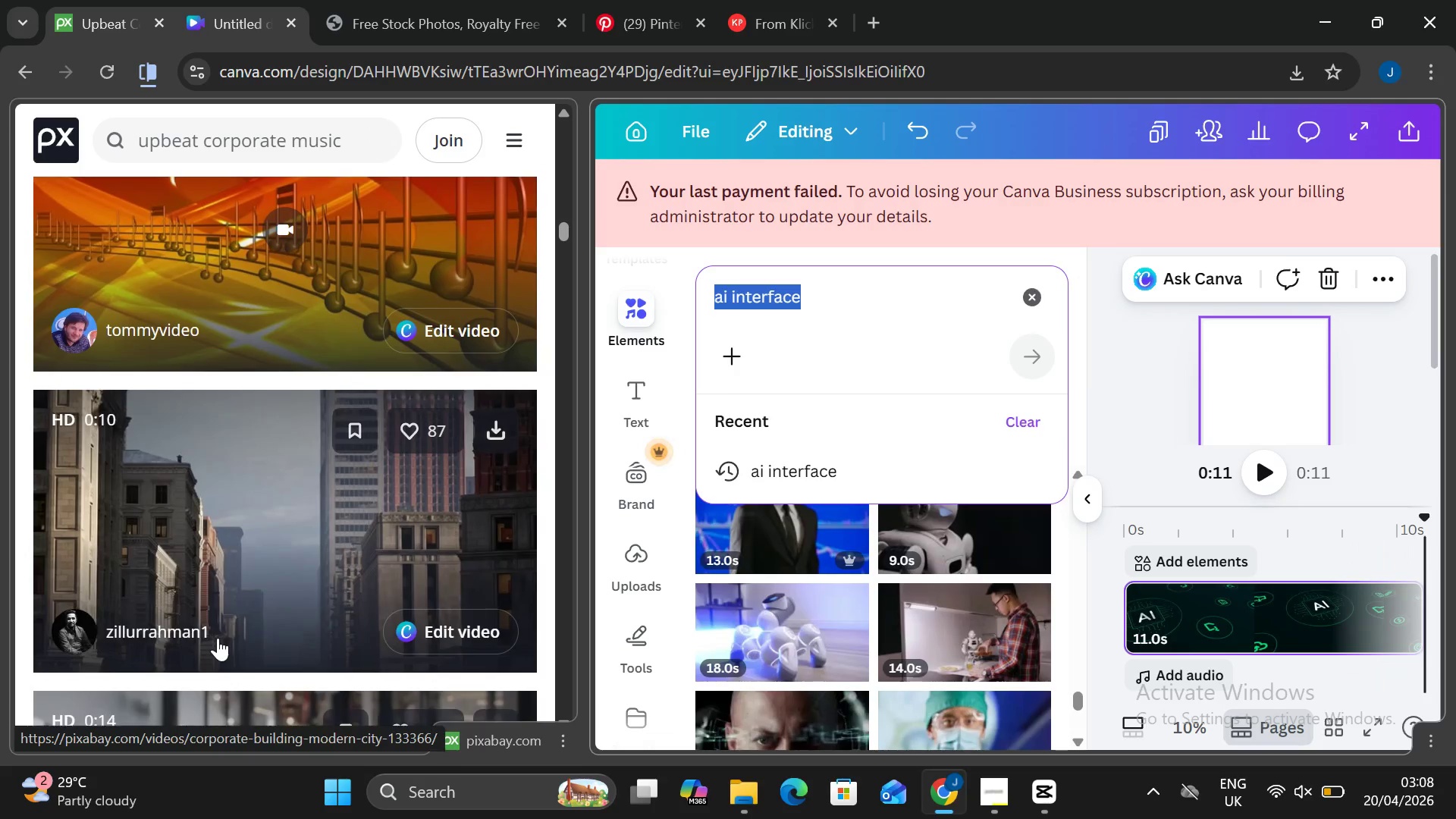 
scroll: coordinate [217, 638], scroll_direction: up, amount: 8.0
 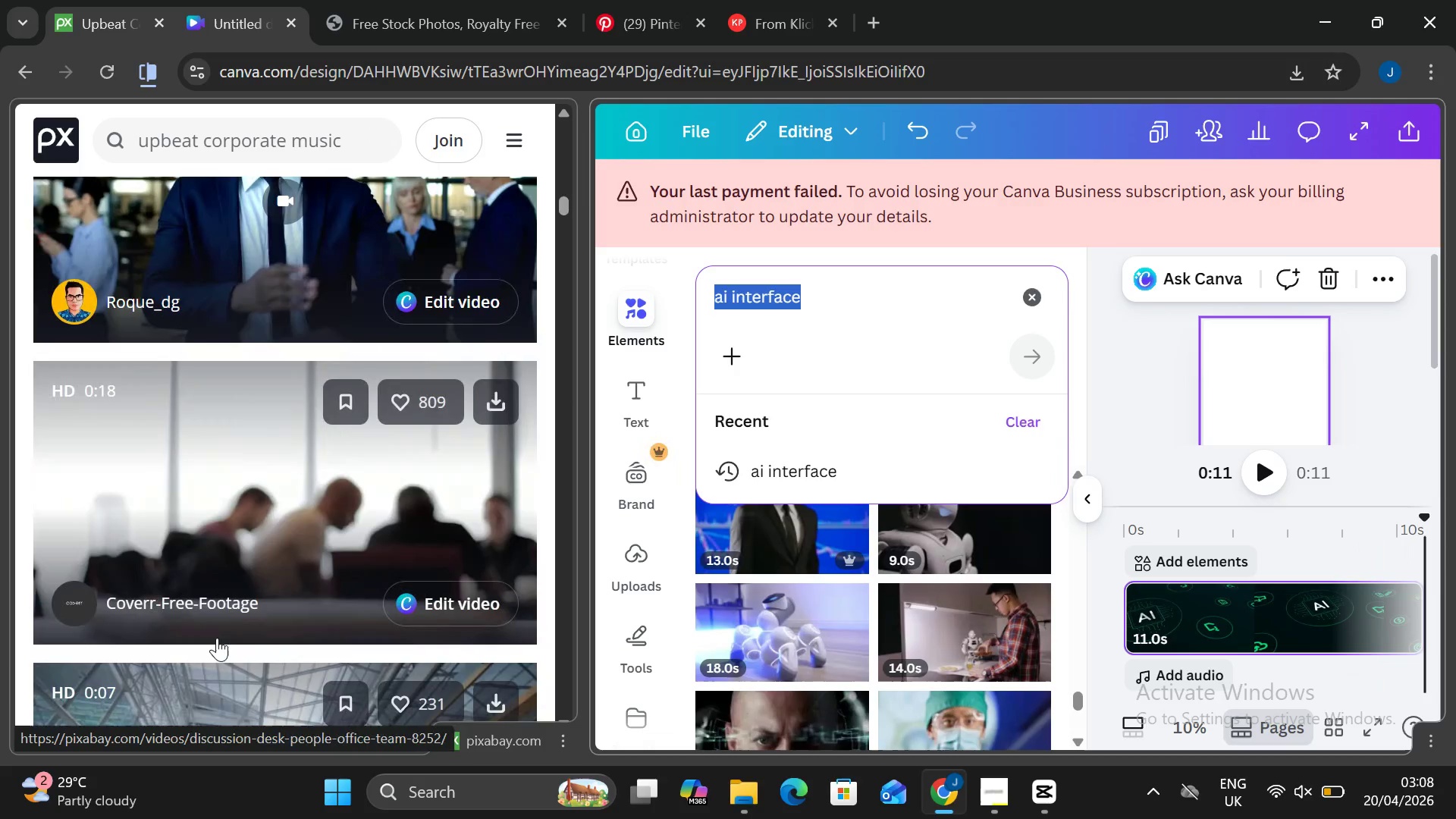 
scroll: coordinate [217, 638], scroll_direction: none, amount: 0.0
 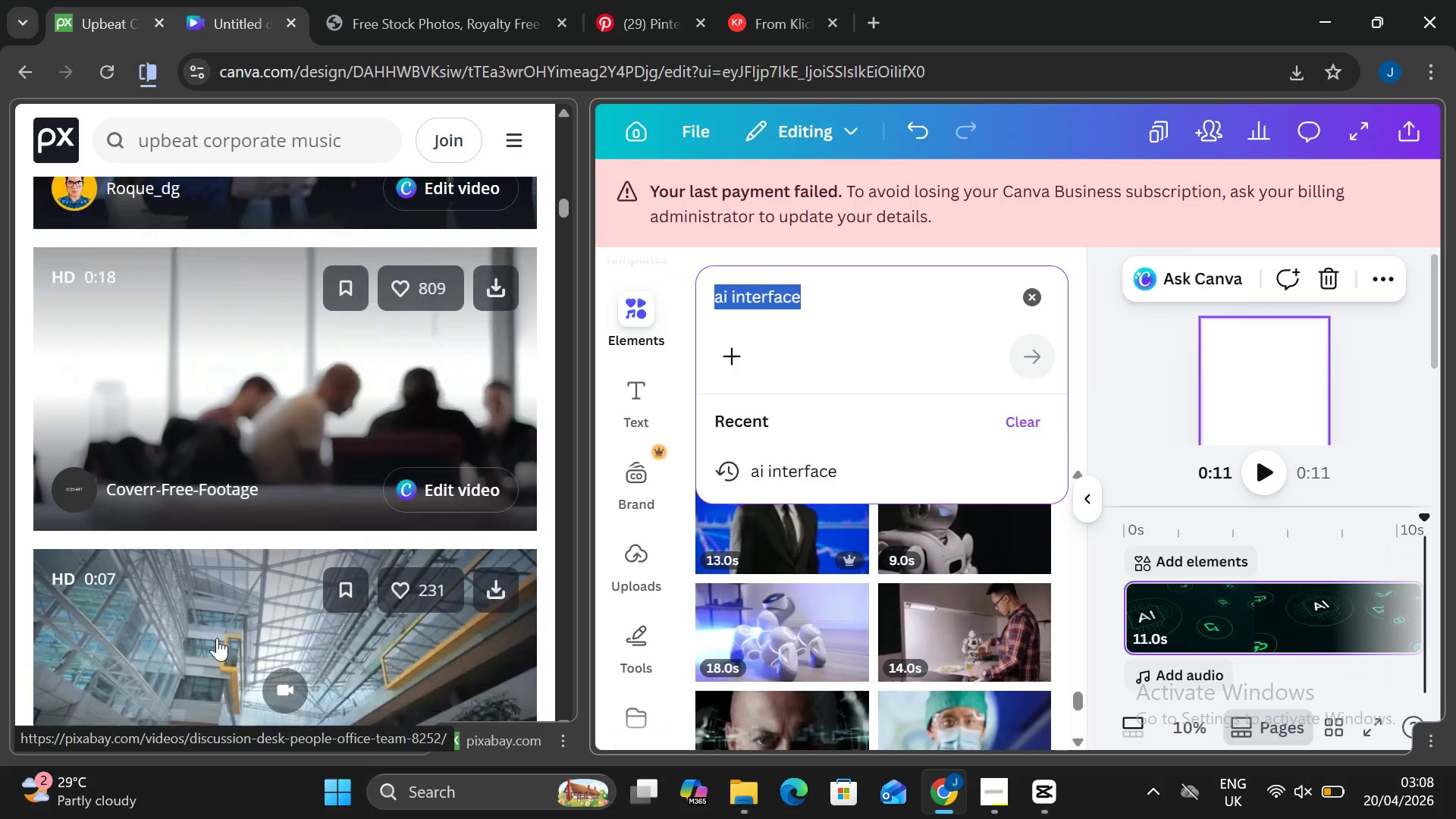 
scroll: coordinate [216, 638], scroll_direction: up, amount: 8.0
 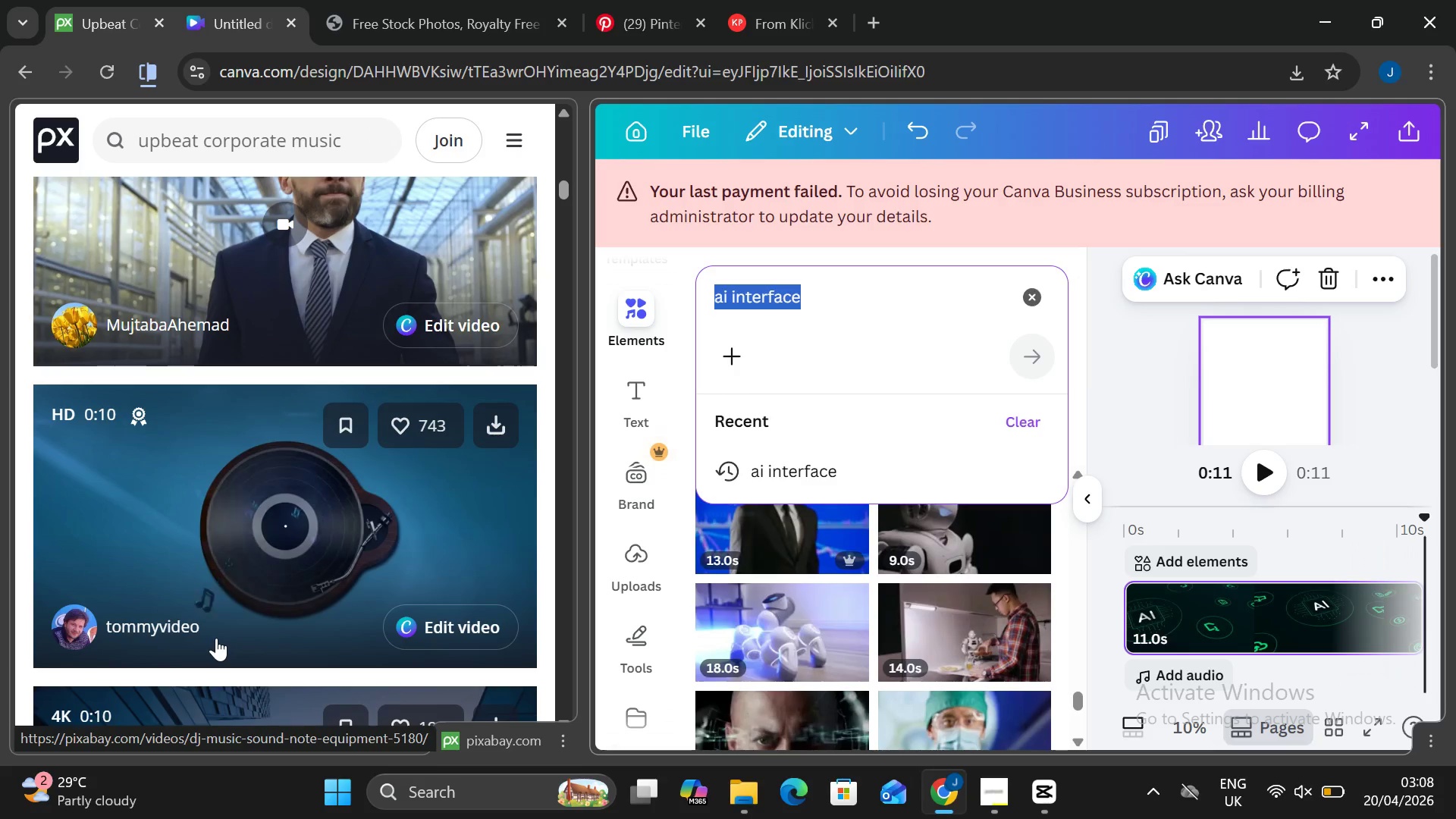 
wait(5.44)
 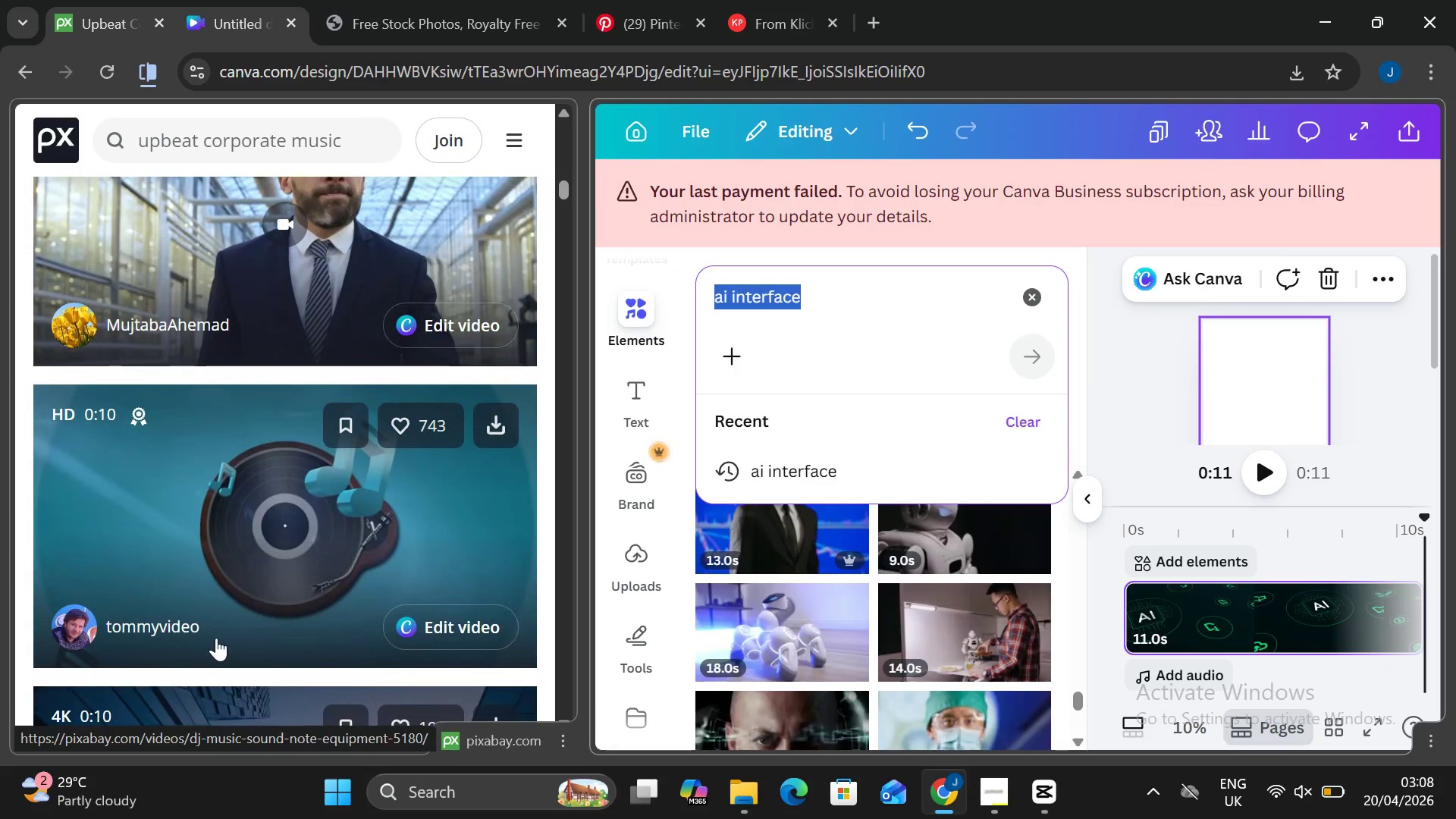 
scroll: coordinate [216, 638], scroll_direction: up, amount: 9.0
 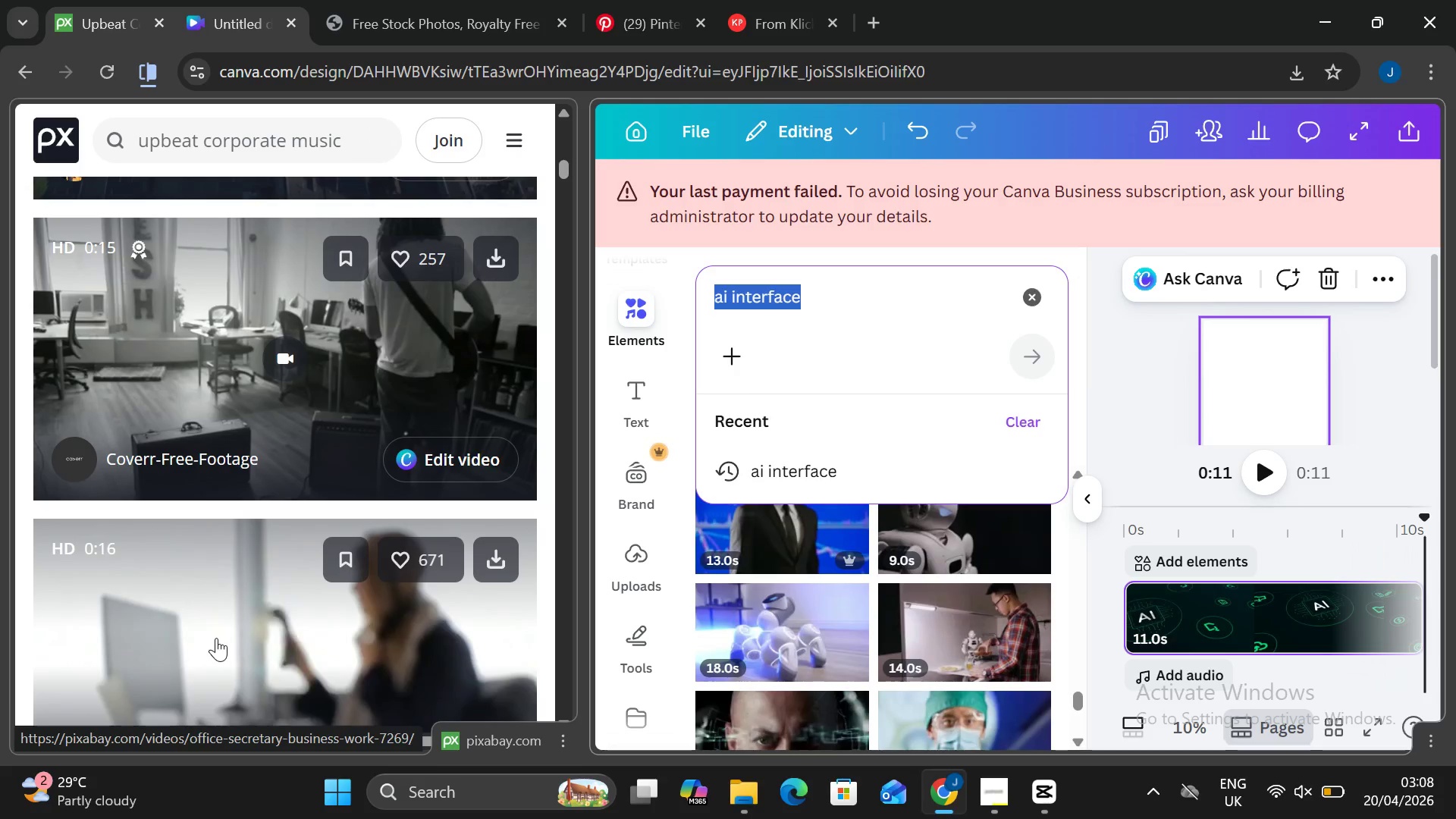 
scroll: coordinate [216, 638], scroll_direction: up, amount: 5.0
 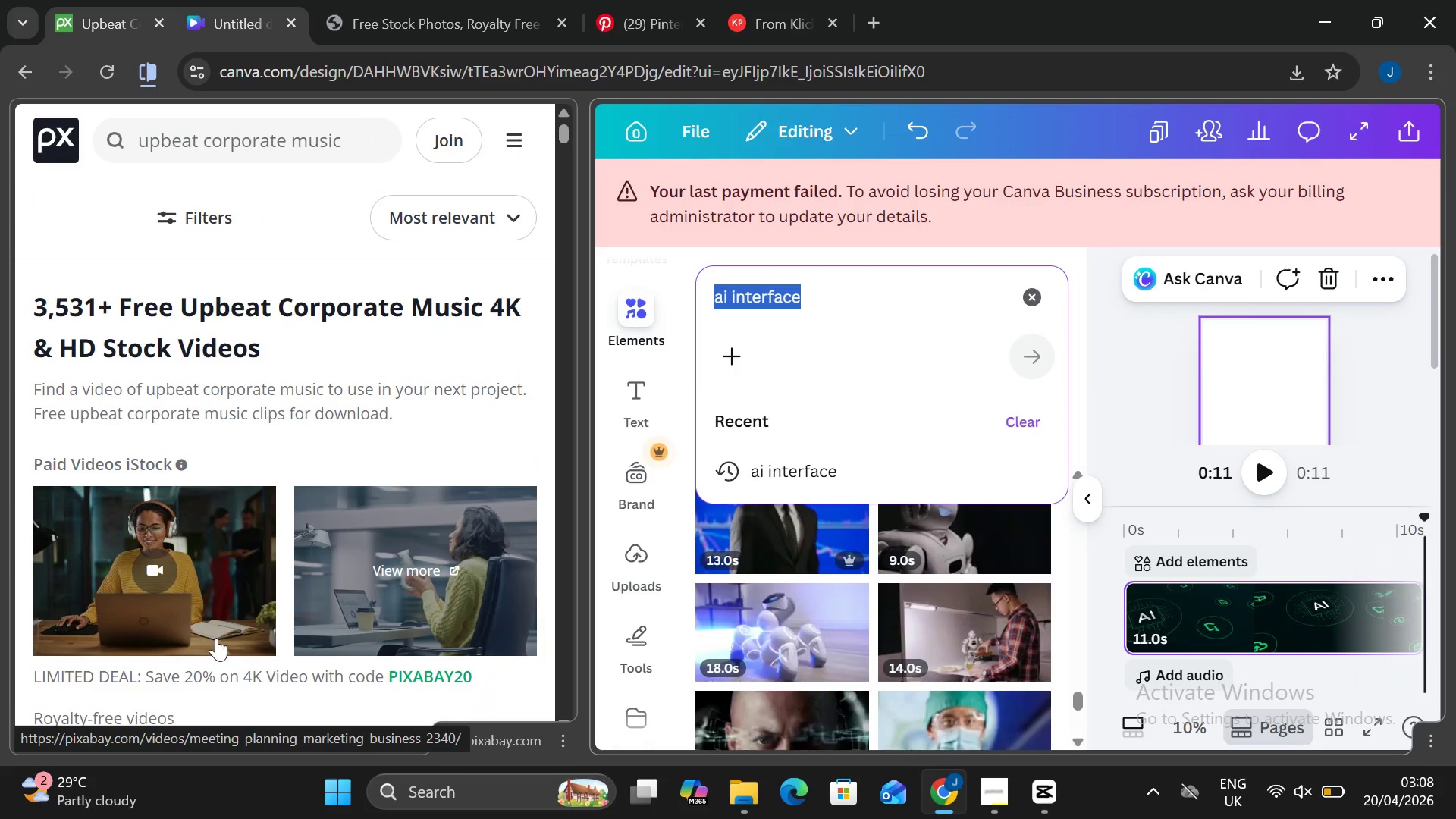 
scroll: coordinate [216, 638], scroll_direction: none, amount: 0.0
 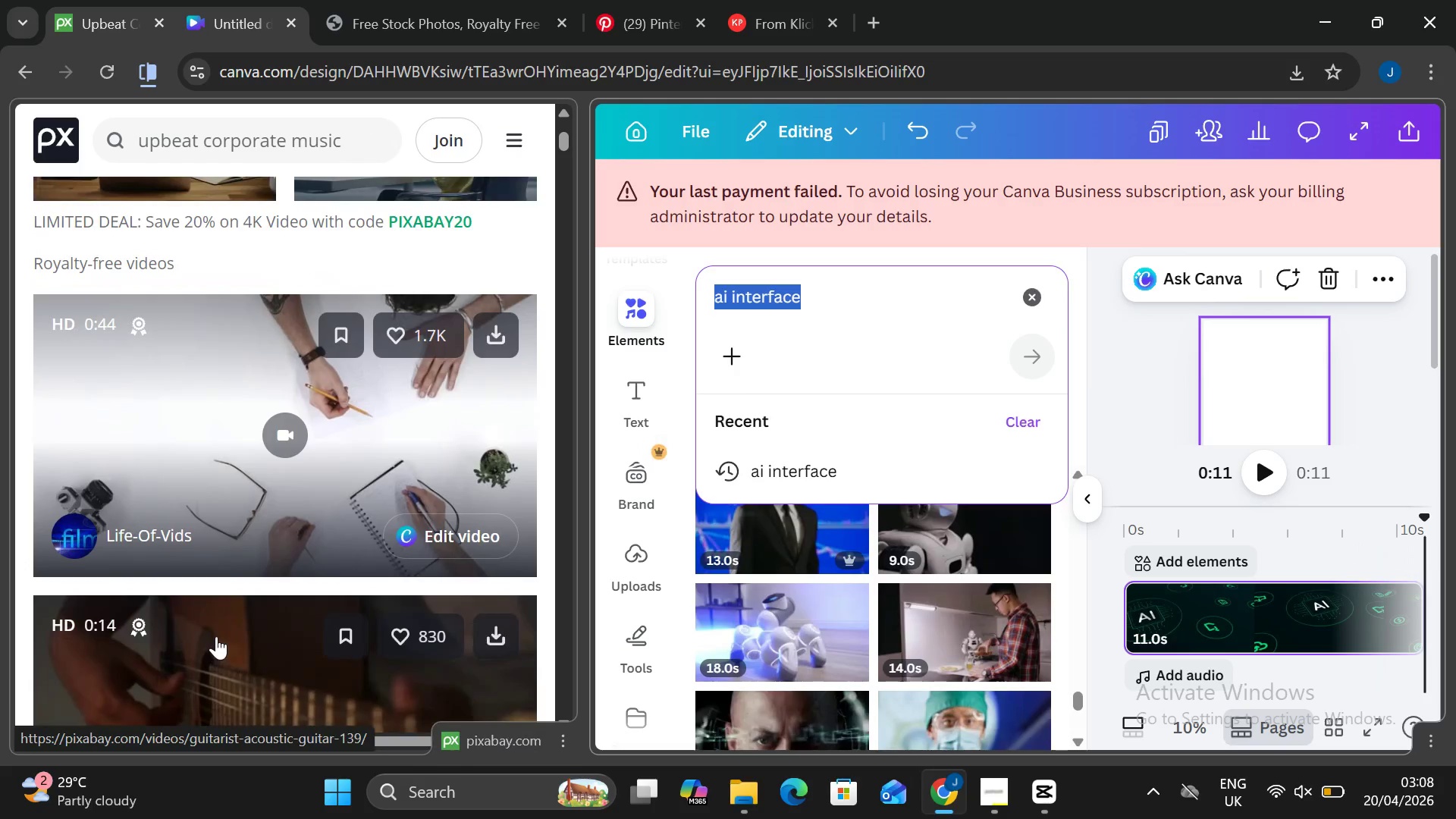 
scroll: coordinate [218, 637], scroll_direction: down, amount: 15.0
 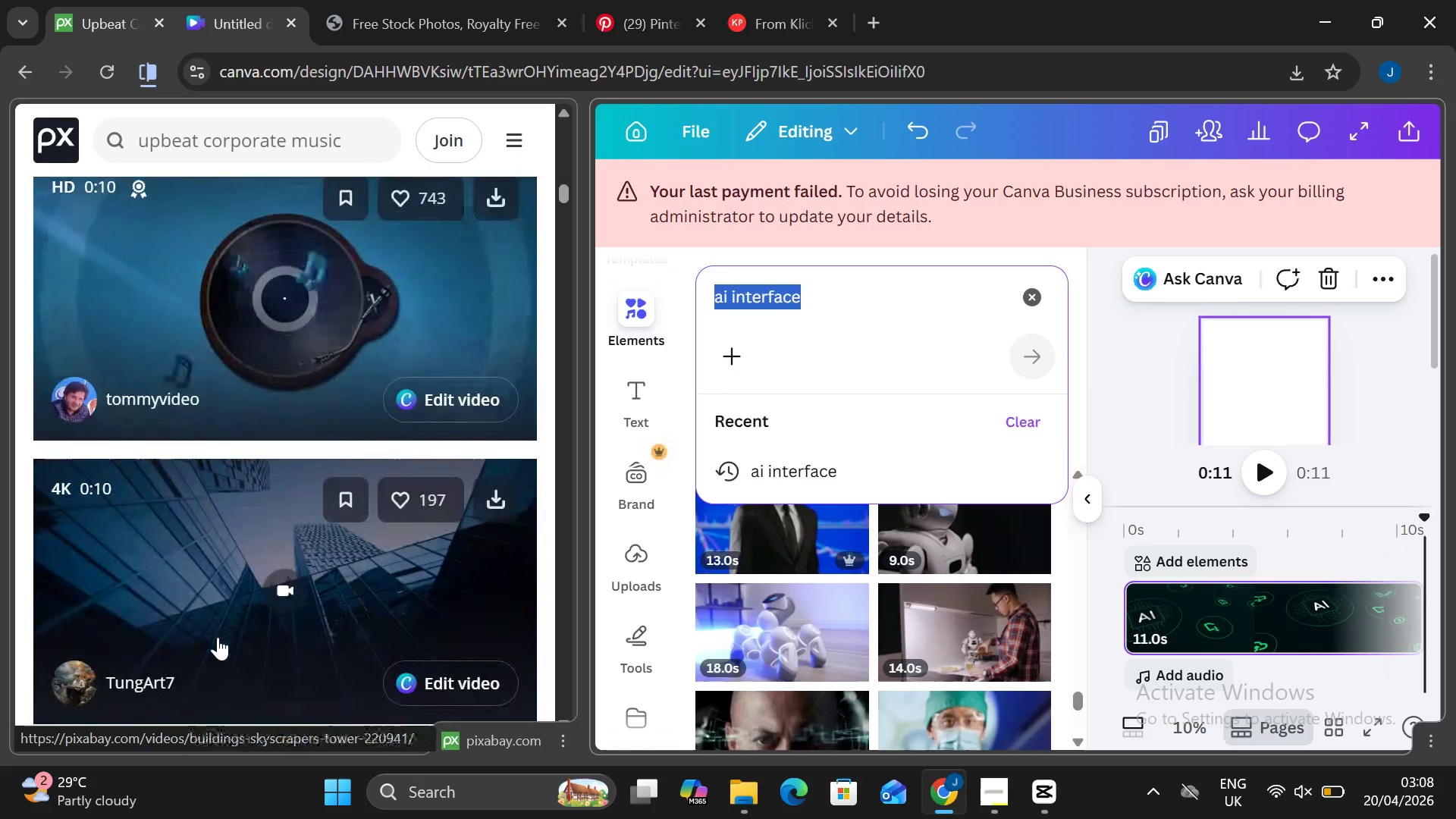 
scroll: coordinate [981, 635], scroll_direction: down, amount: 10.0
 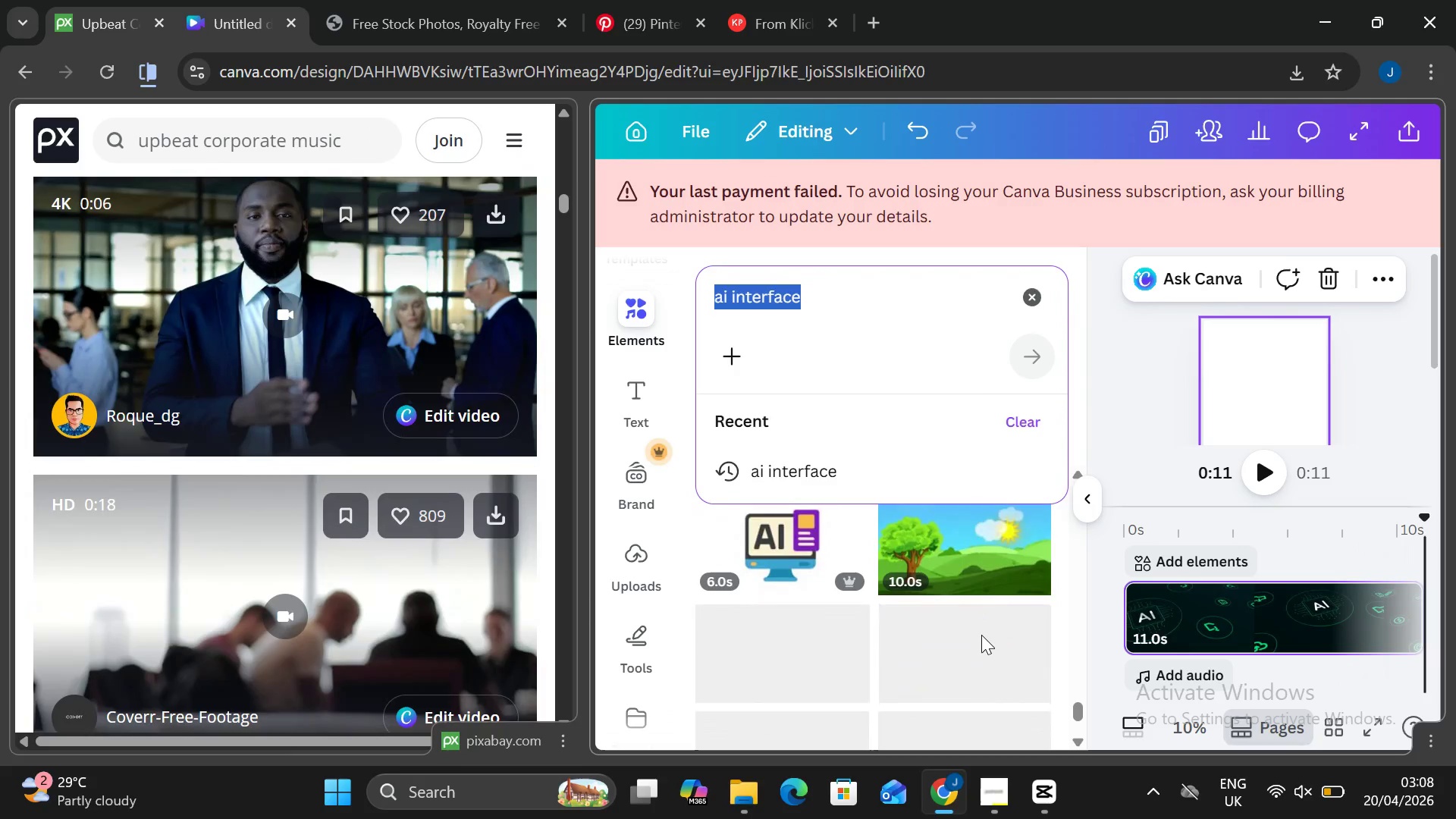 
scroll: coordinate [981, 635], scroll_direction: down, amount: 5.0
 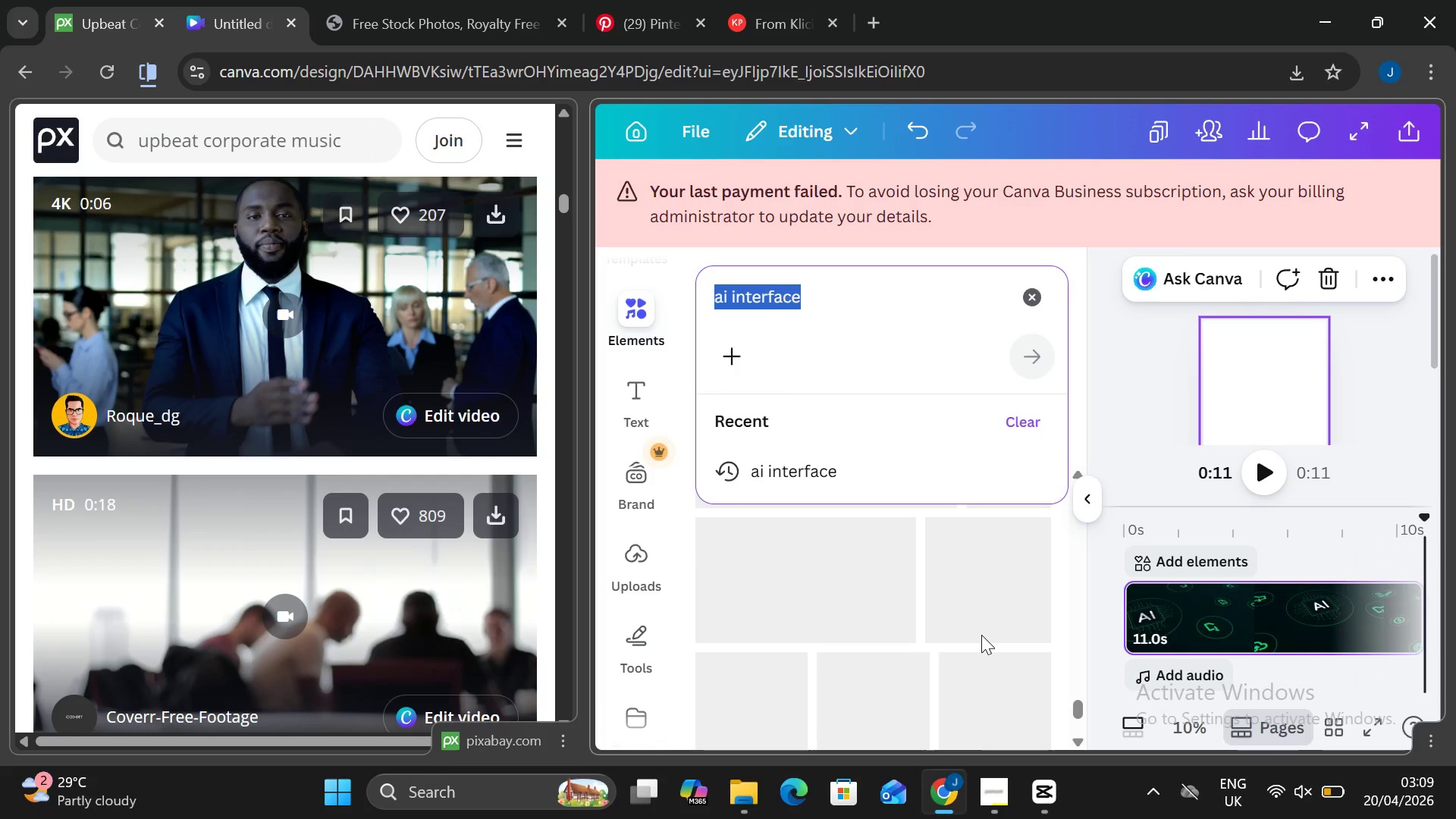 
scroll: coordinate [981, 635], scroll_direction: none, amount: 0.0
 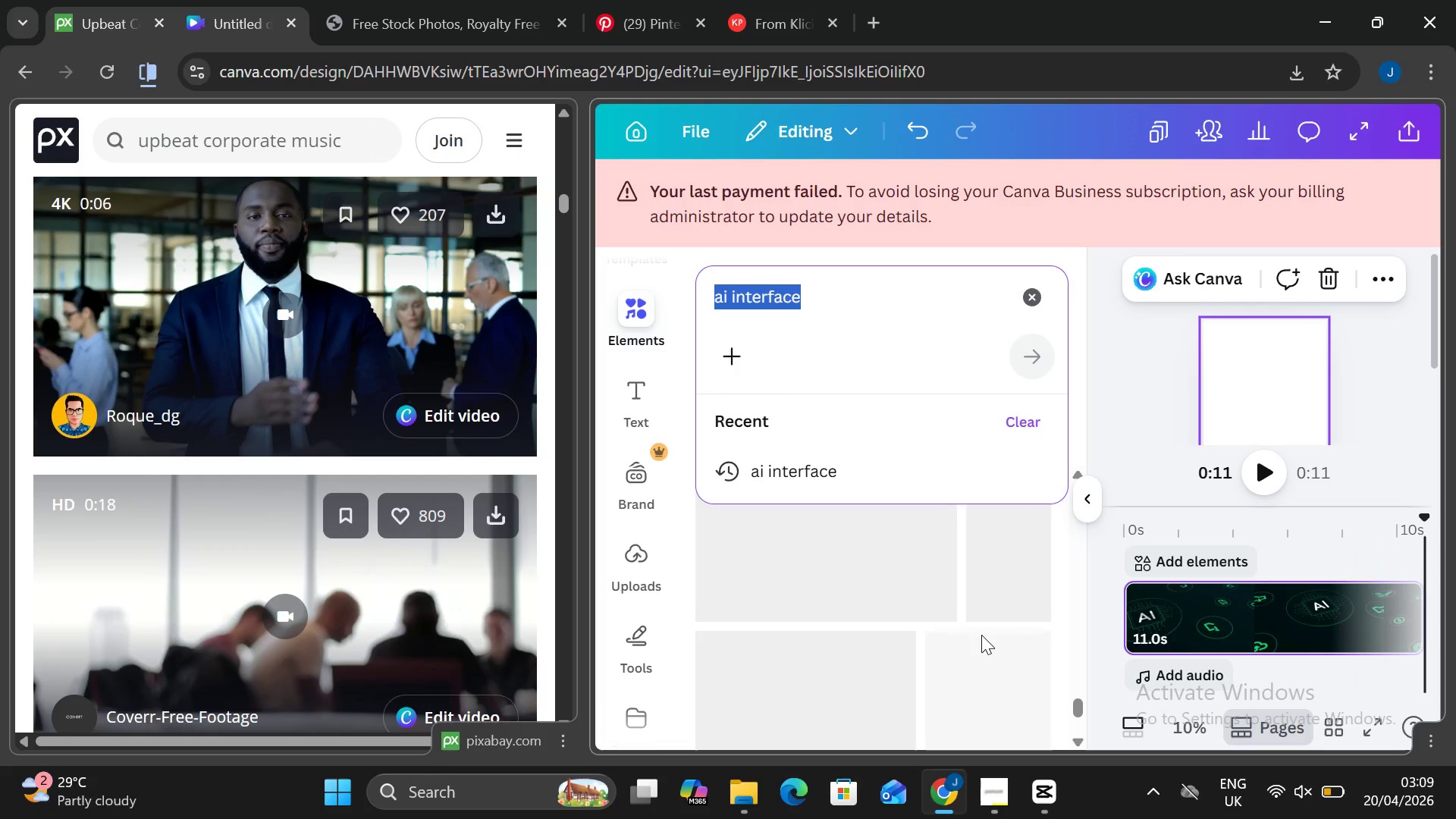 
scroll: coordinate [981, 635], scroll_direction: up, amount: 6.0
 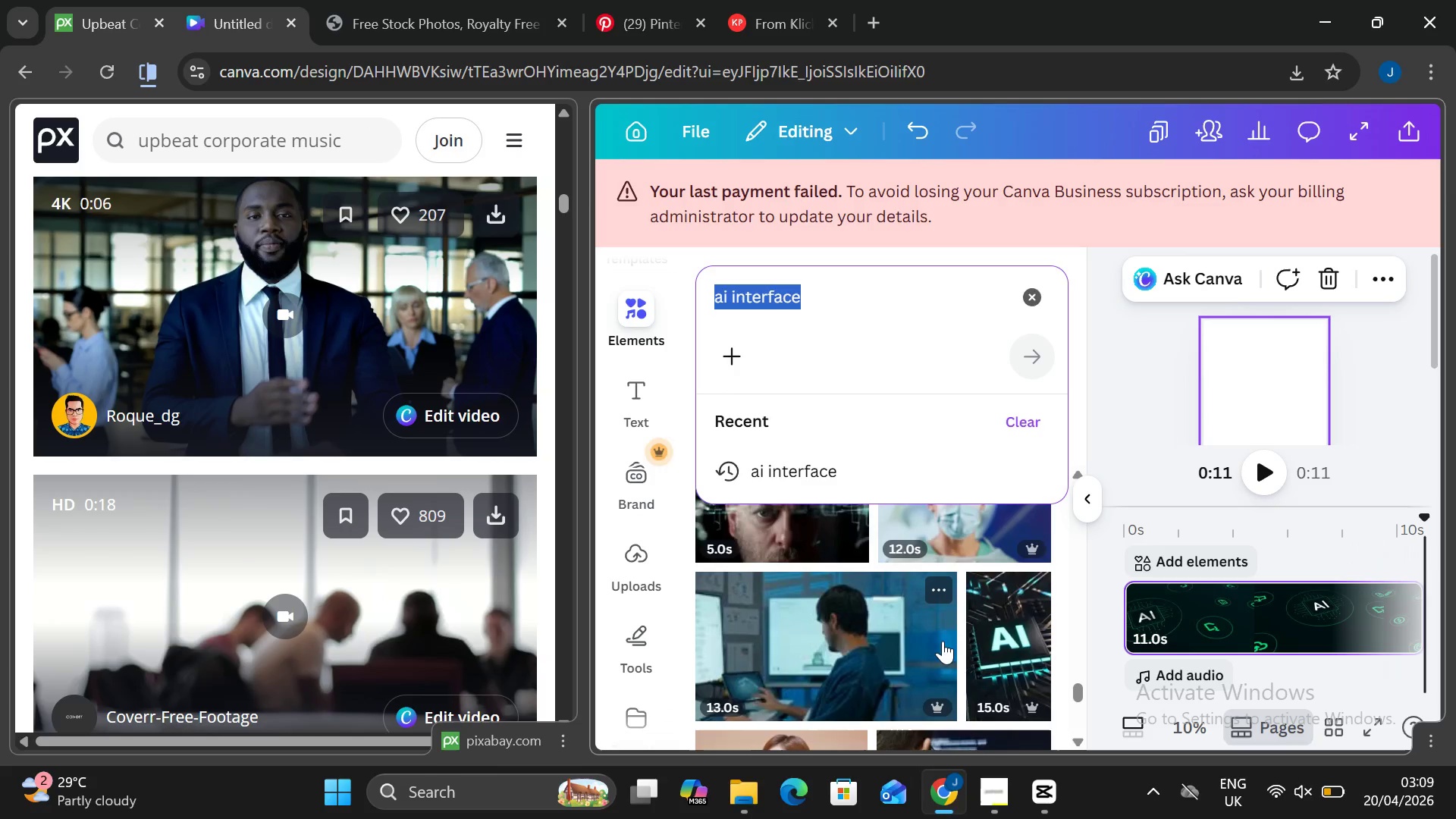 
scroll: coordinate [960, 666], scroll_direction: up, amount: 5.0
 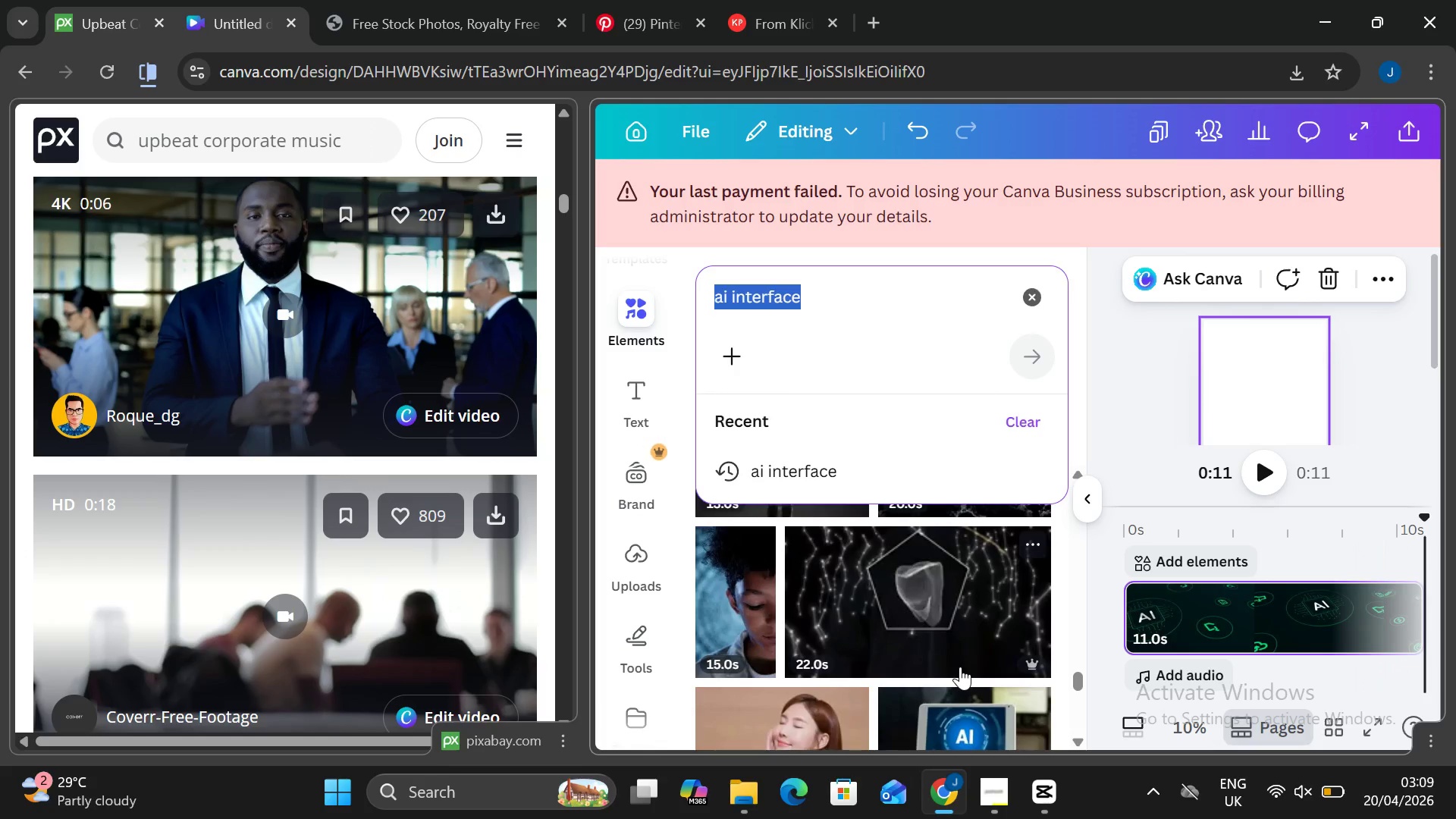 
scroll: coordinate [961, 667], scroll_direction: none, amount: 0.0
 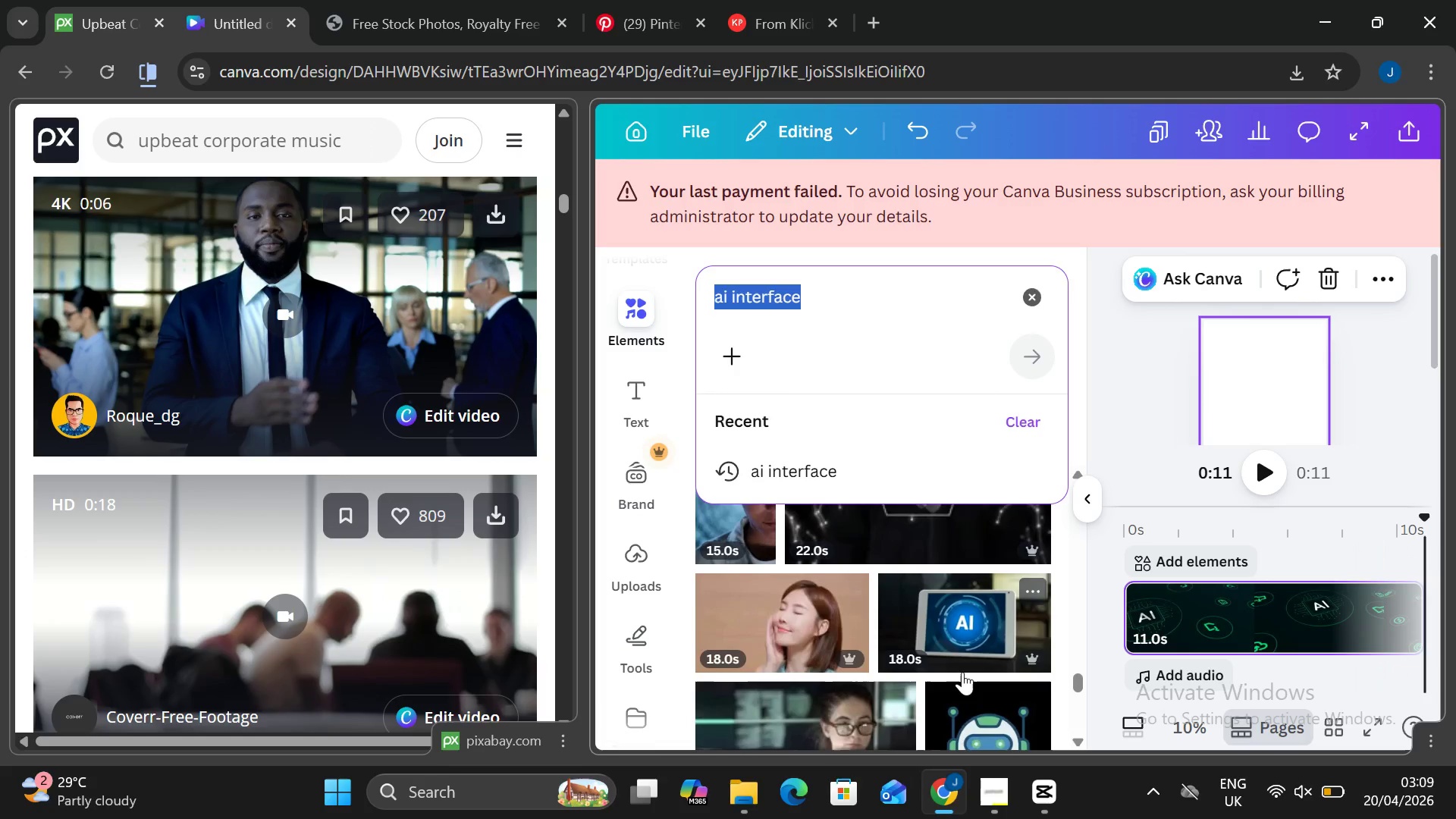 
scroll: coordinate [1010, 708], scroll_direction: down, amount: 8.0
 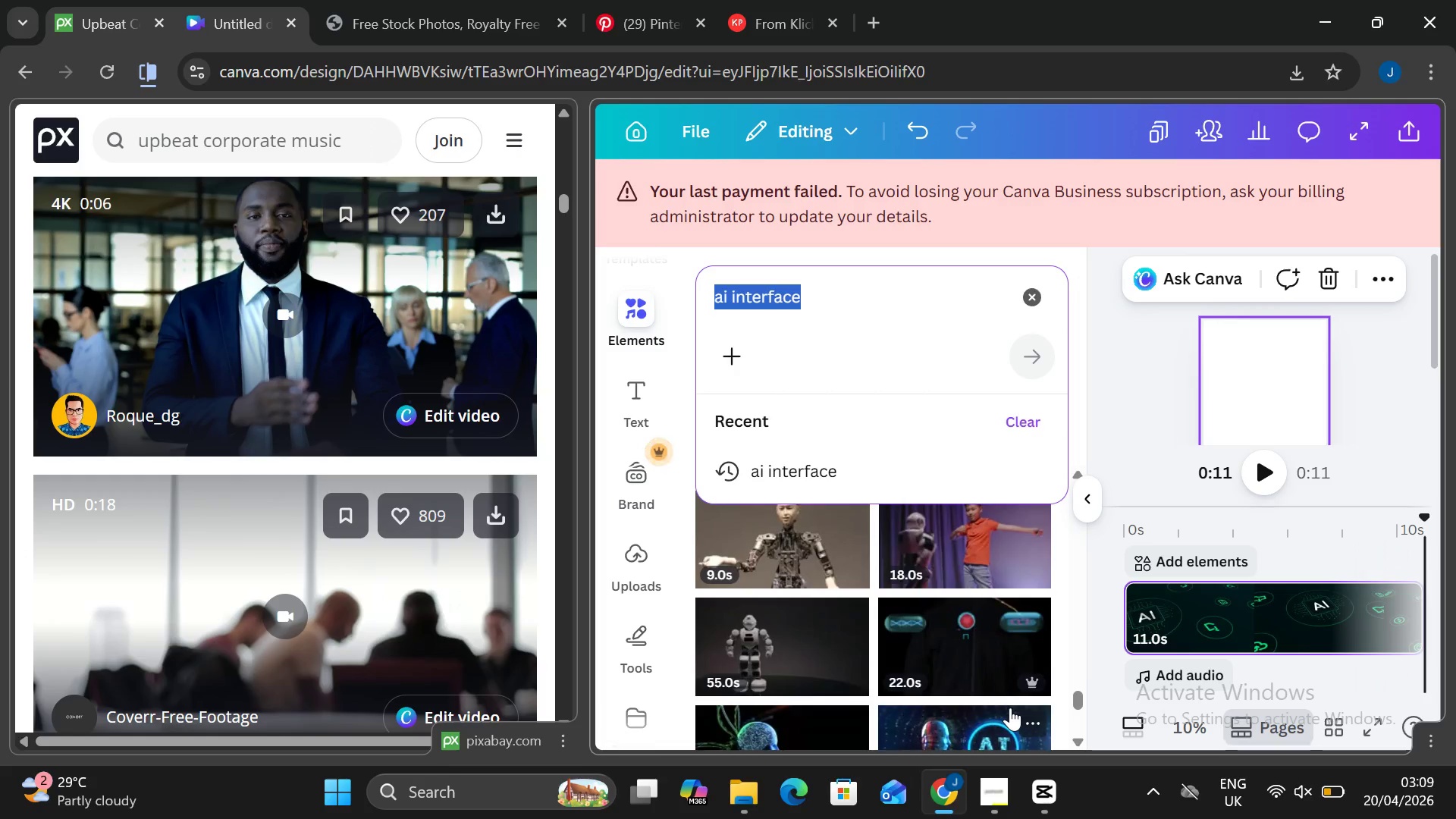 
scroll: coordinate [1010, 708], scroll_direction: down, amount: 2.0
 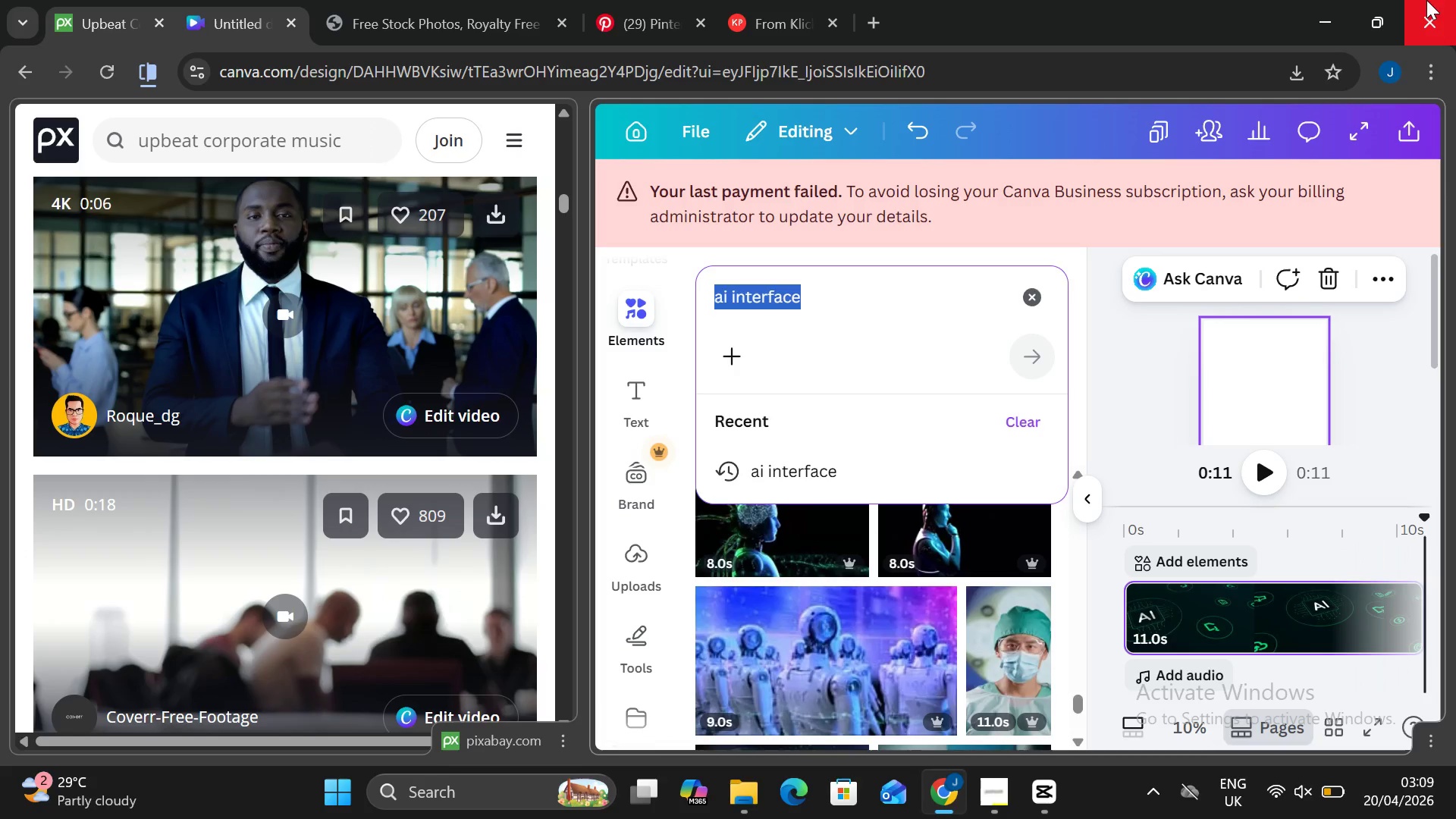 
wait(9.8)
 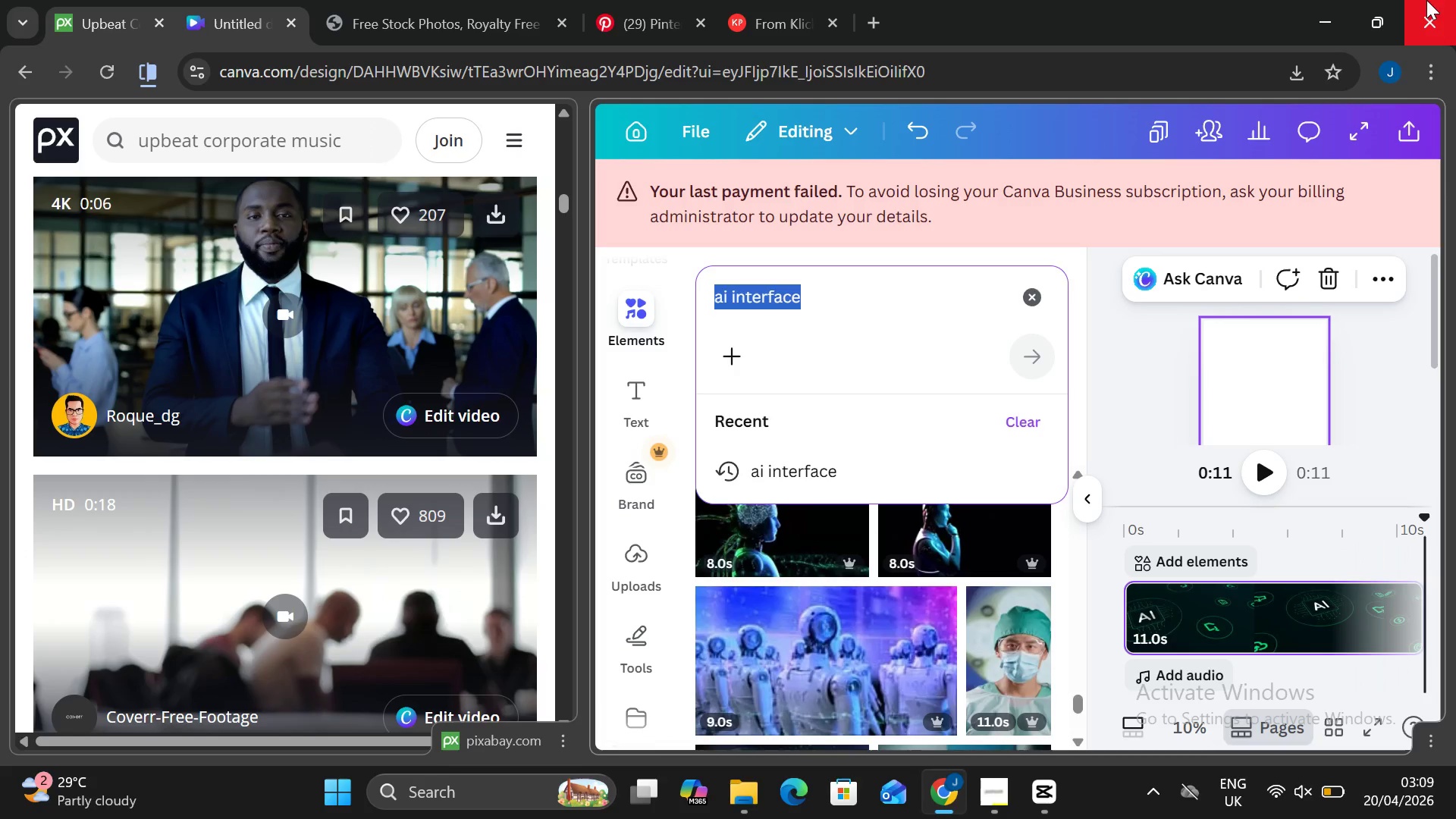 
mouse_move([1008, 785])
 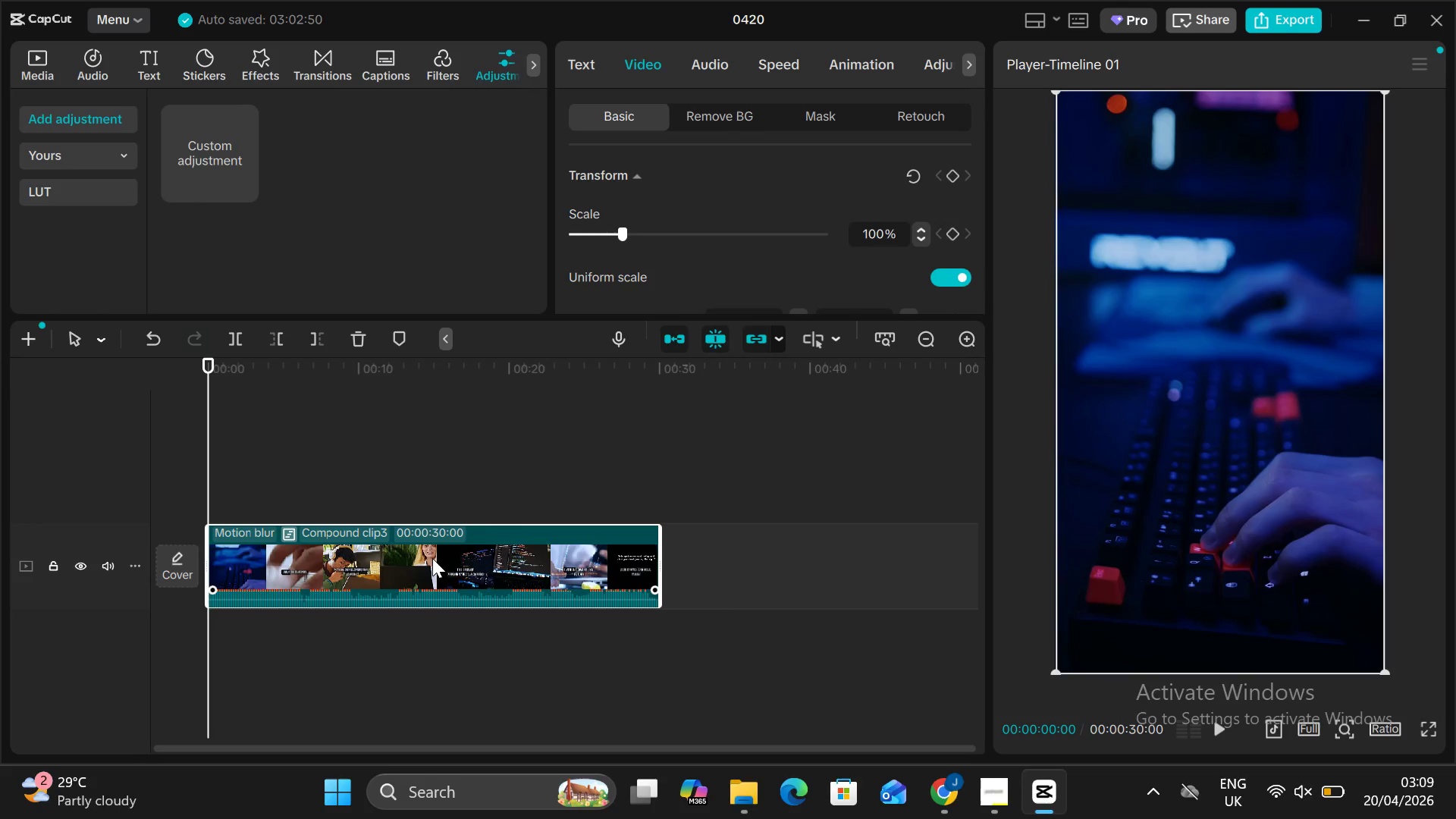 
hold_key(key=ShiftLeft, duration=1.53)
 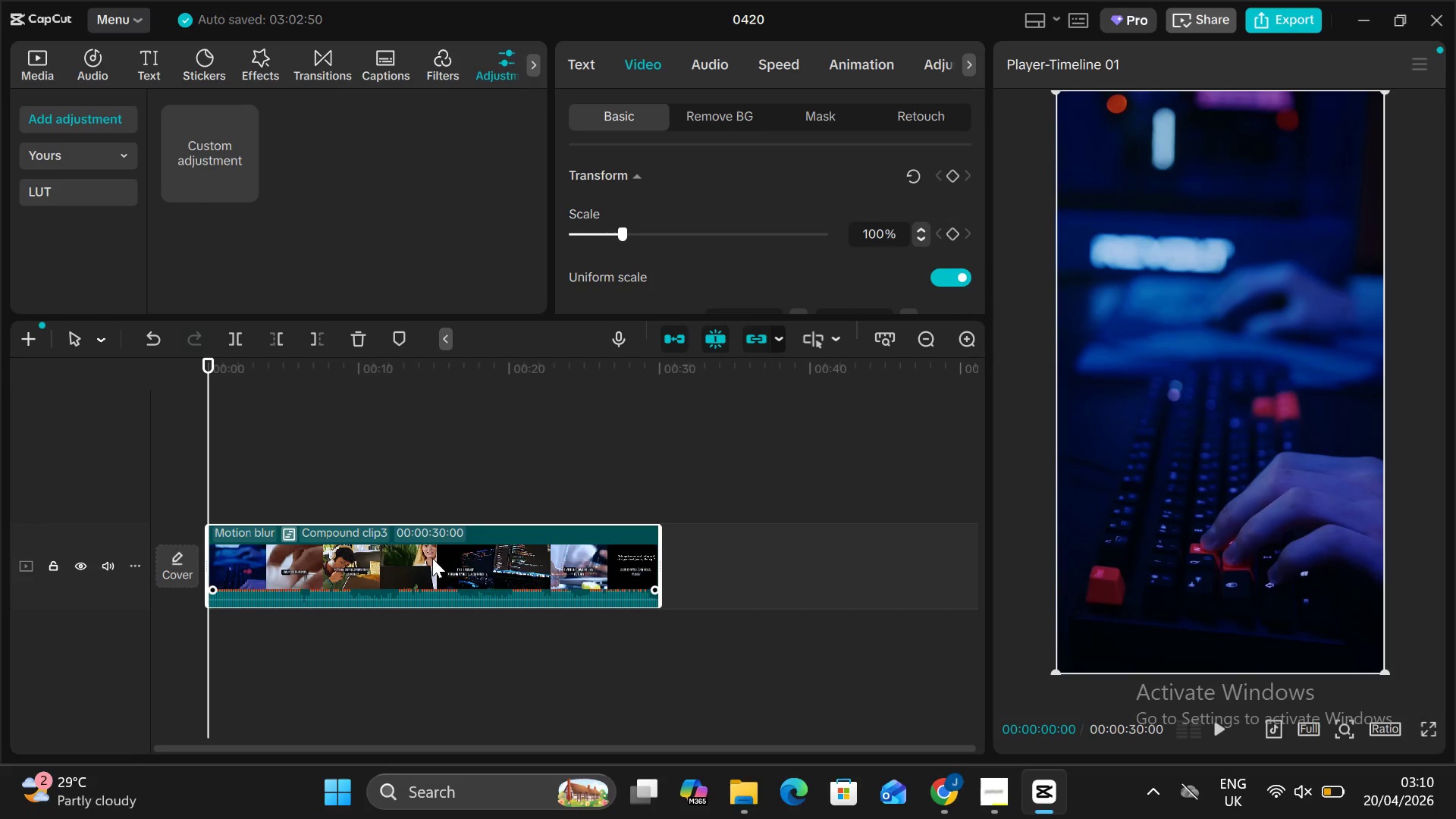 
hold_key(key=AltLeft, duration=0.39)
 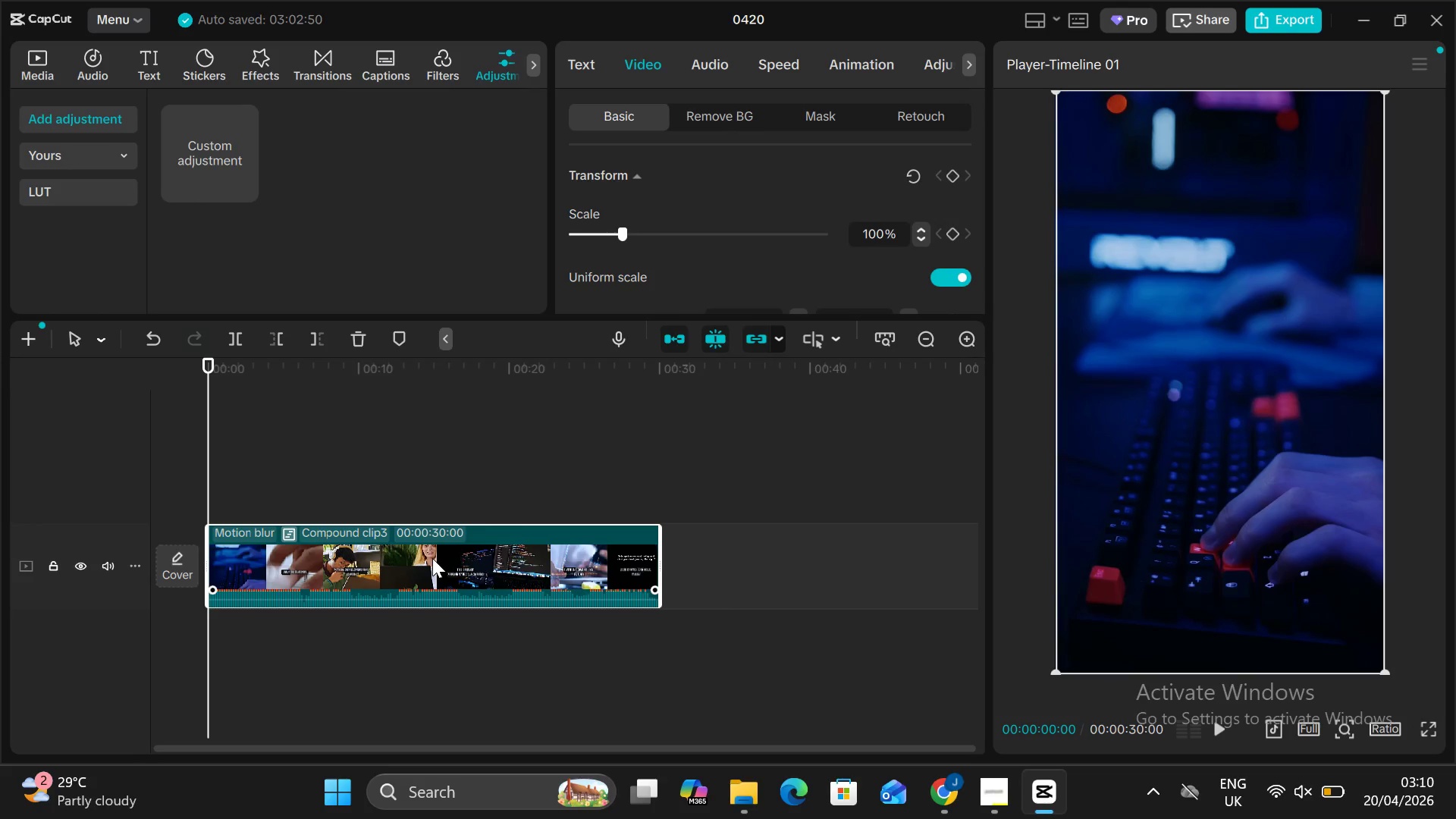 
key(Alt+Shift+G)
 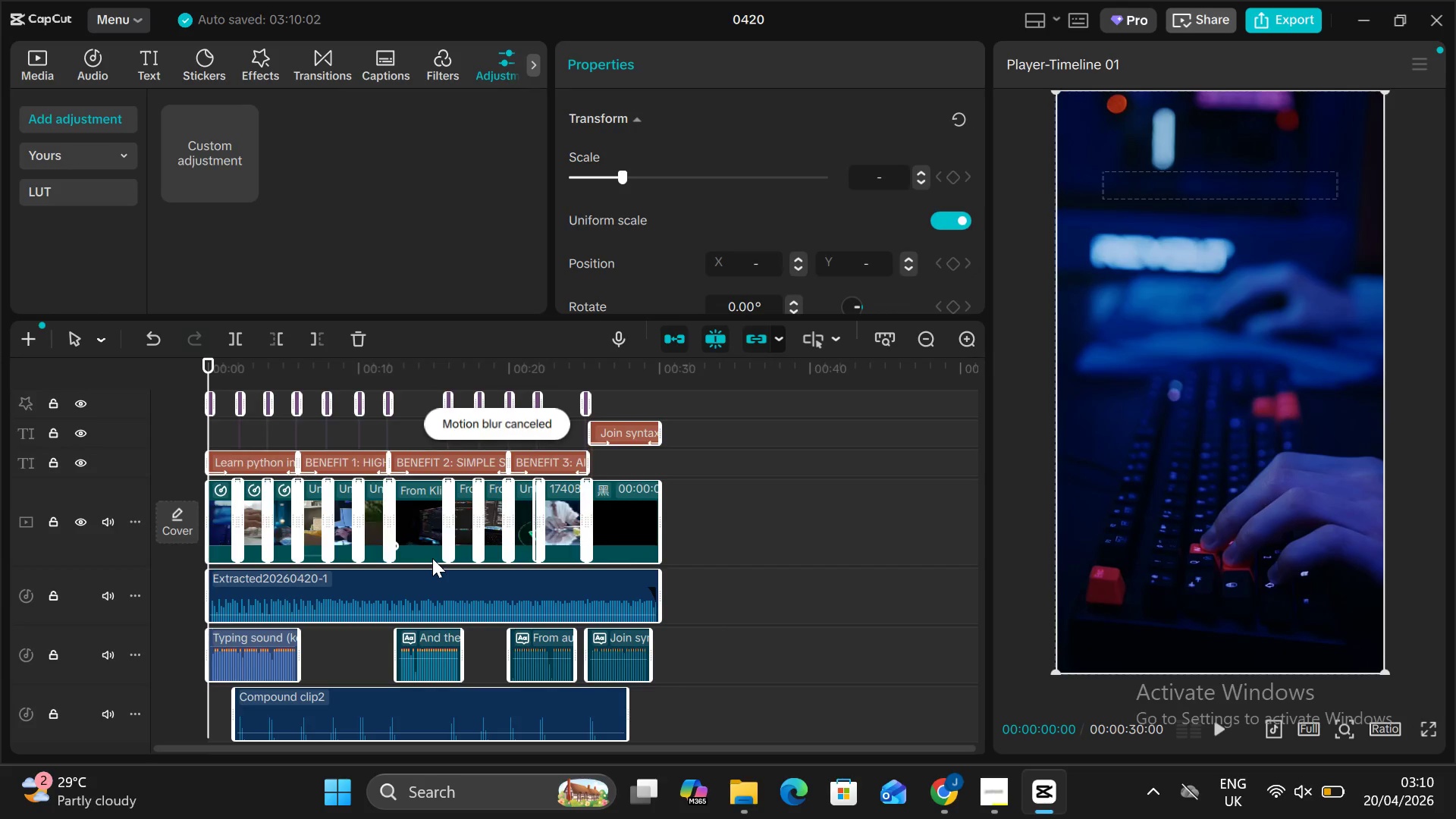 
scroll: coordinate [411, 654], scroll_direction: down, amount: 5.0
 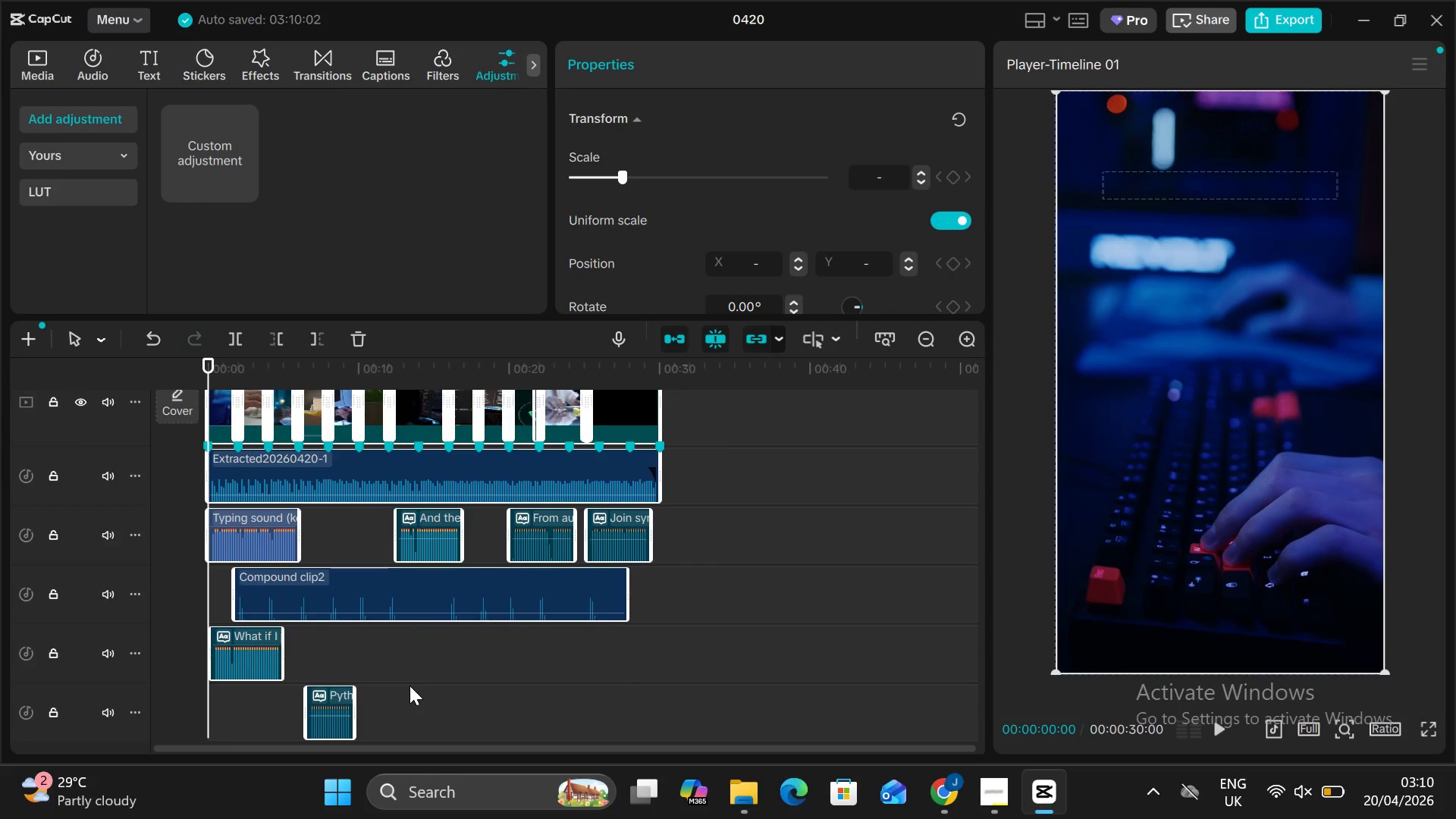 
scroll: coordinate [517, 719], scroll_direction: up, amount: 10.0
 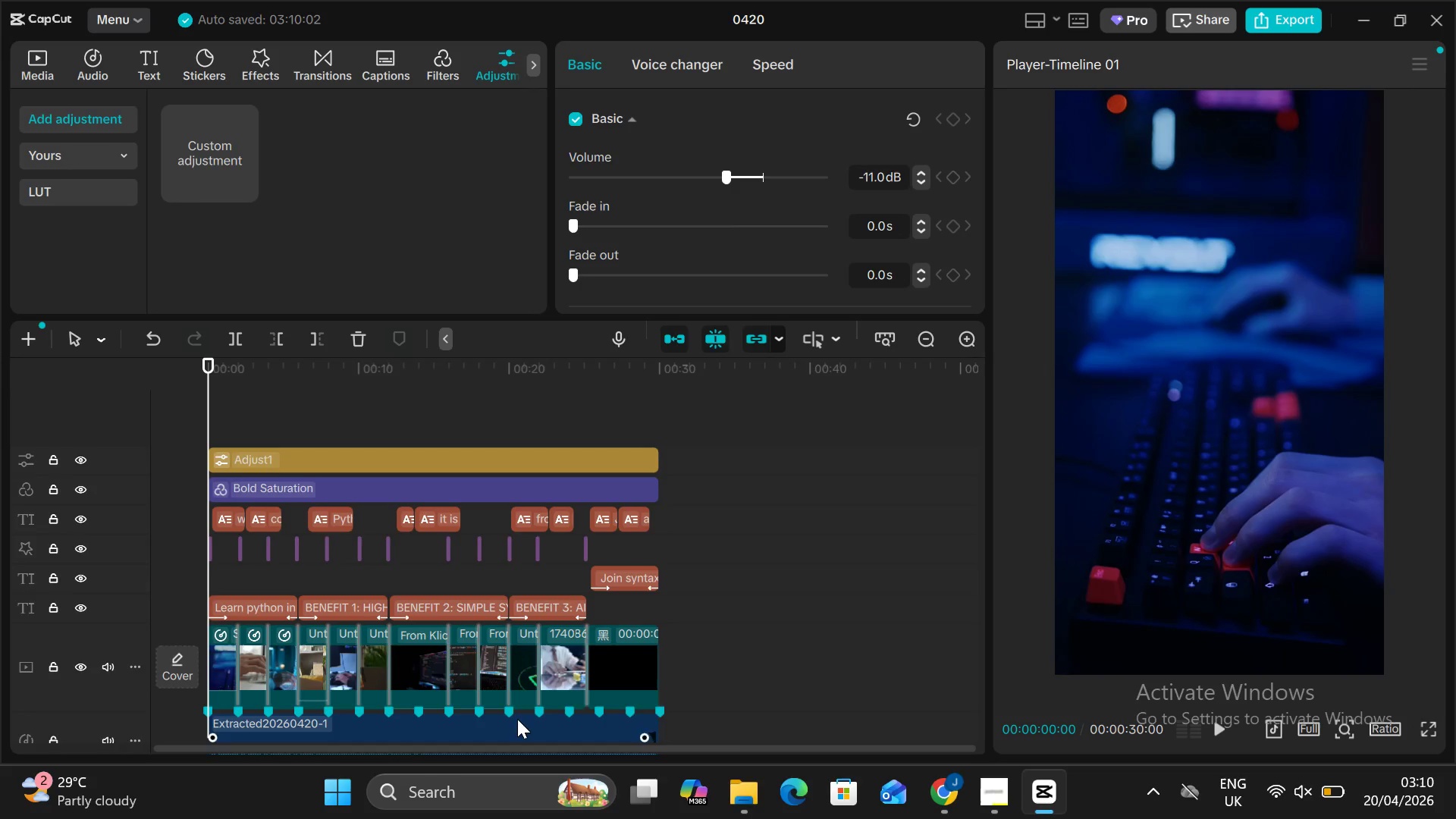 
scroll: coordinate [517, 719], scroll_direction: none, amount: 0.0
 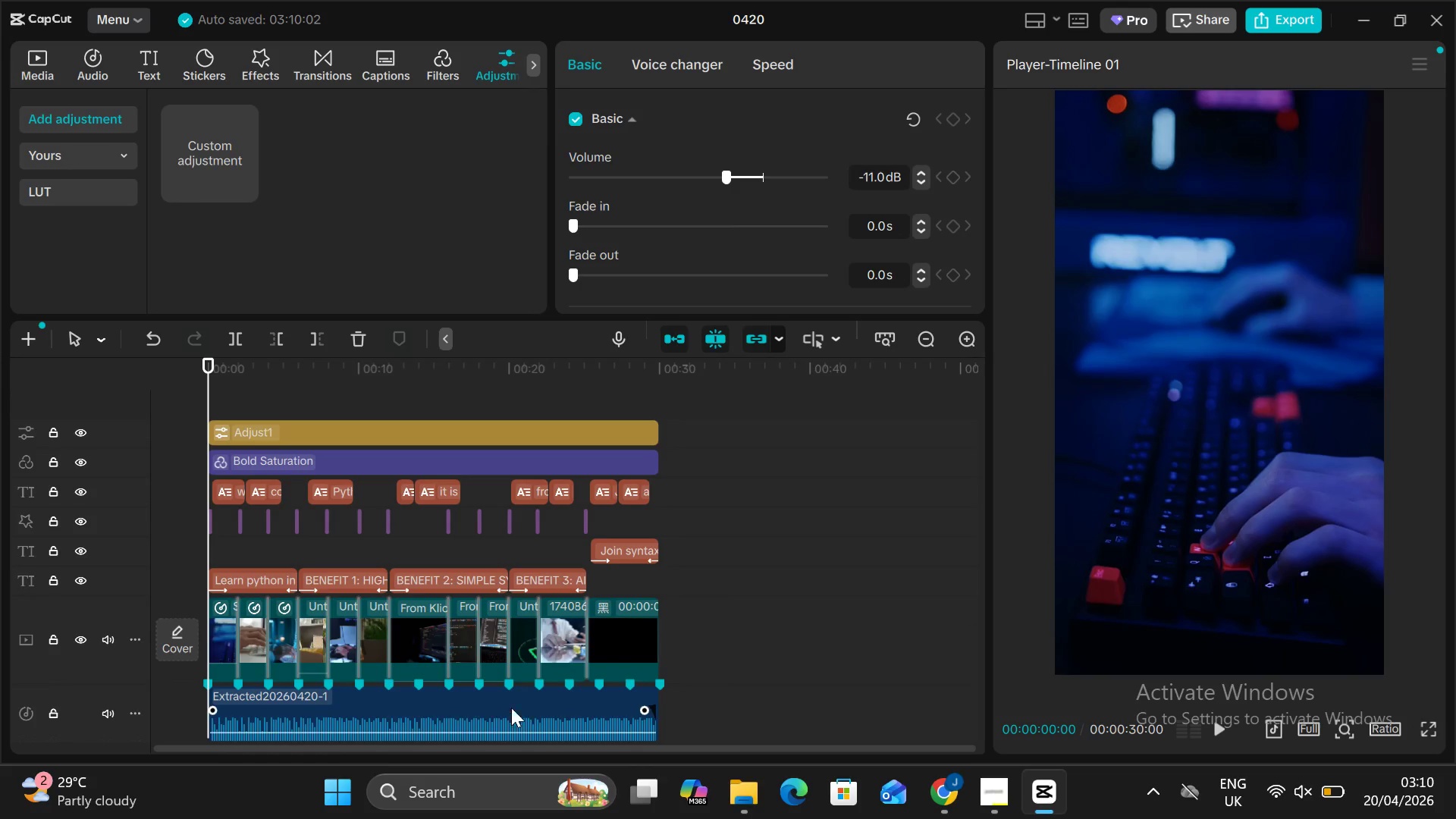 
scroll: coordinate [510, 706], scroll_direction: down, amount: 1.0
 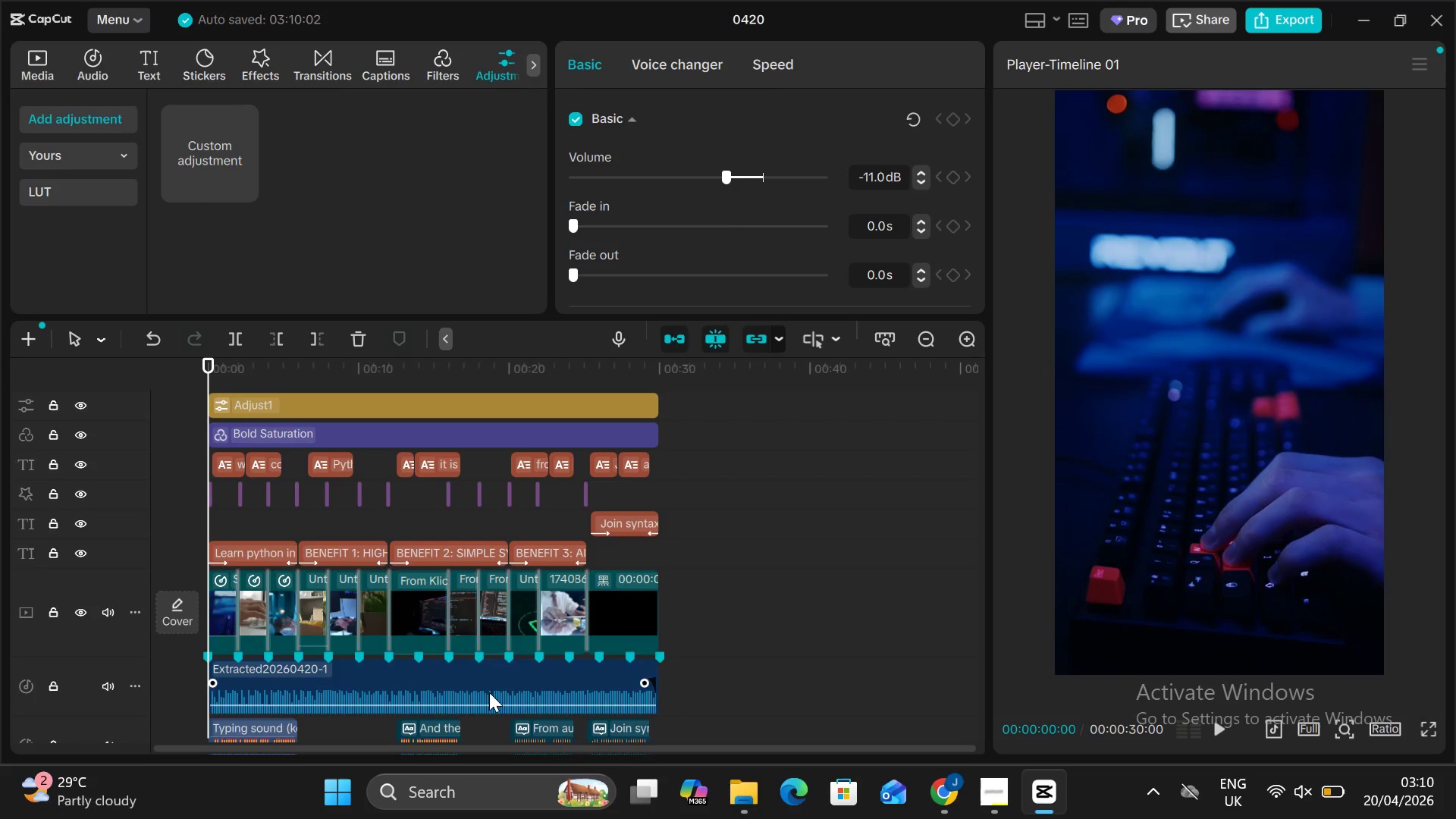 
scroll: coordinate [489, 692], scroll_direction: up, amount: 1.0
 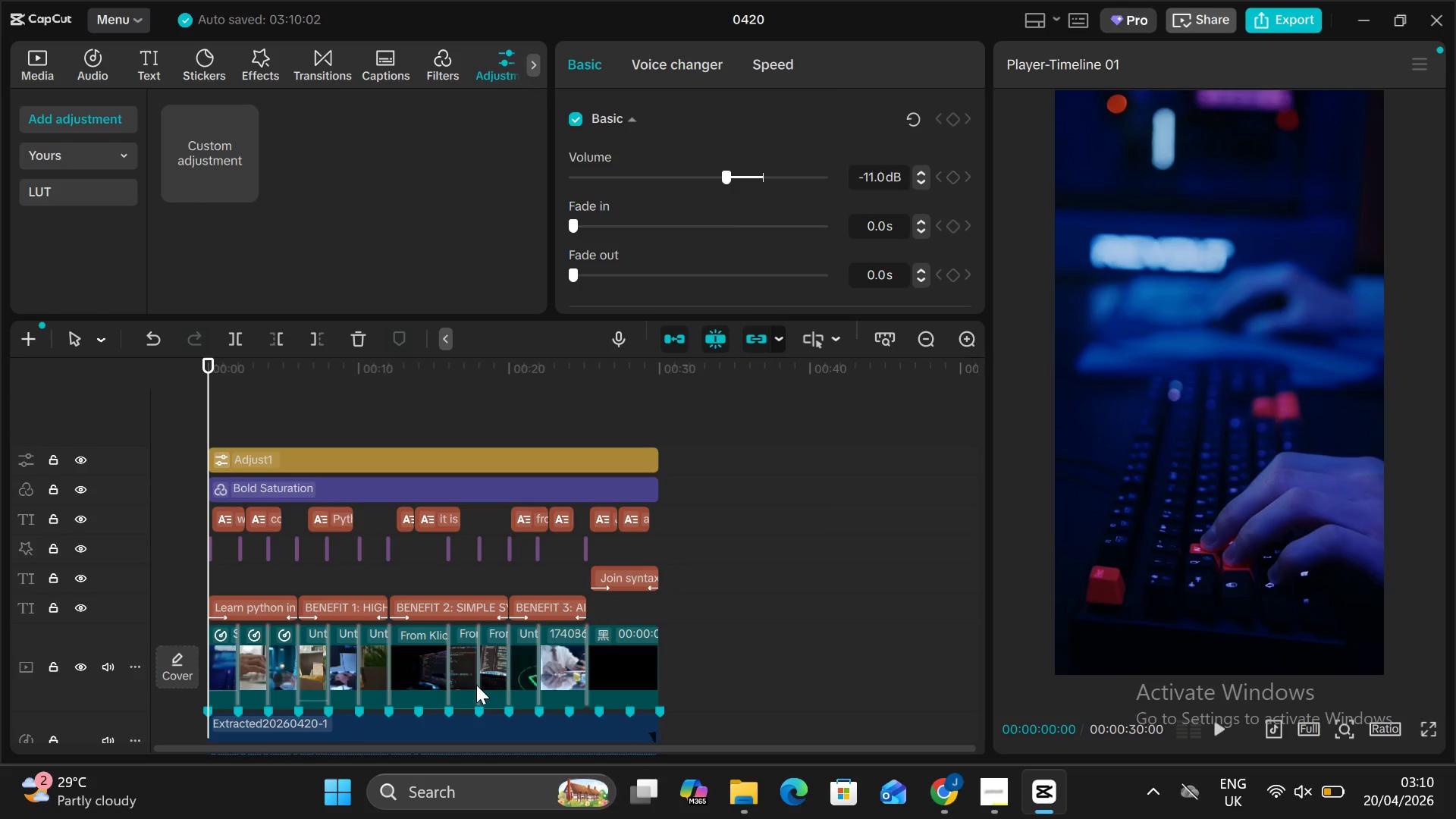 
scroll: coordinate [475, 685], scroll_direction: none, amount: 0.0
 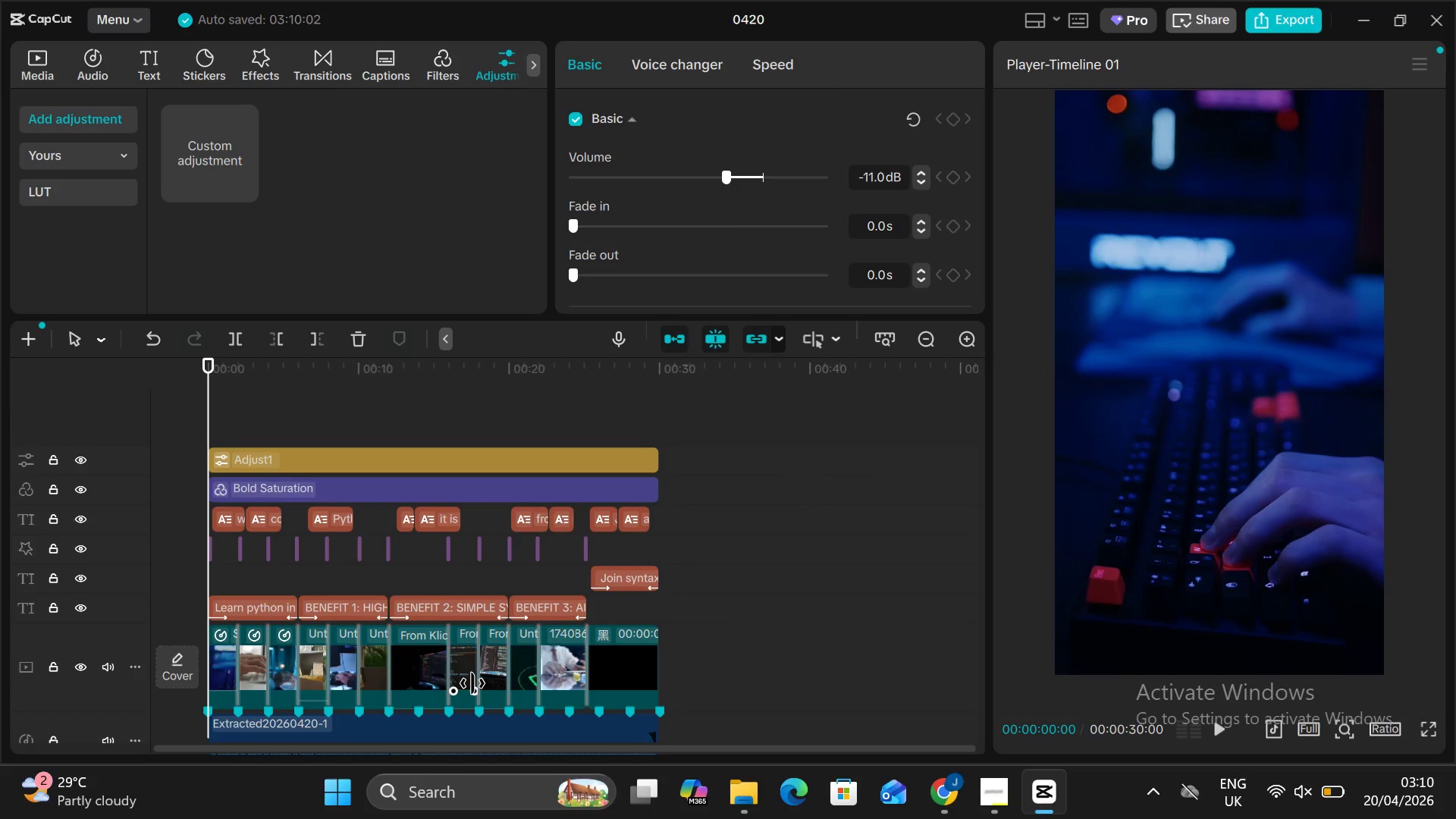 
scroll: coordinate [763, 530], scroll_direction: up, amount: 4.0
 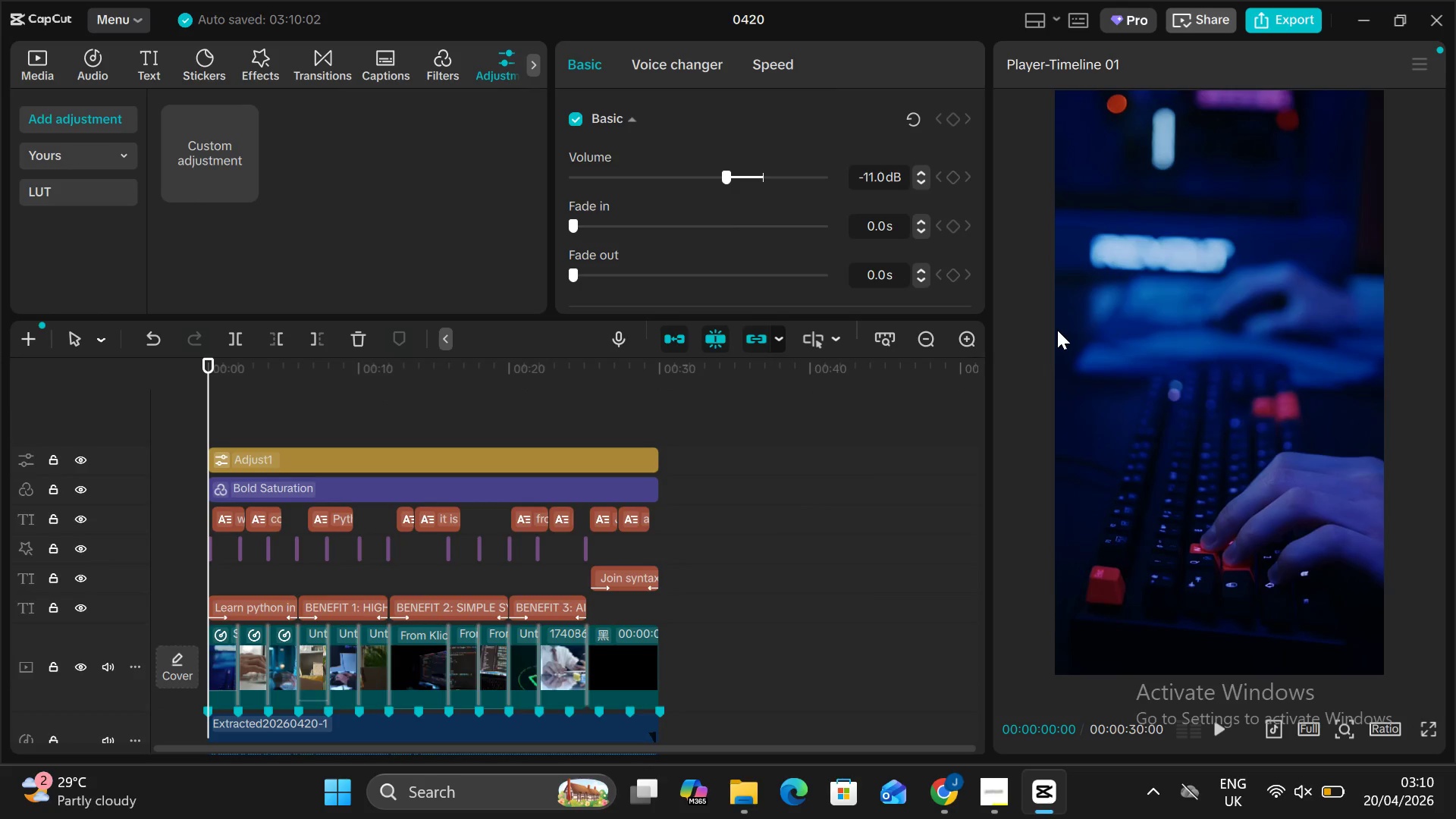 
scroll: coordinate [1056, 332], scroll_direction: down, amount: 1.0
 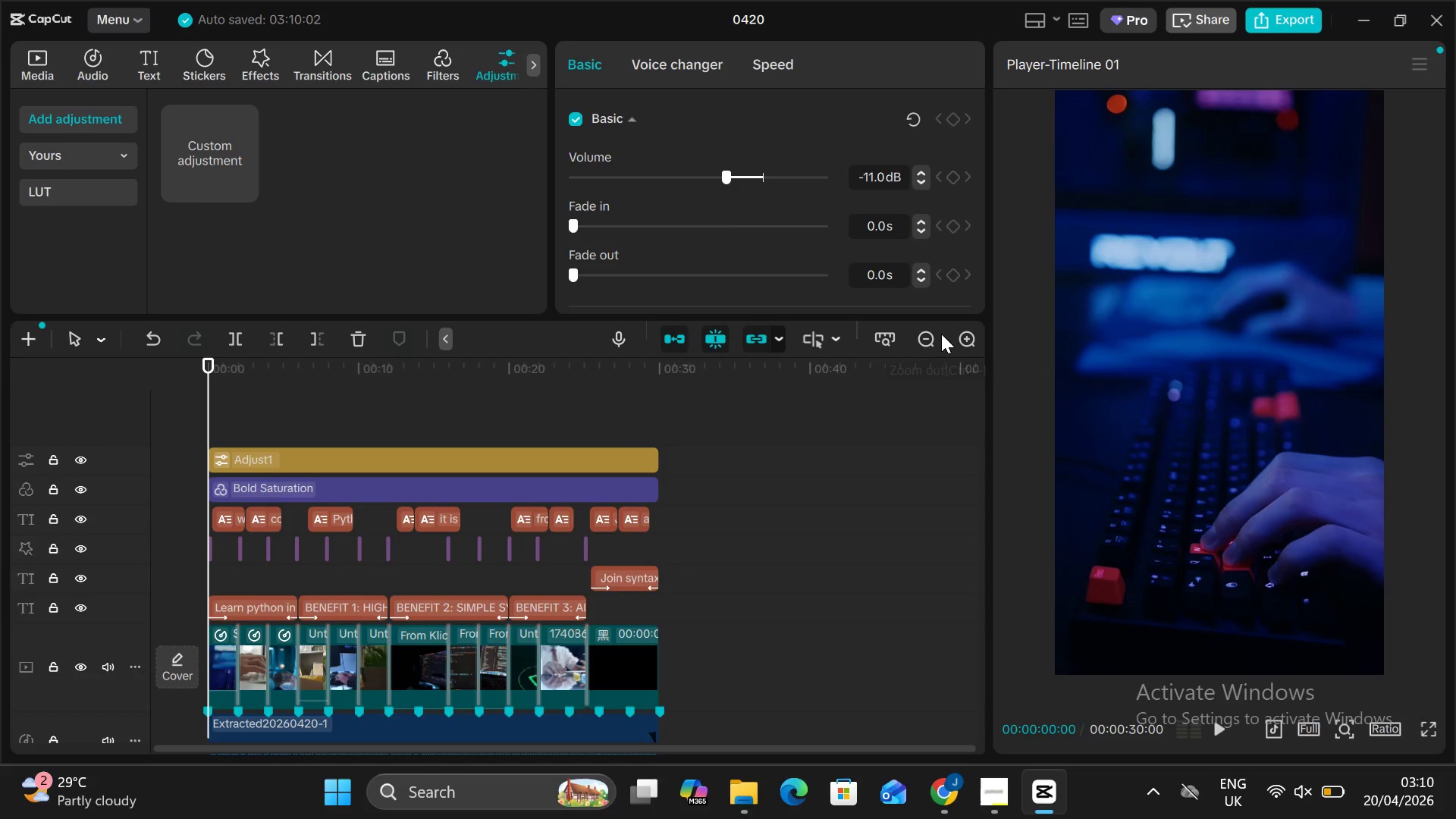 
left_click([975, 337])
 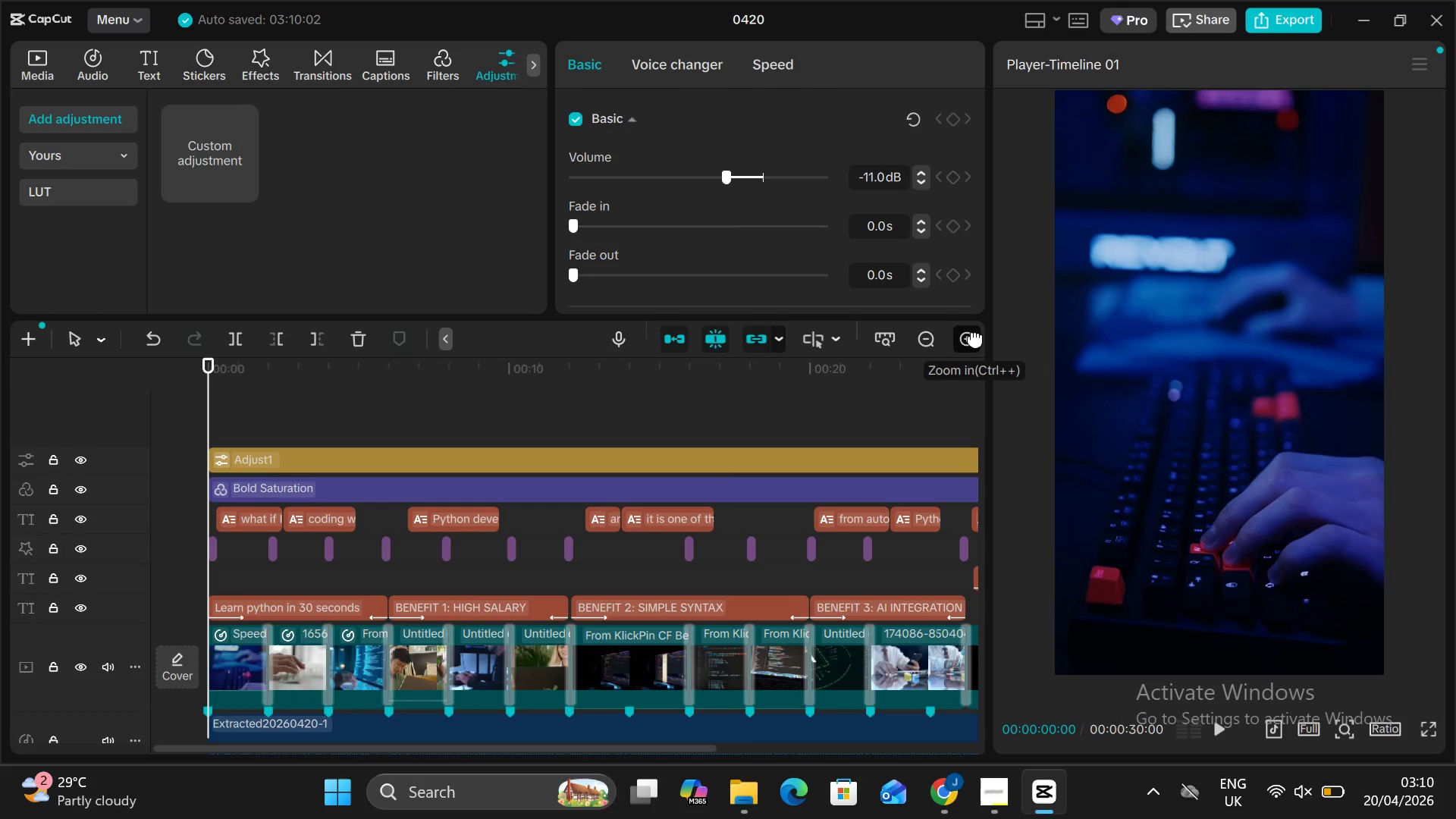 
double_click([975, 337])
 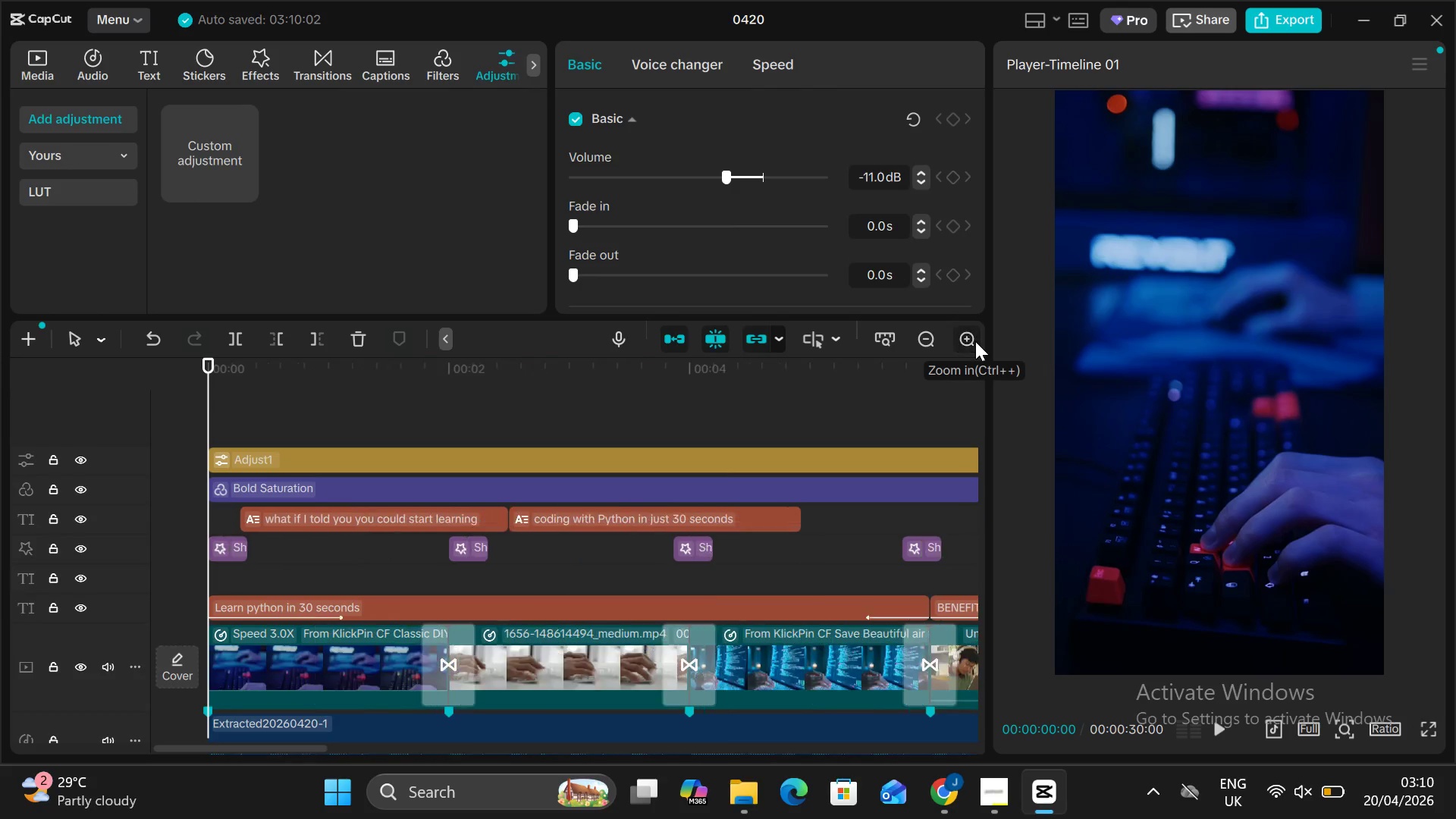 
double_click([975, 341])
 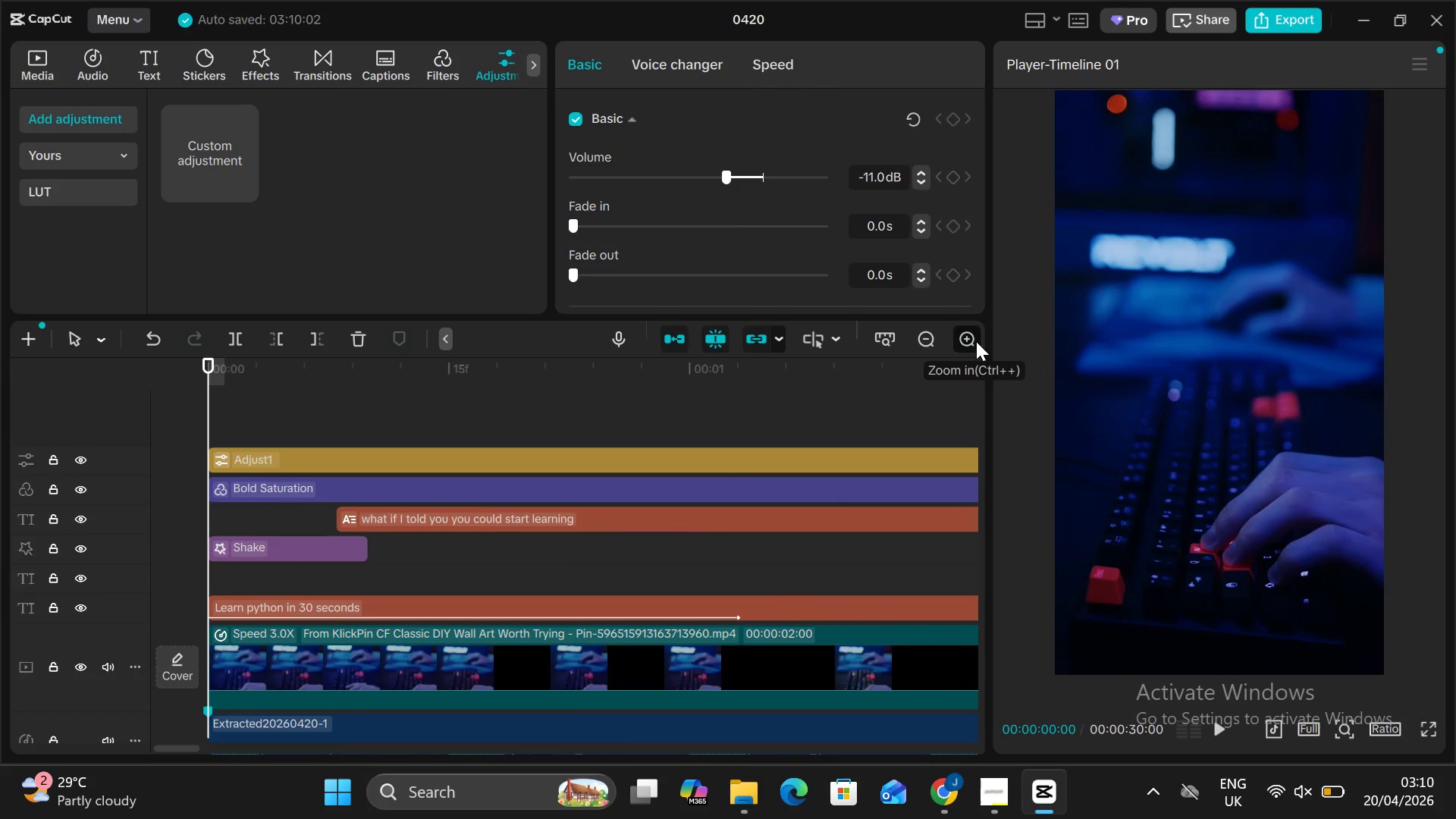 
double_click([976, 341])
 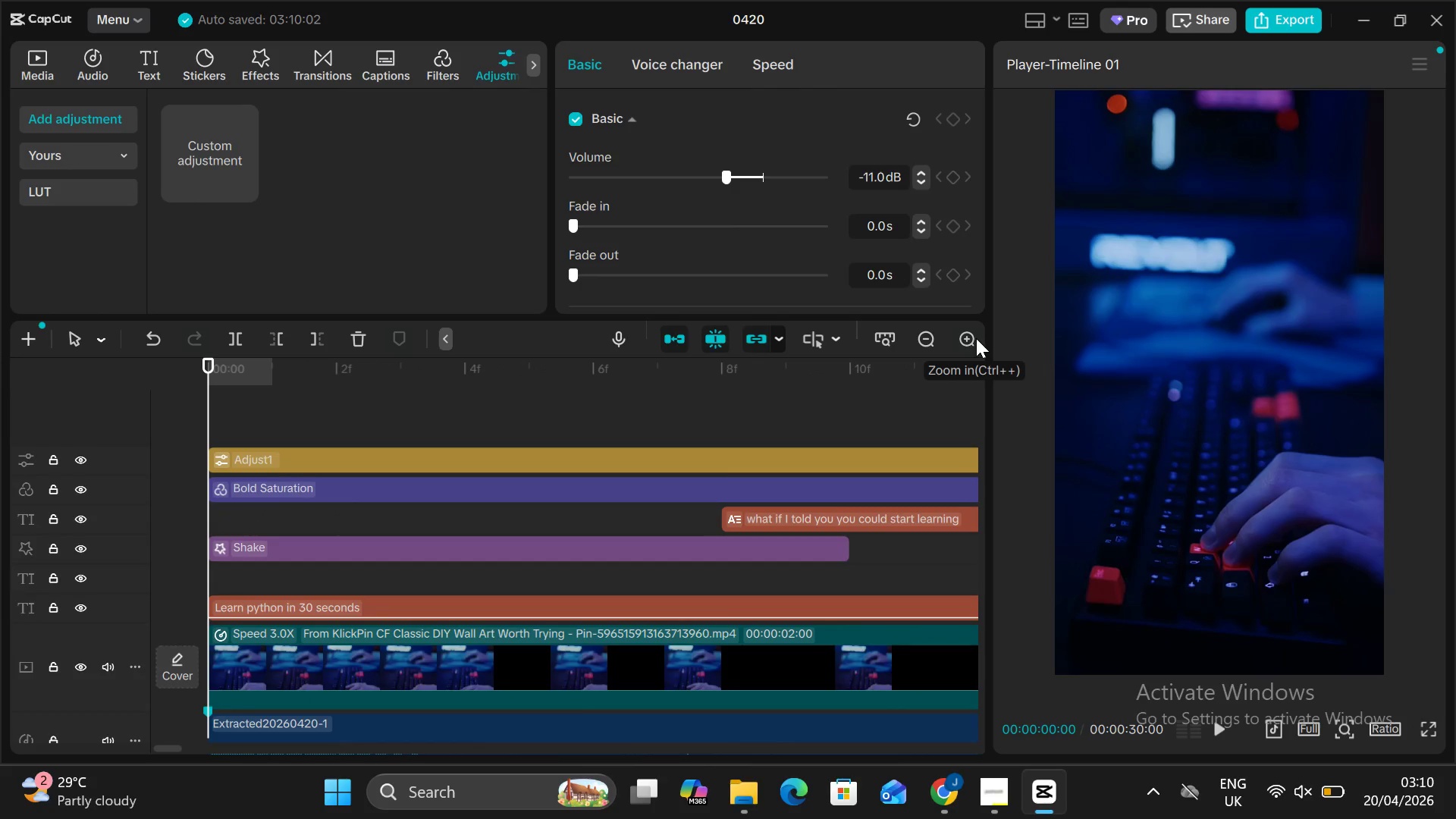 
triple_click([976, 338])
 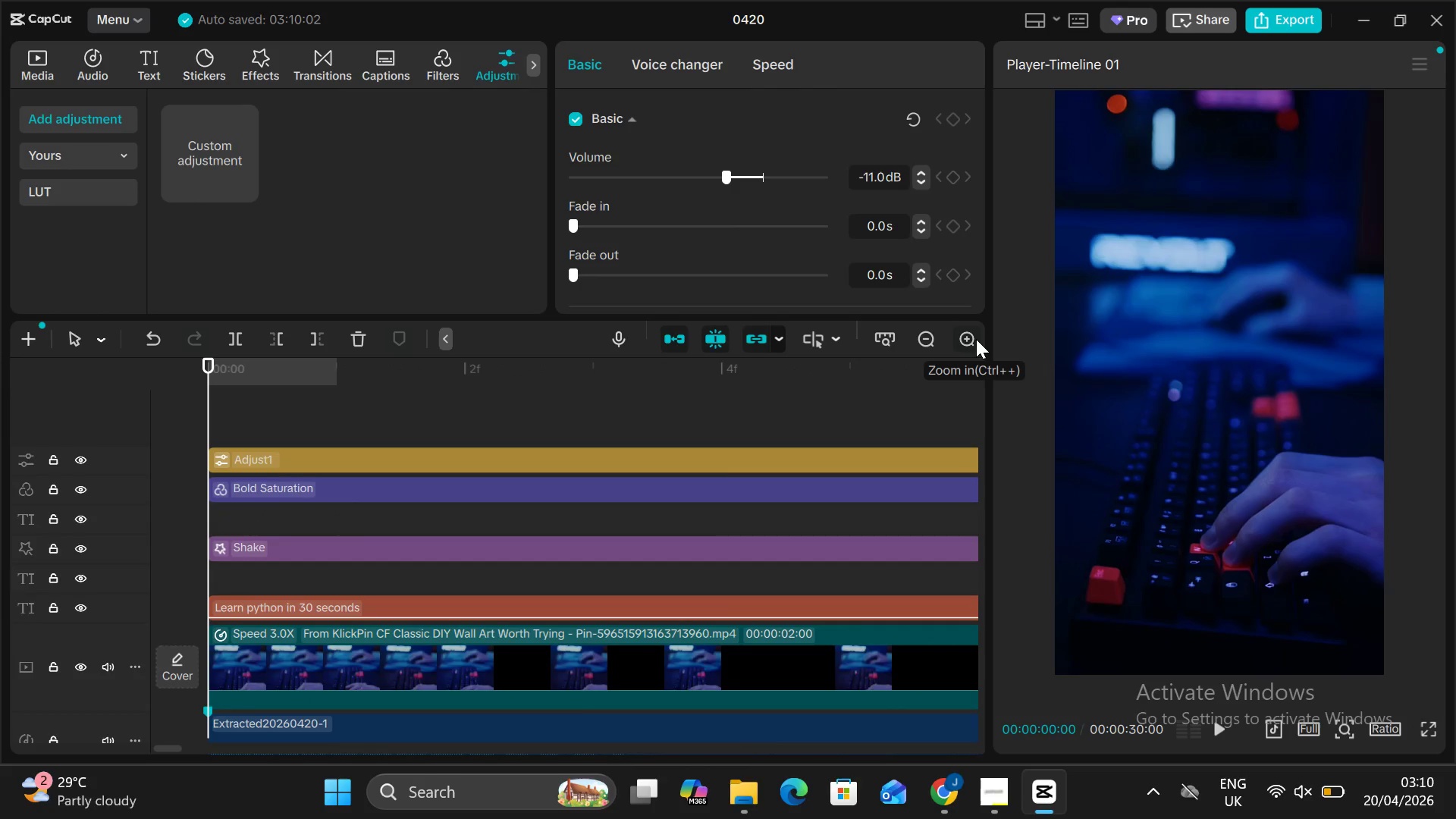 
triple_click([976, 339])
 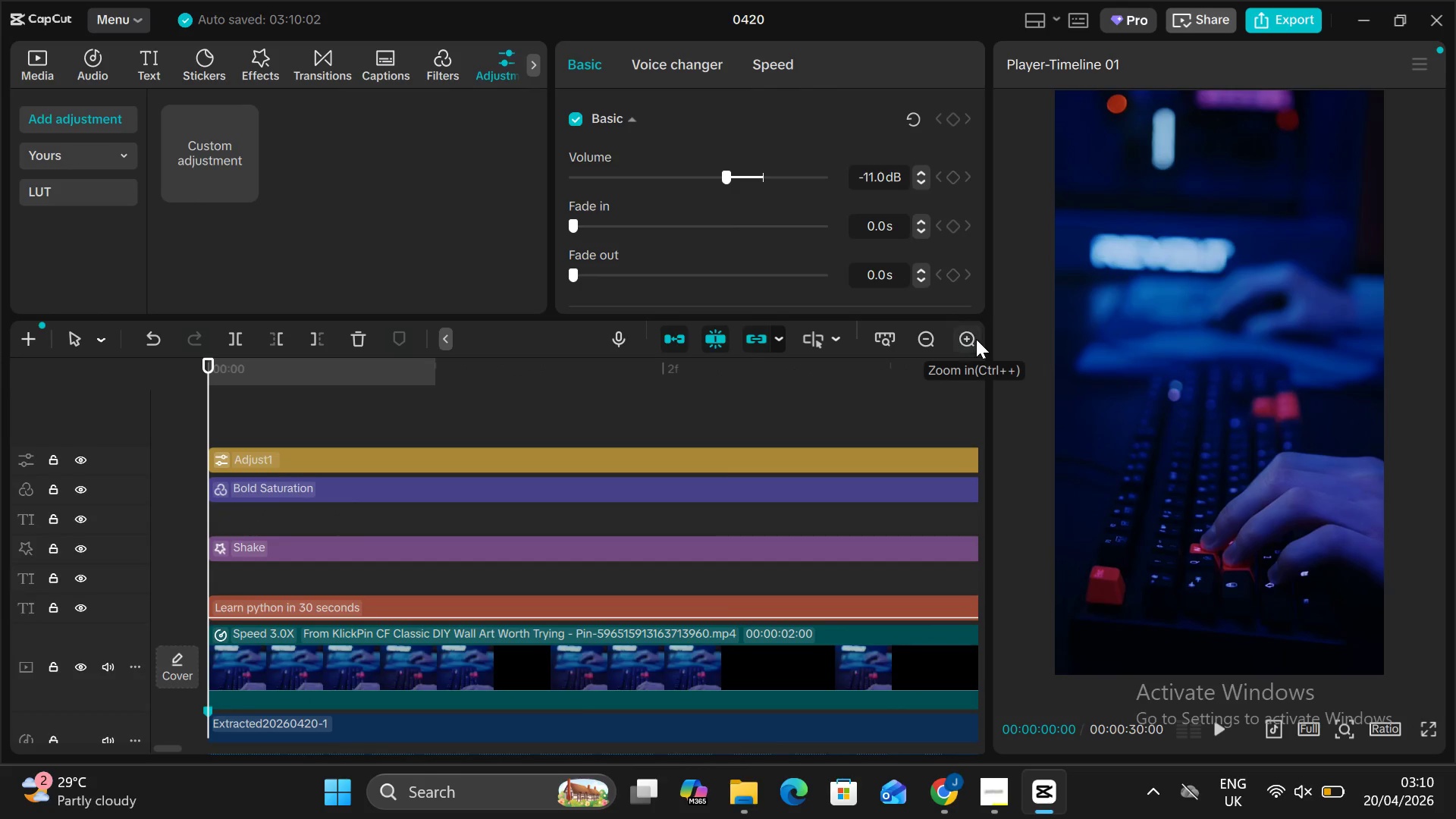 
triple_click([976, 339])
 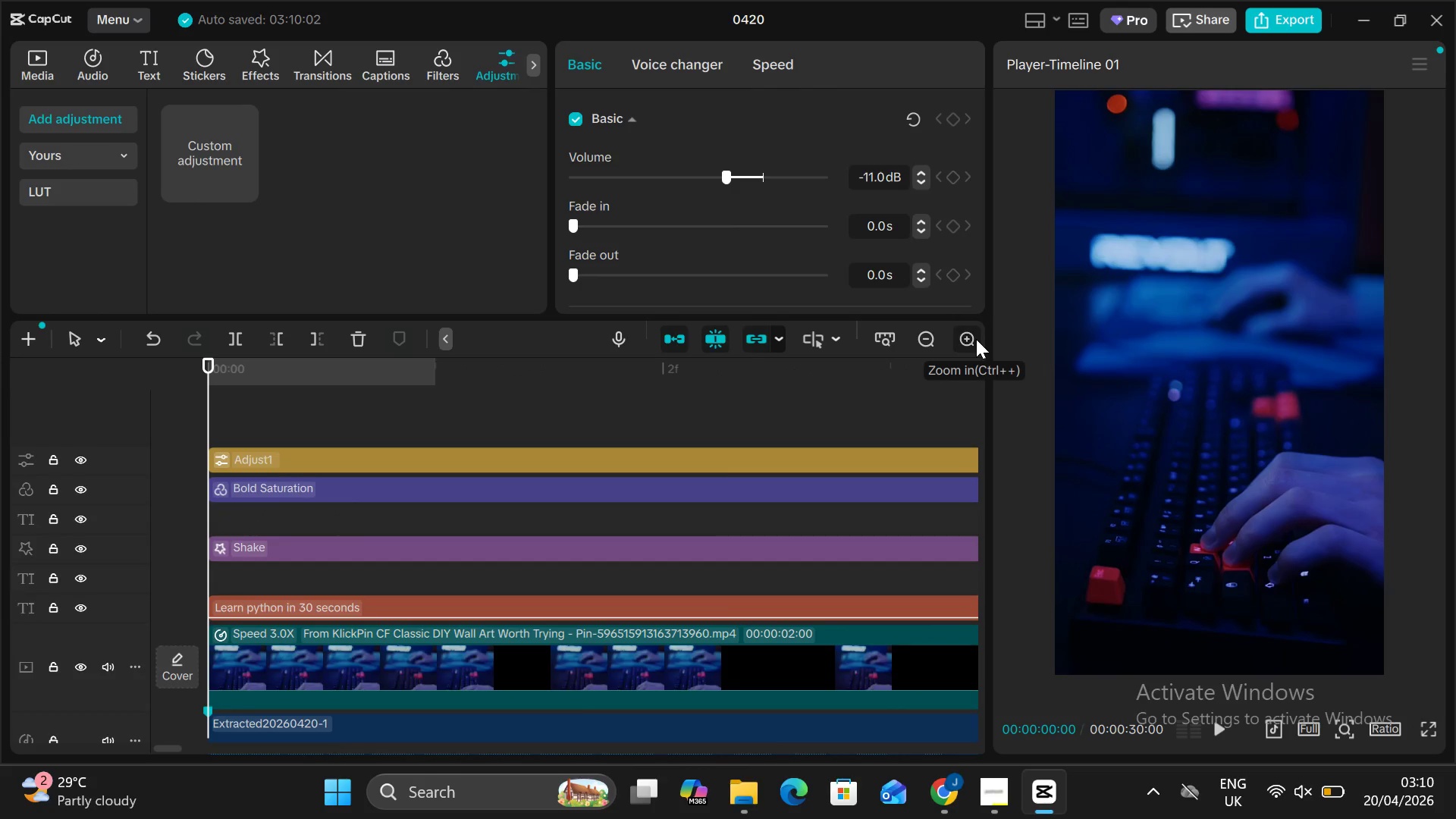 
triple_click([976, 339])
 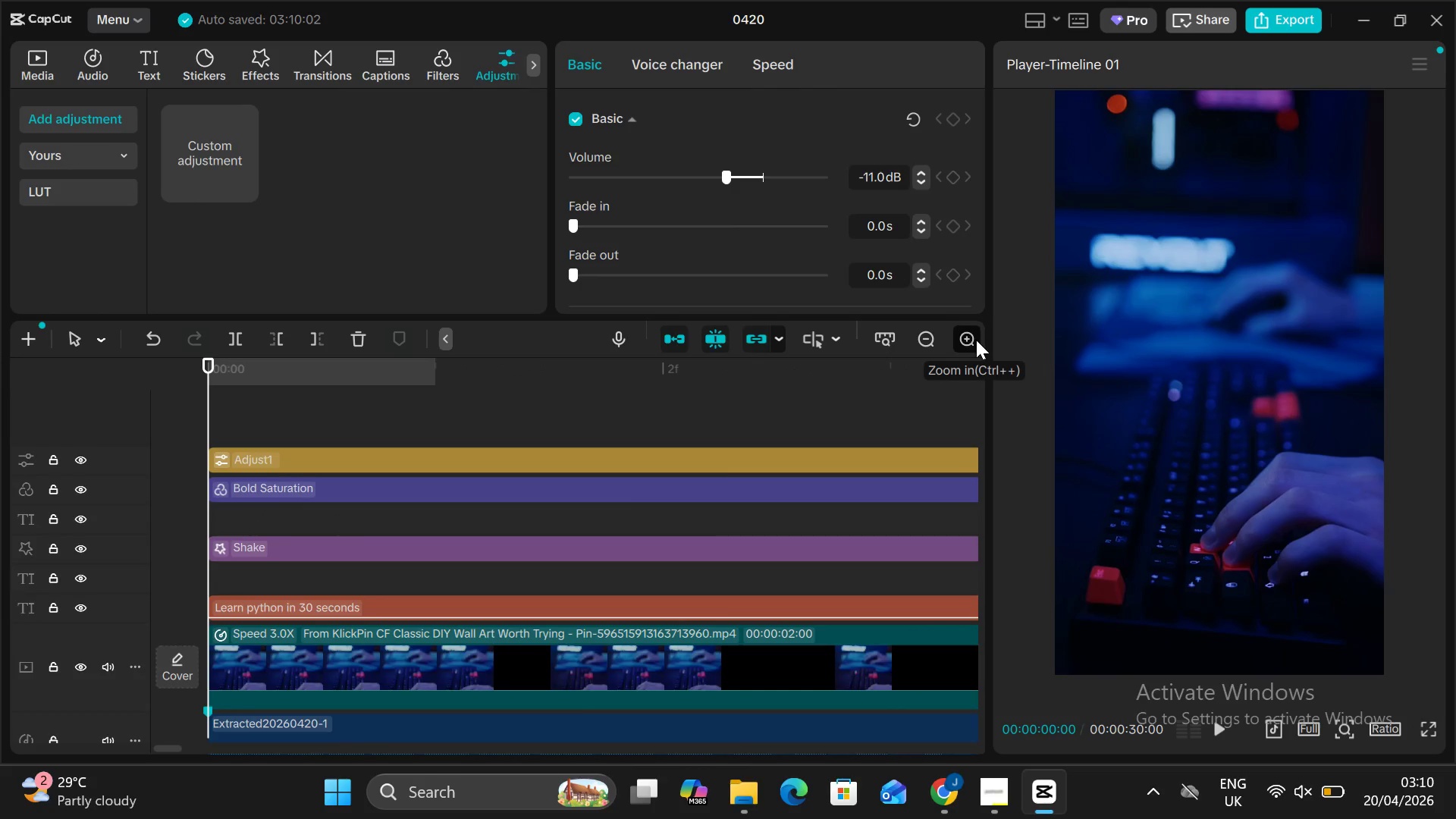 
triple_click([976, 340])
 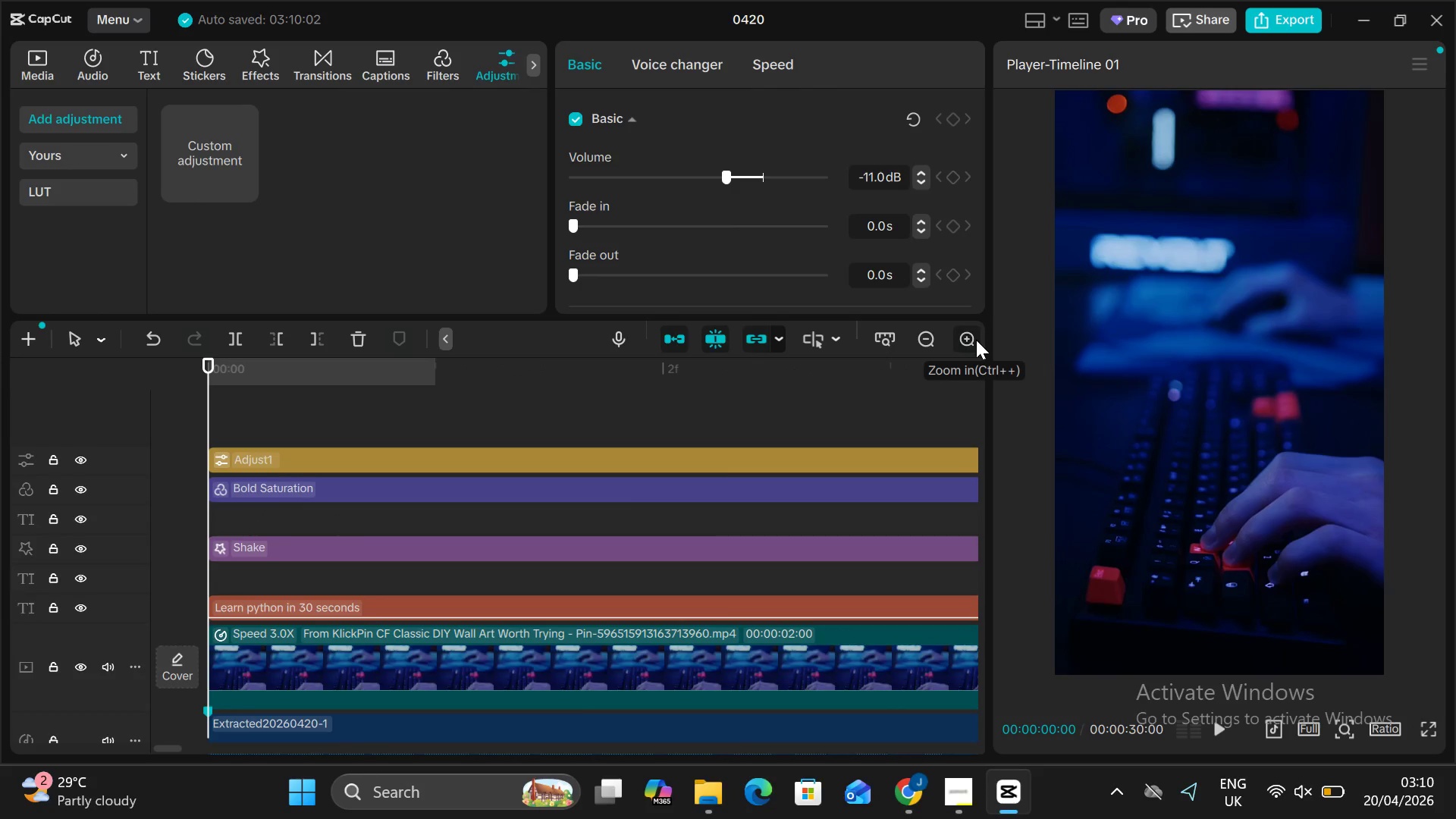 
triple_click([976, 340])
 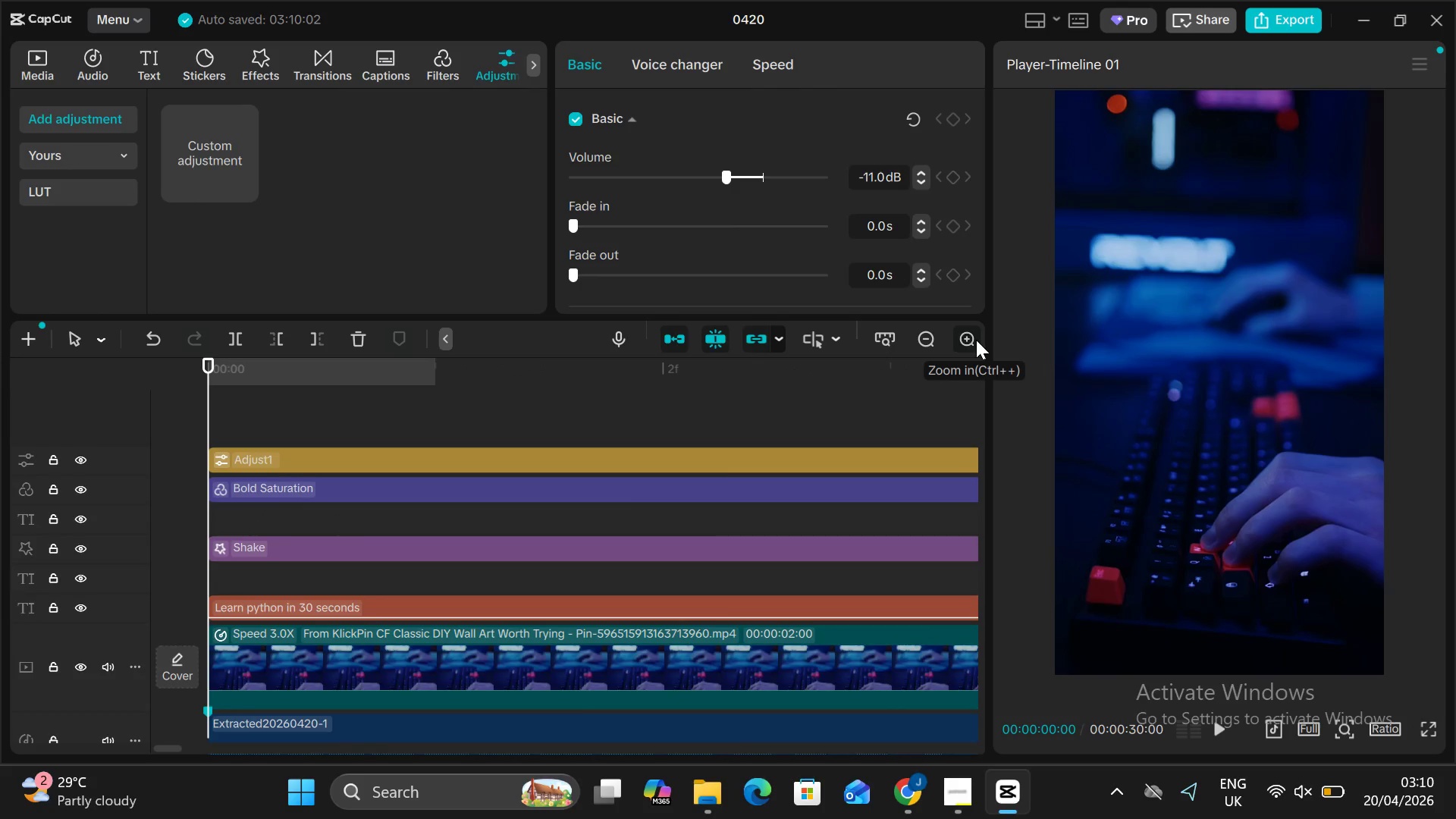 
triple_click([976, 340])
 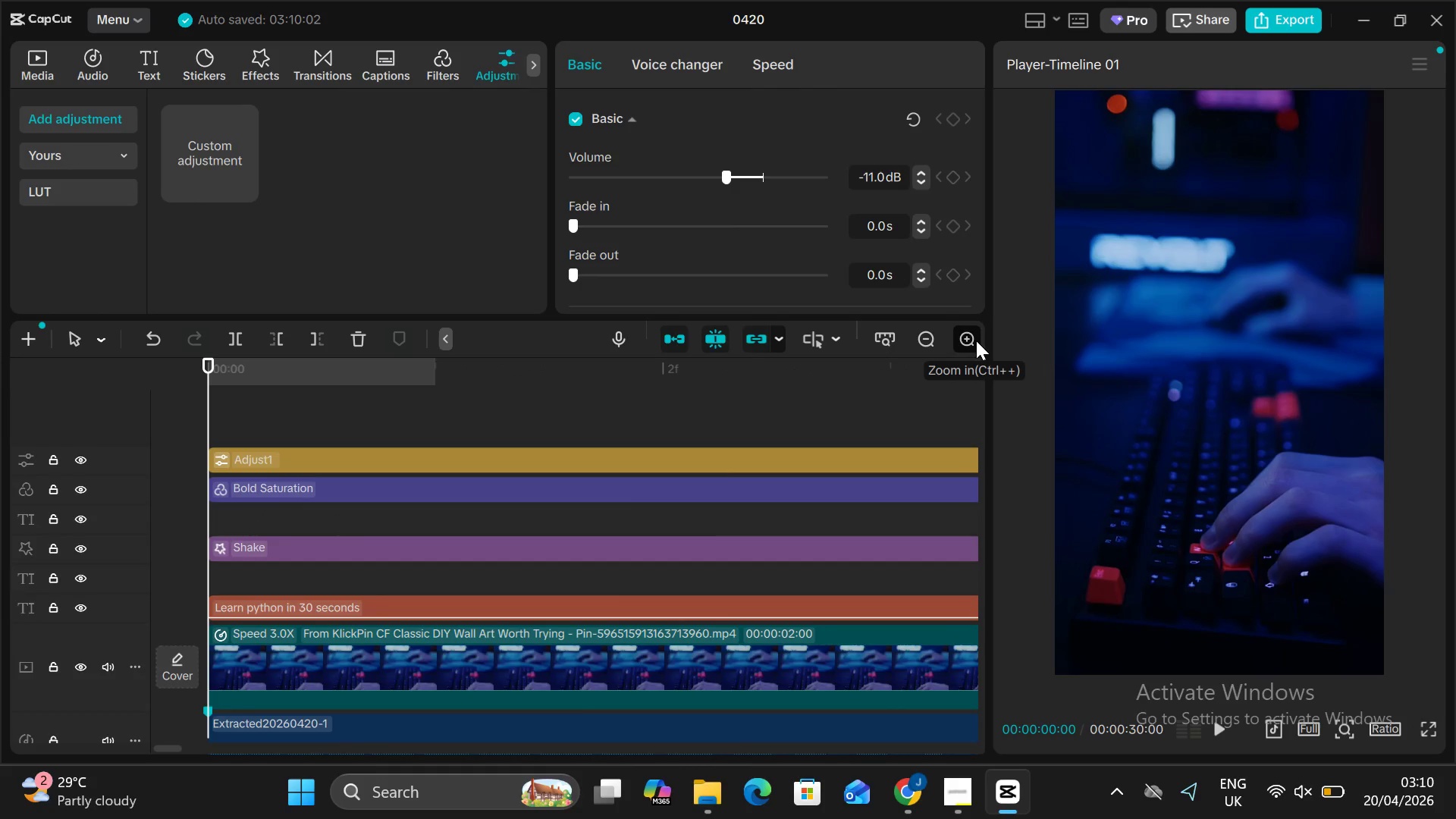 
triple_click([976, 340])
 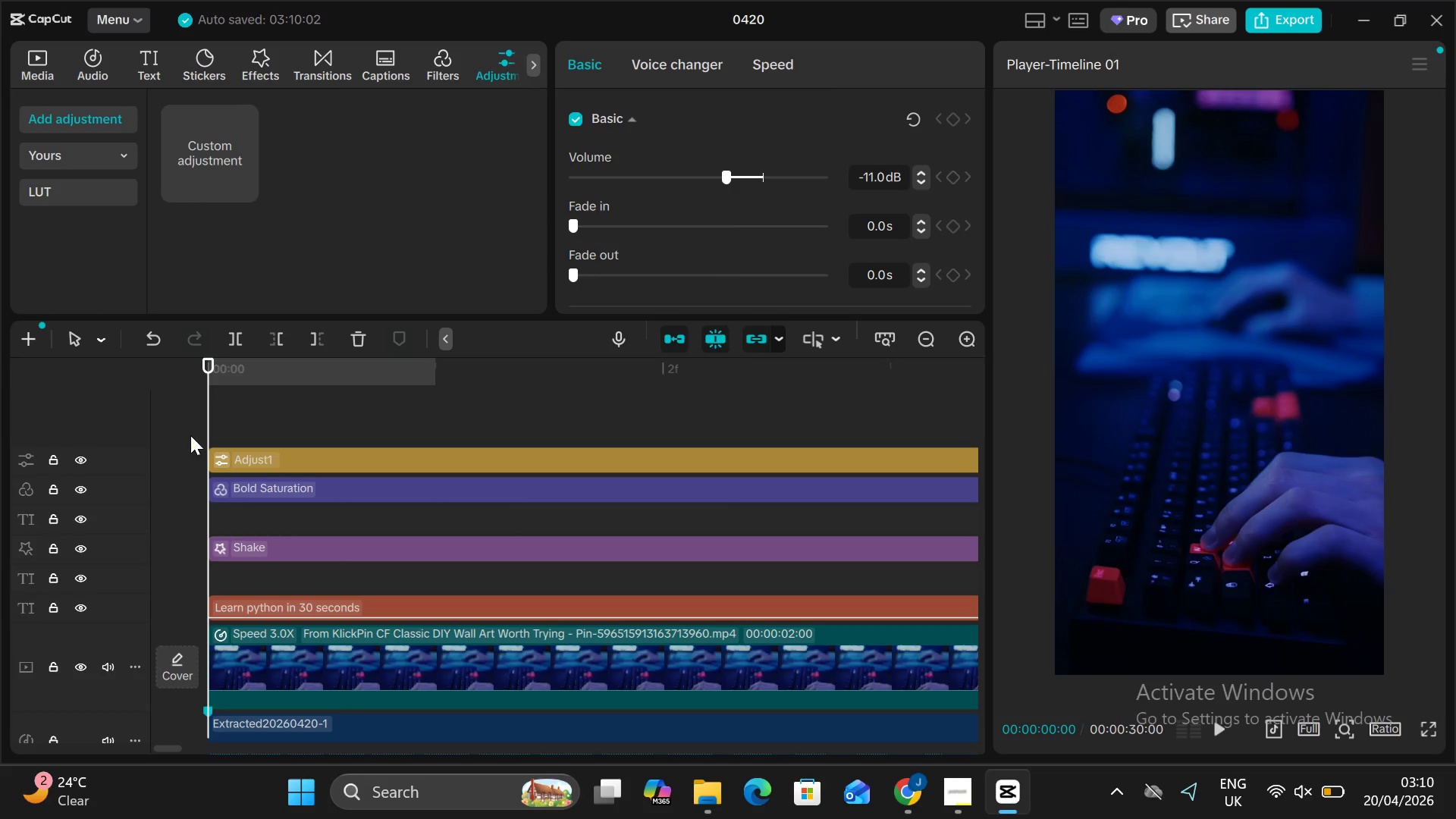 
wait(7.73)
 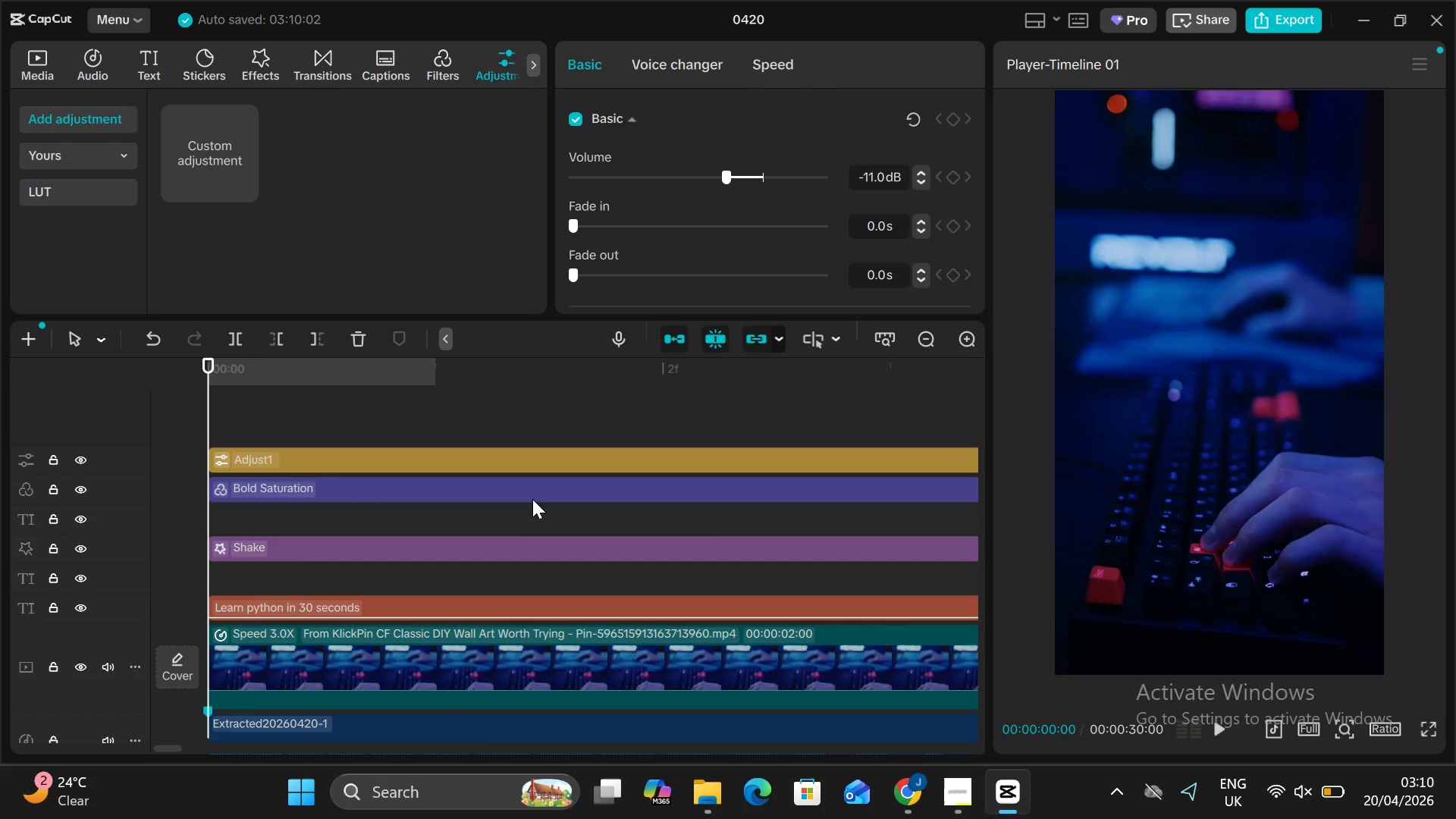 
left_click_drag(start_coordinate=[199, 419], to_coordinate=[303, 483])
 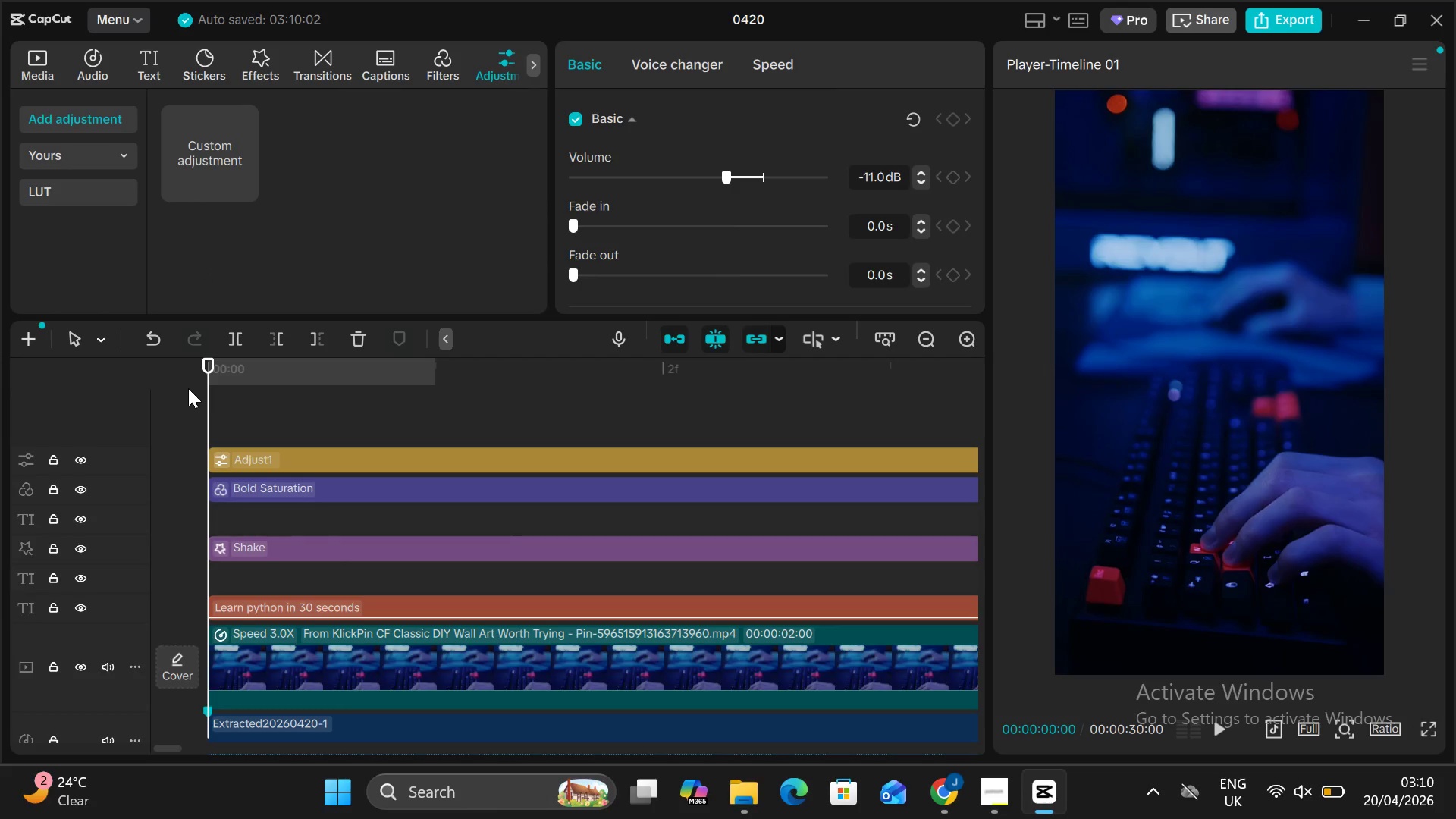 
wait(5.02)
 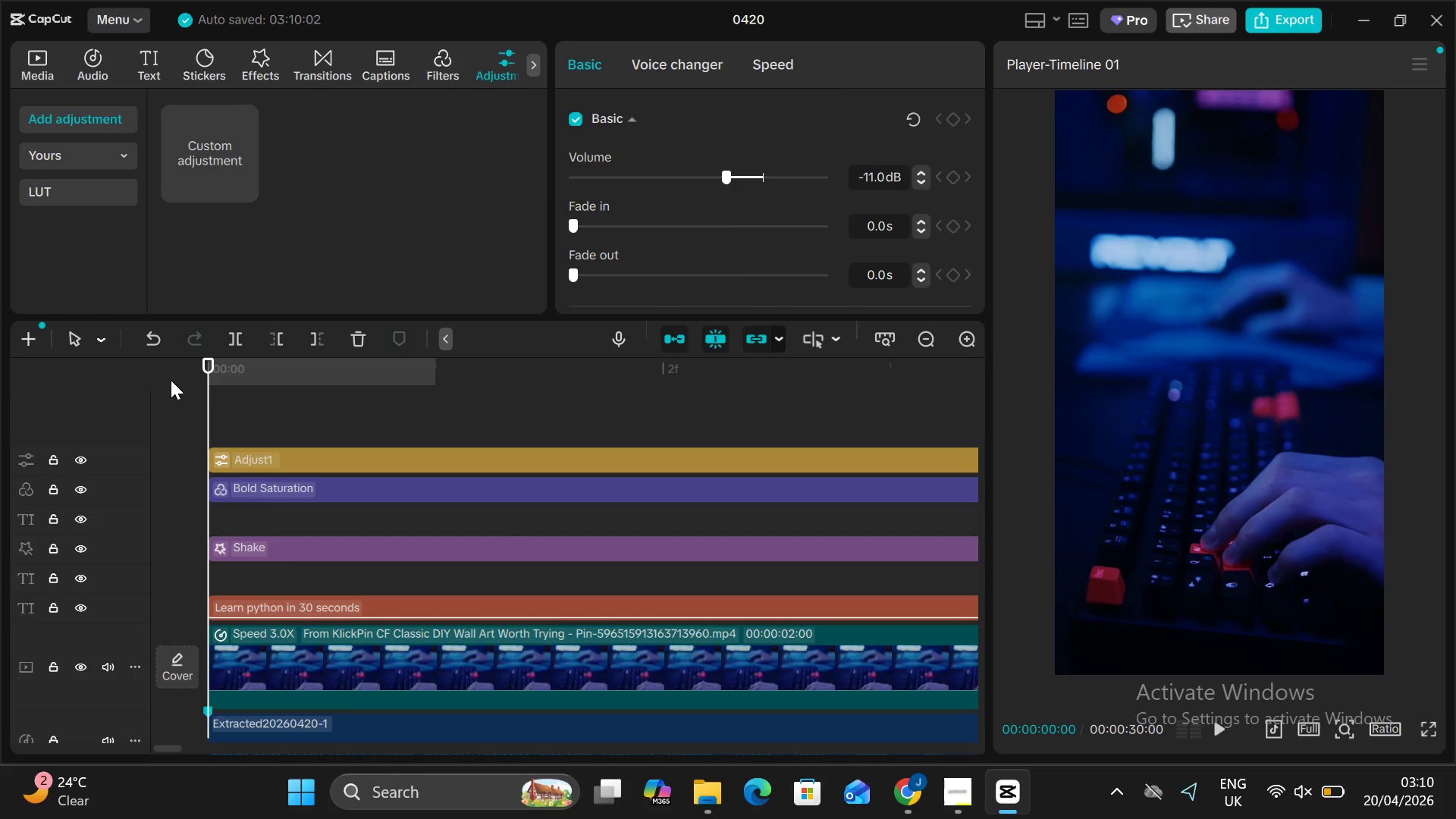 
left_click_drag(start_coordinate=[202, 377], to_coordinate=[0, 446])
 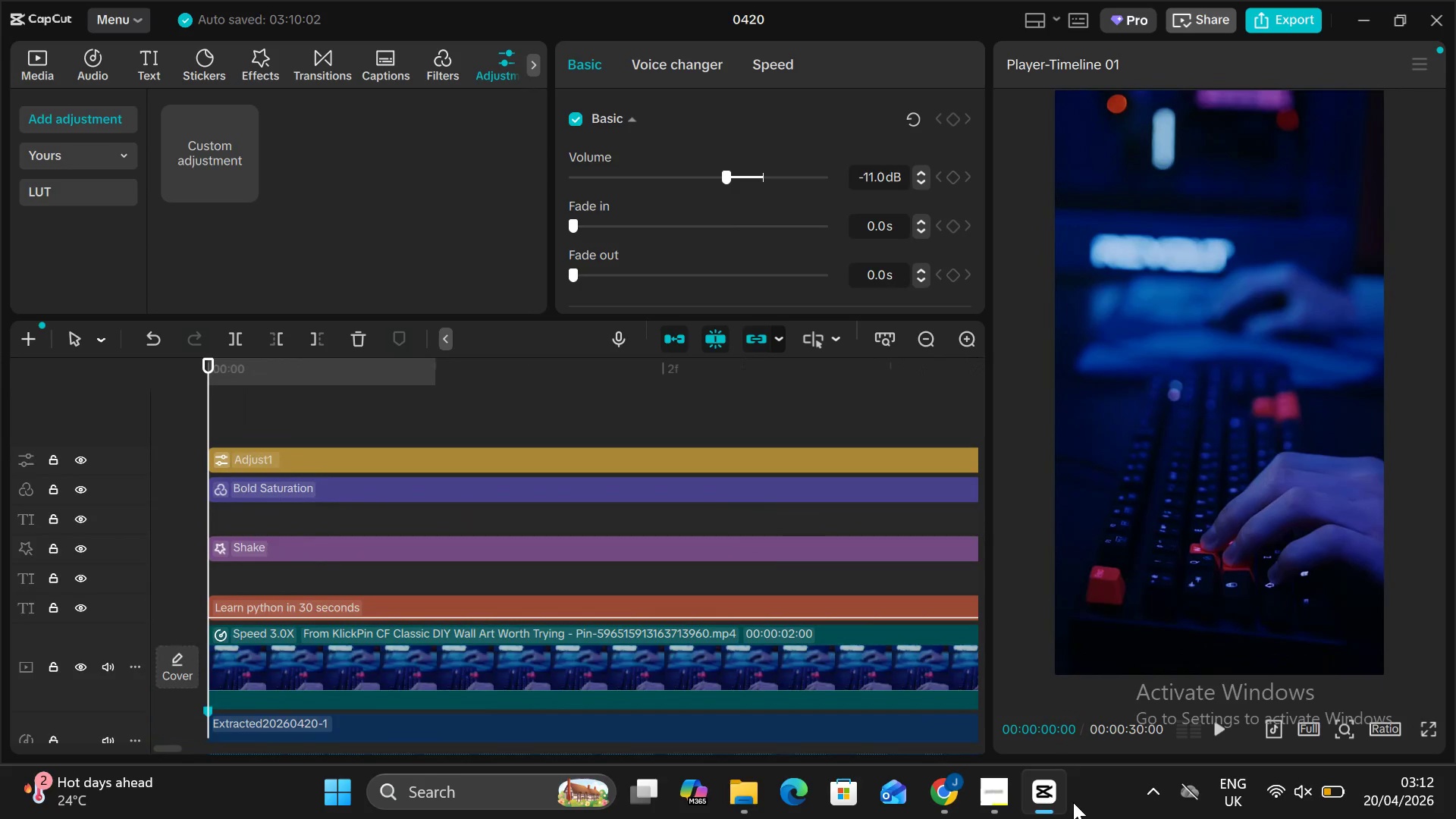 
wait(19.0)
 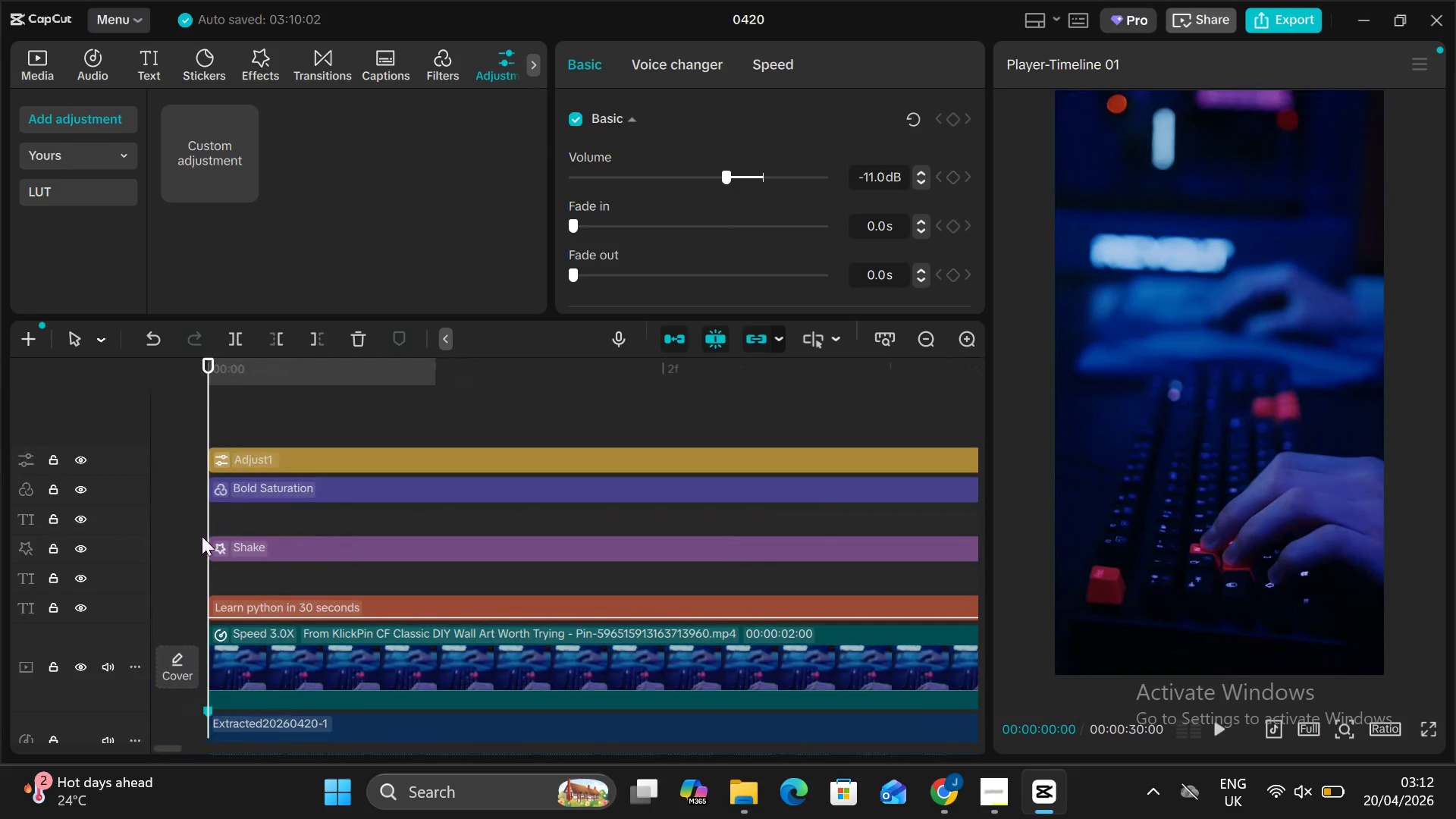 
scroll: coordinate [1071, 797], scroll_direction: down, amount: 1.0
 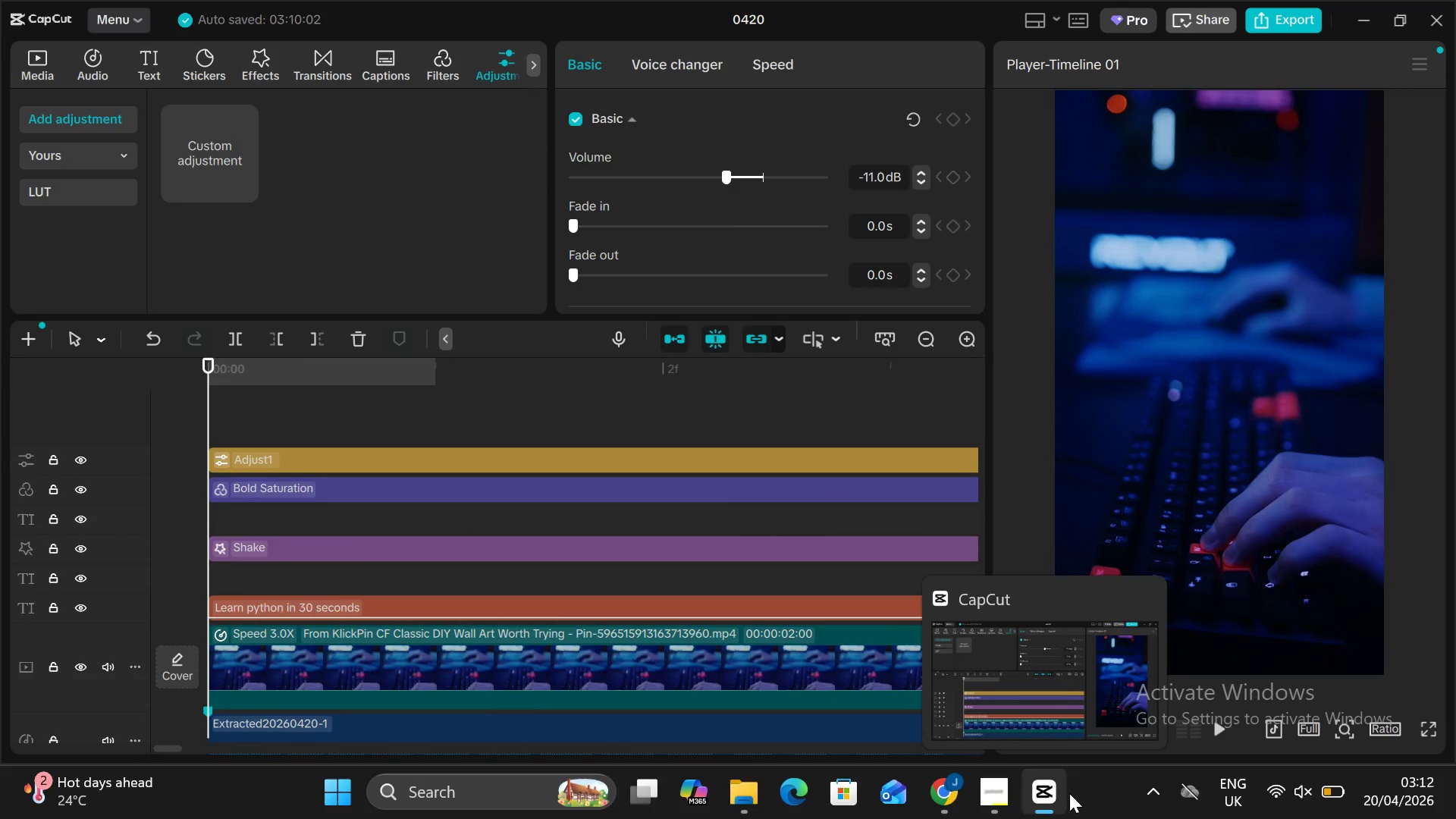 
scroll: coordinate [1069, 793], scroll_direction: up, amount: 1.0
 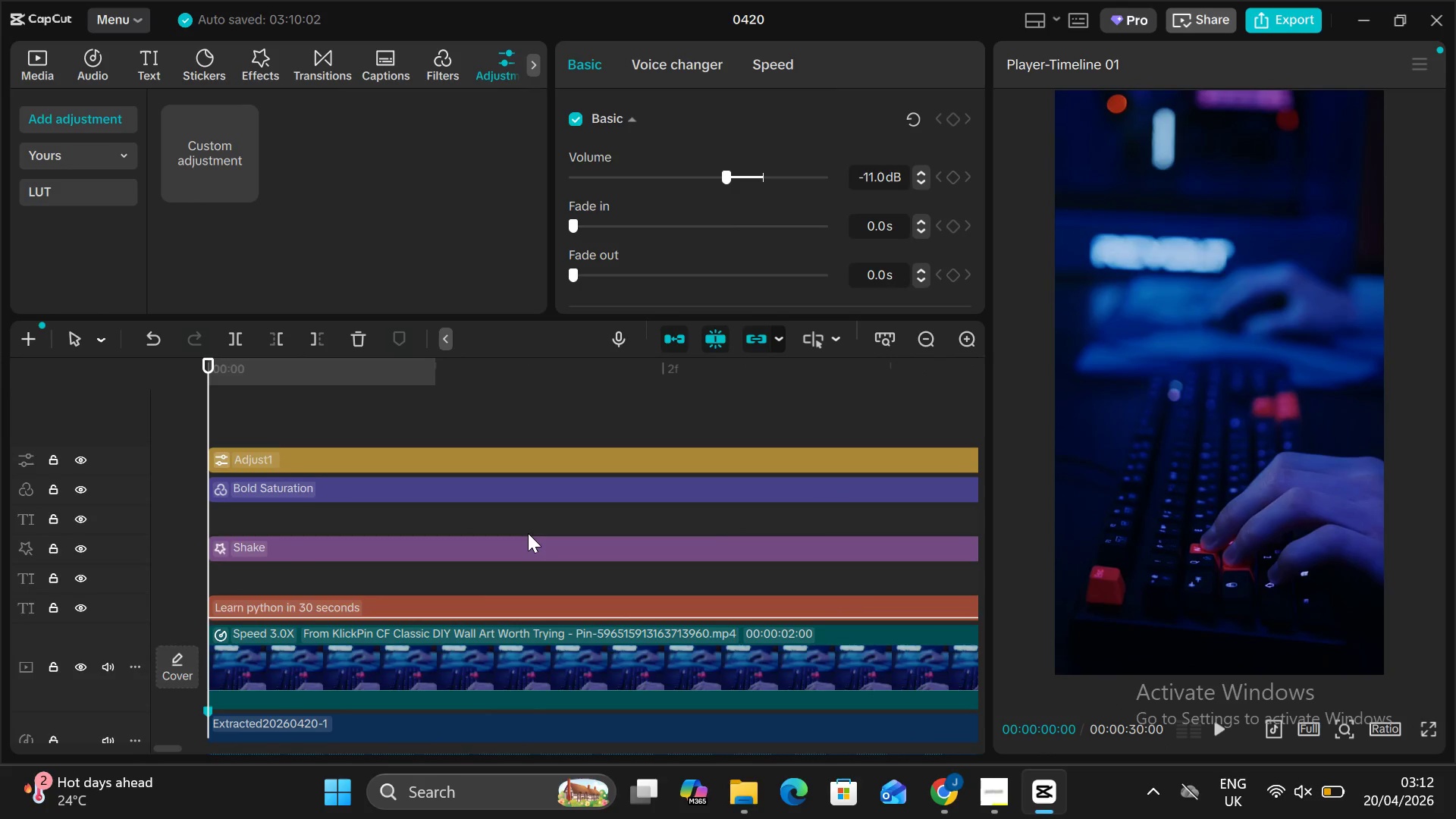 
scroll: coordinate [527, 531], scroll_direction: down, amount: 6.0
 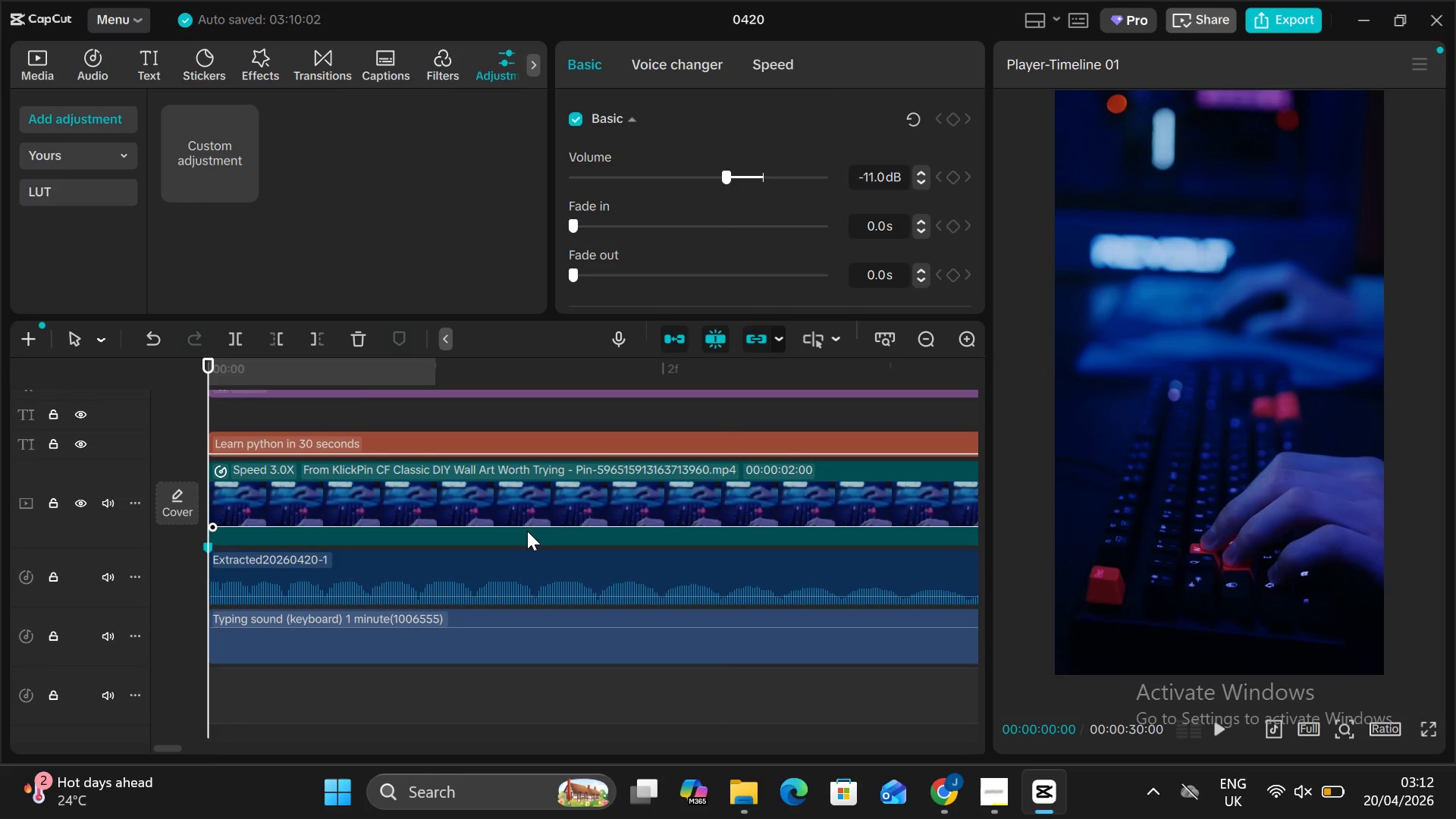 
scroll: coordinate [527, 531], scroll_direction: up, amount: 3.0
 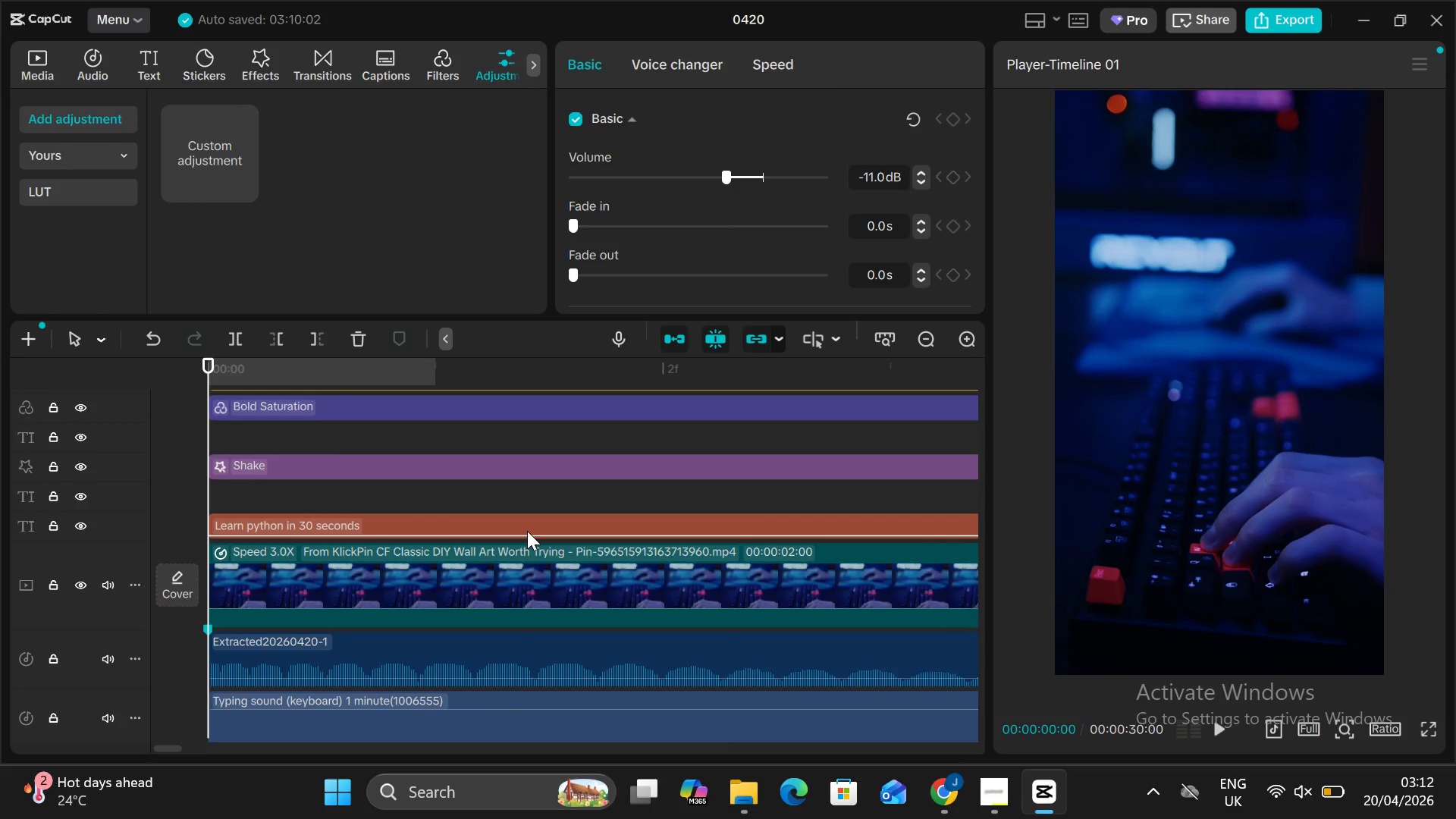 
scroll: coordinate [527, 532], scroll_direction: down, amount: 4.0
 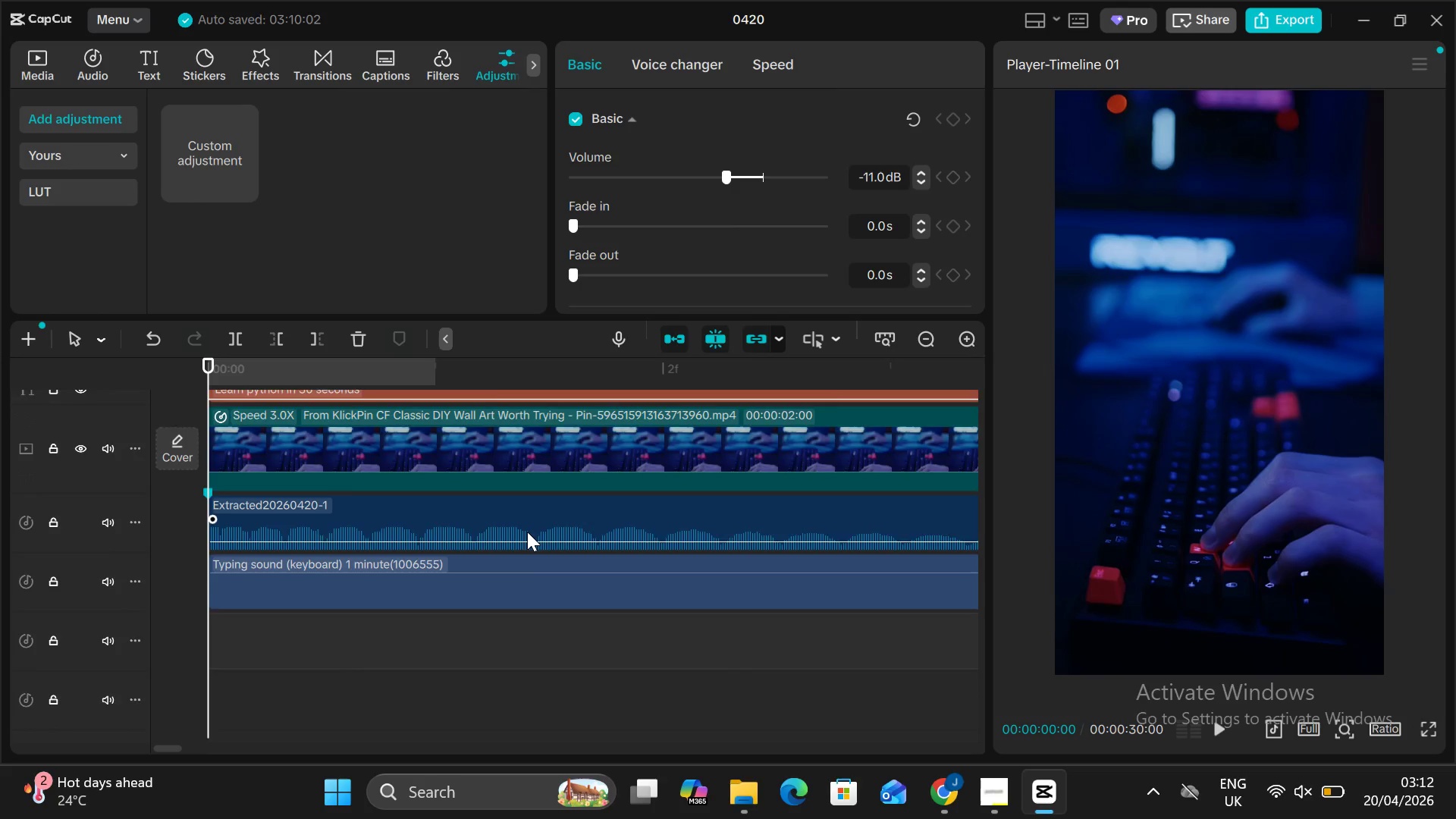 
scroll: coordinate [527, 529], scroll_direction: up, amount: 4.0
 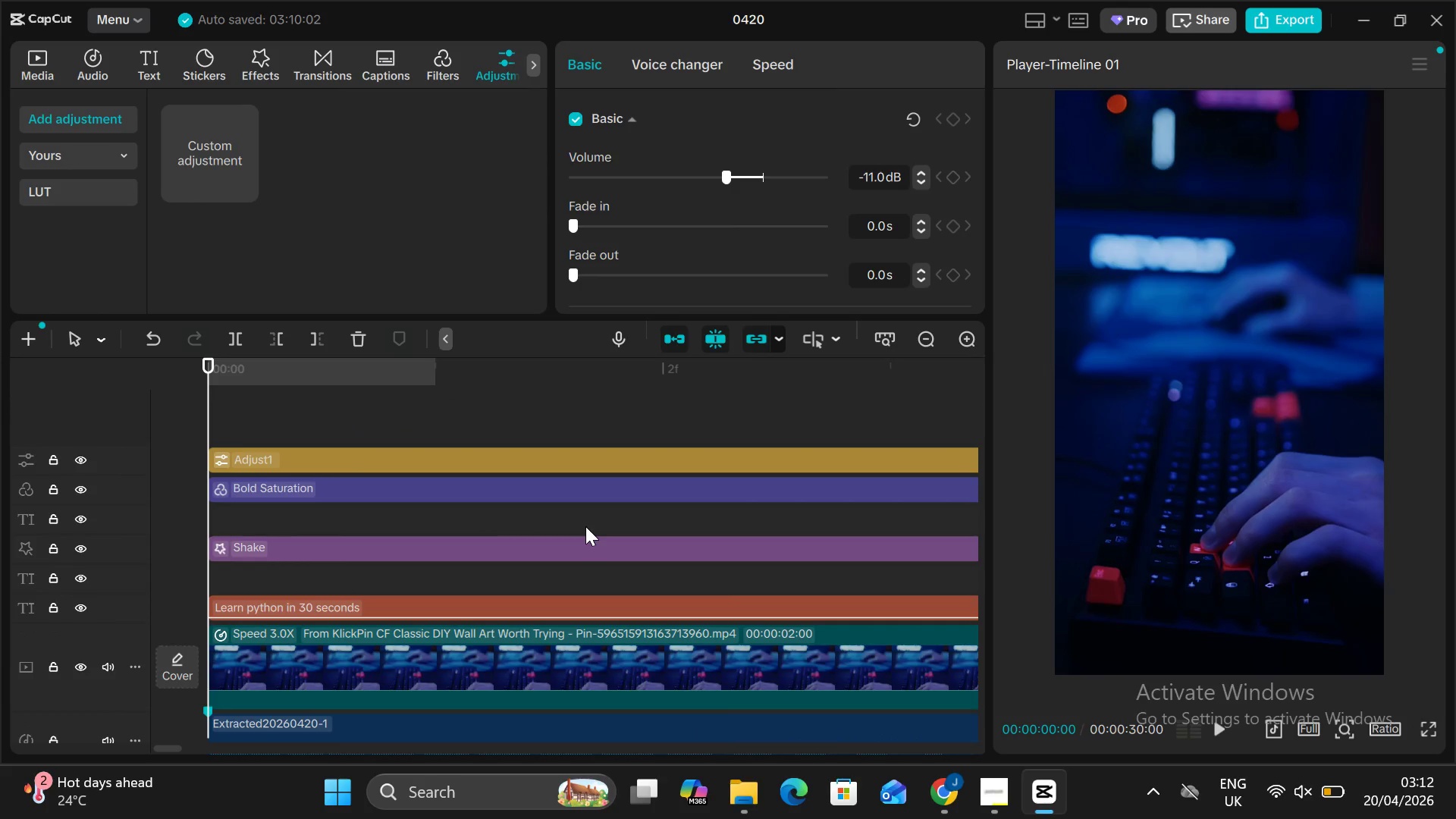 
scroll: coordinate [584, 526], scroll_direction: down, amount: 1.0
 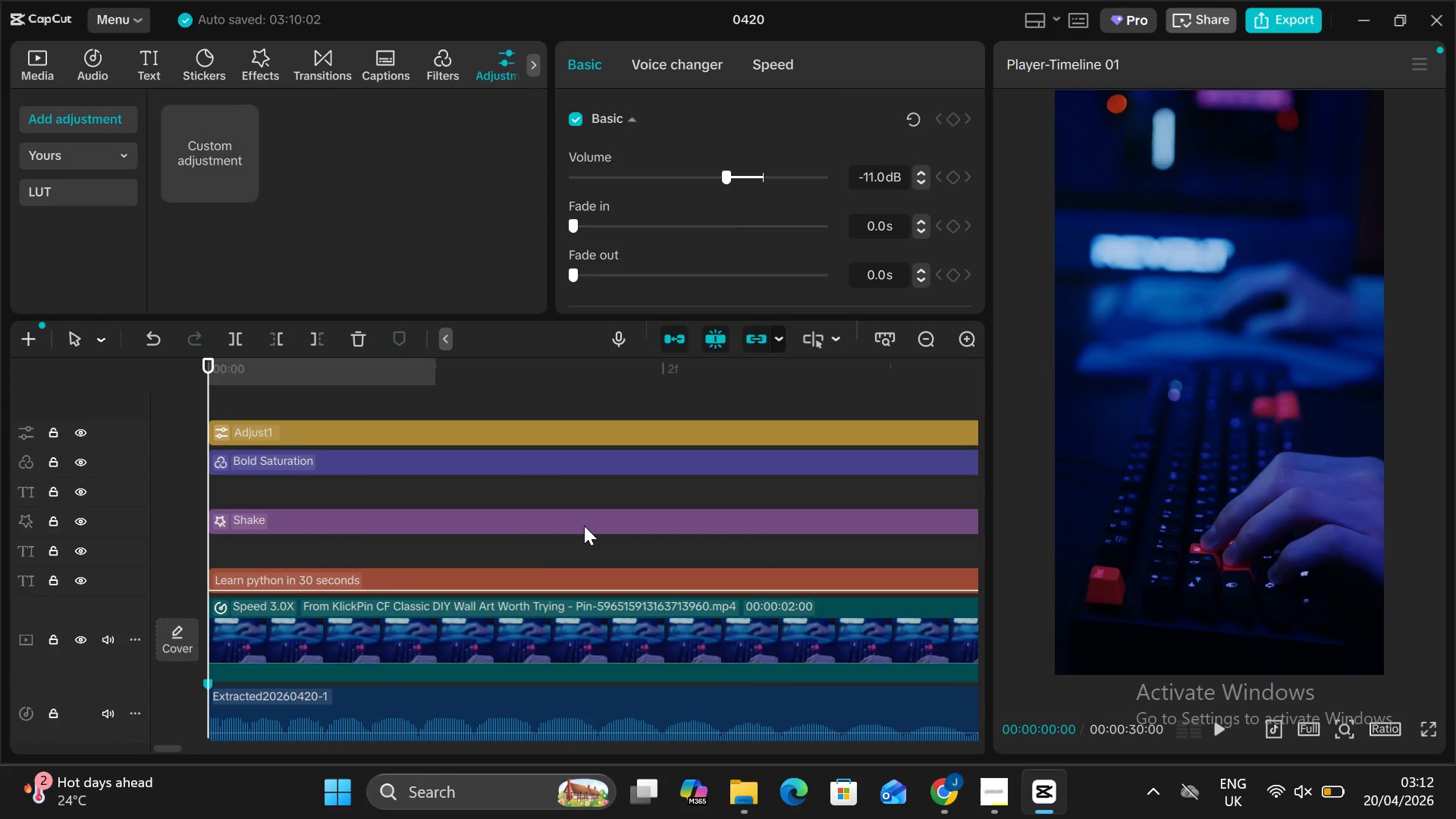 
scroll: coordinate [584, 526], scroll_direction: up, amount: 2.0
 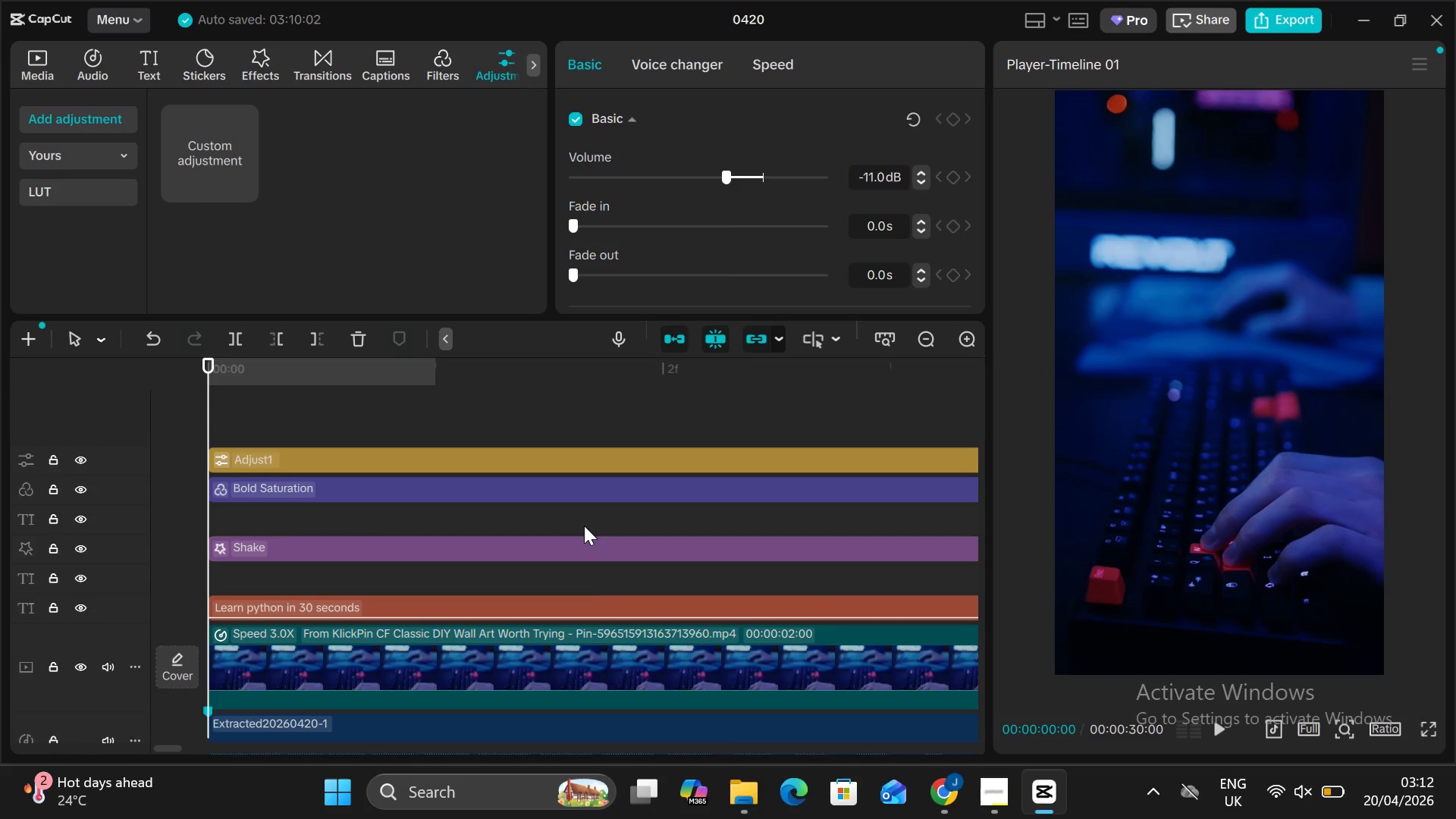 
scroll: coordinate [584, 526], scroll_direction: down, amount: 4.0
 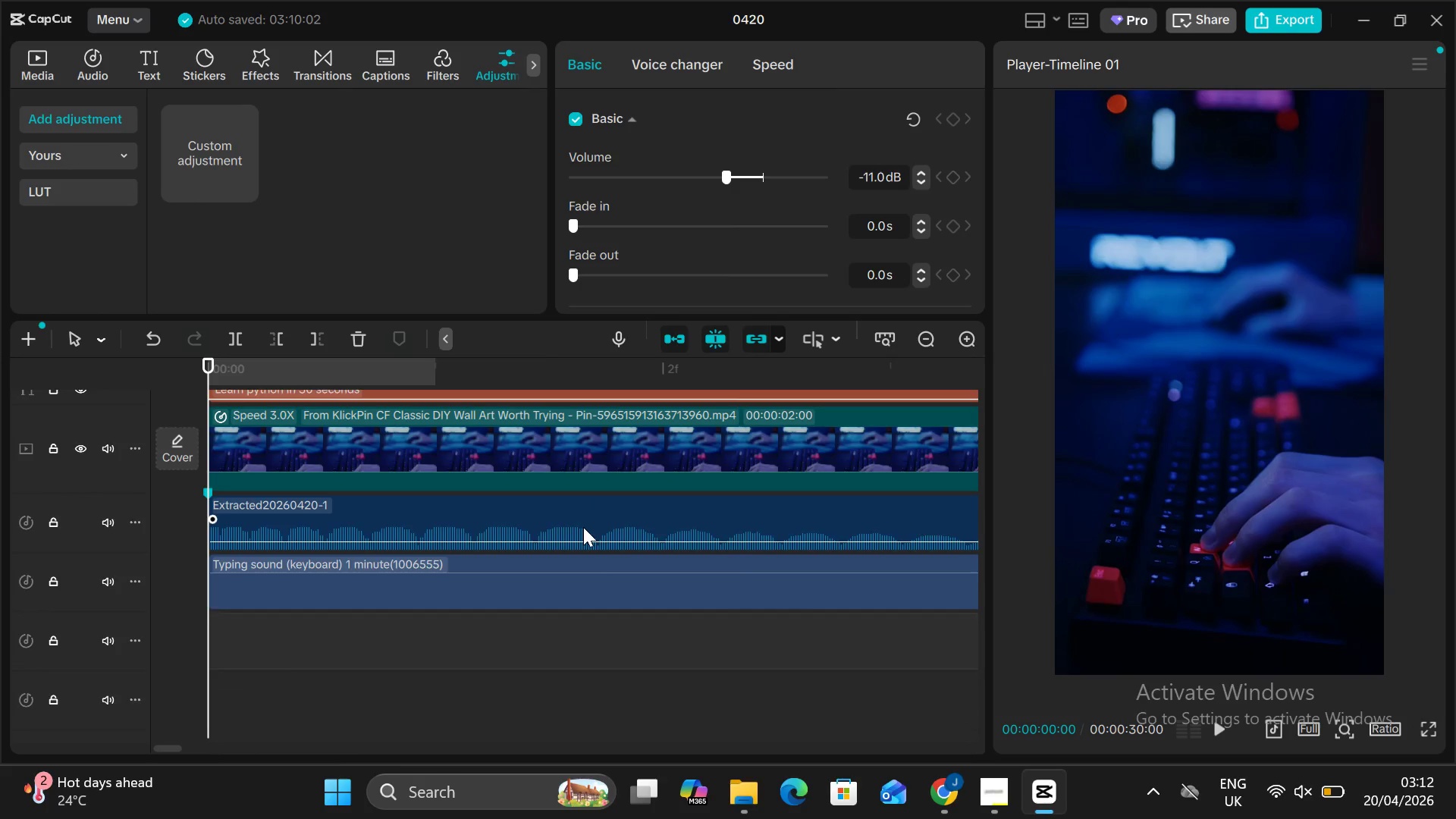 
scroll: coordinate [583, 527], scroll_direction: none, amount: 0.0
 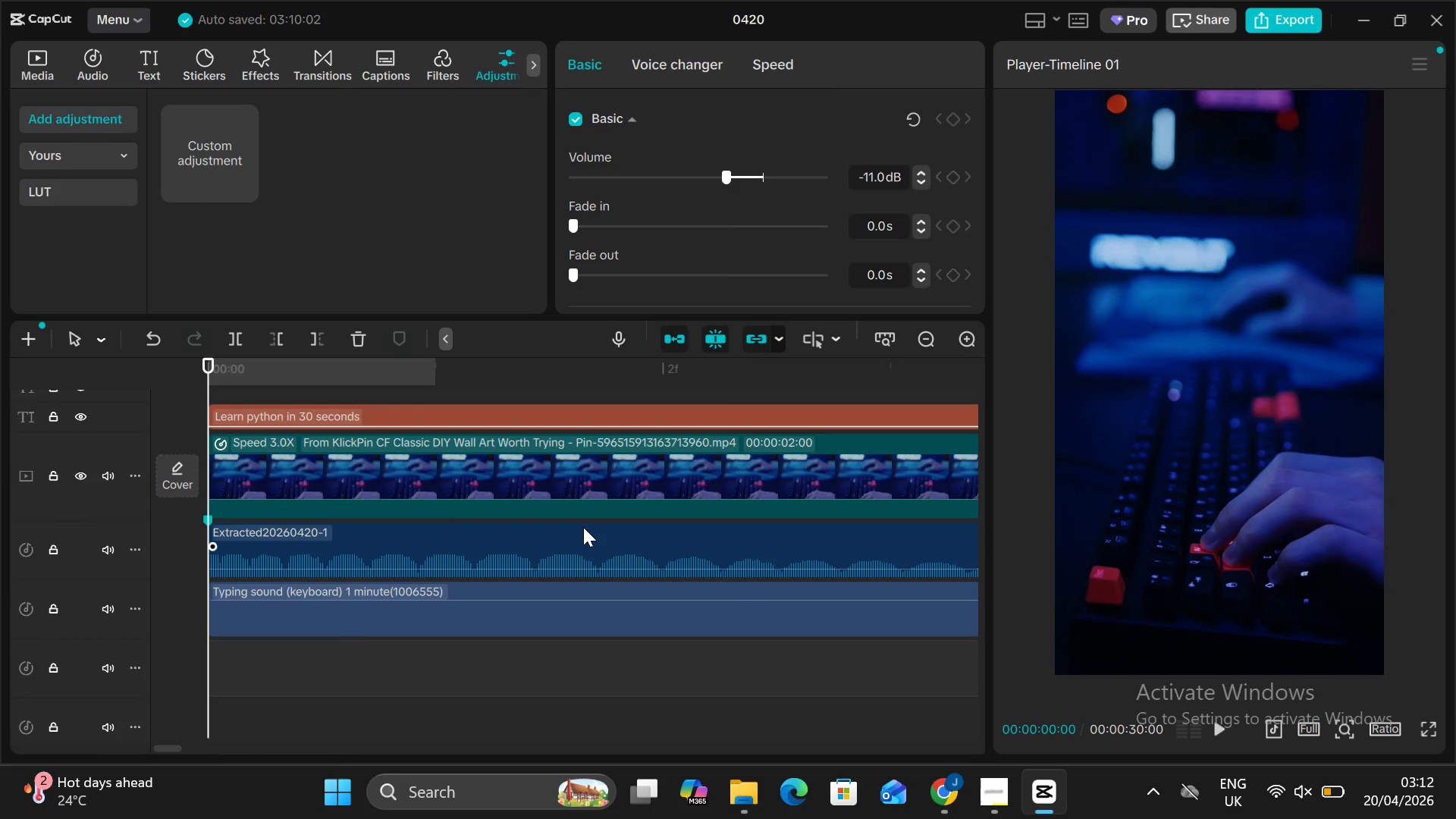 
scroll: coordinate [583, 527], scroll_direction: up, amount: 1.0
 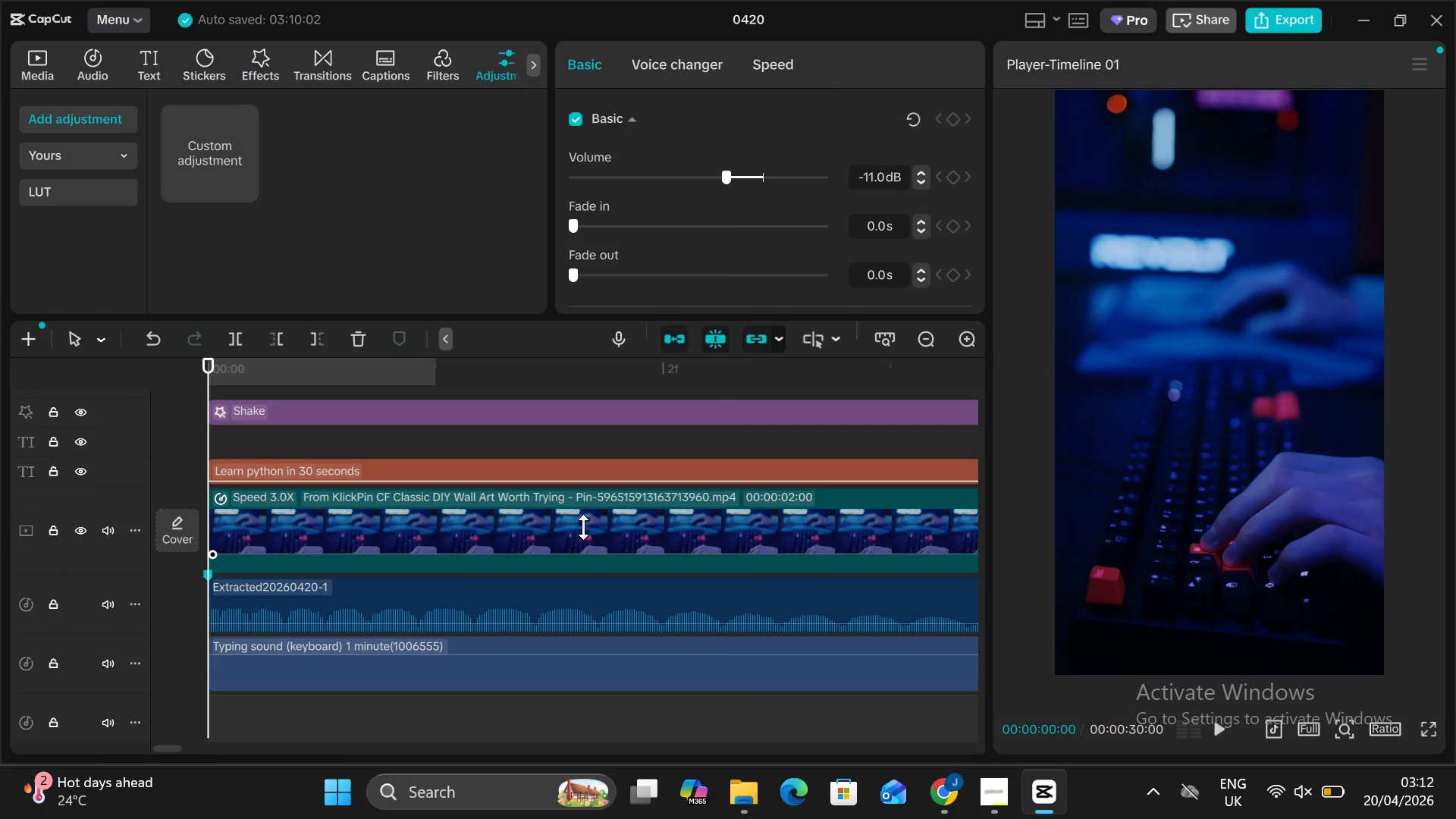 
scroll: coordinate [583, 527], scroll_direction: none, amount: 0.0
 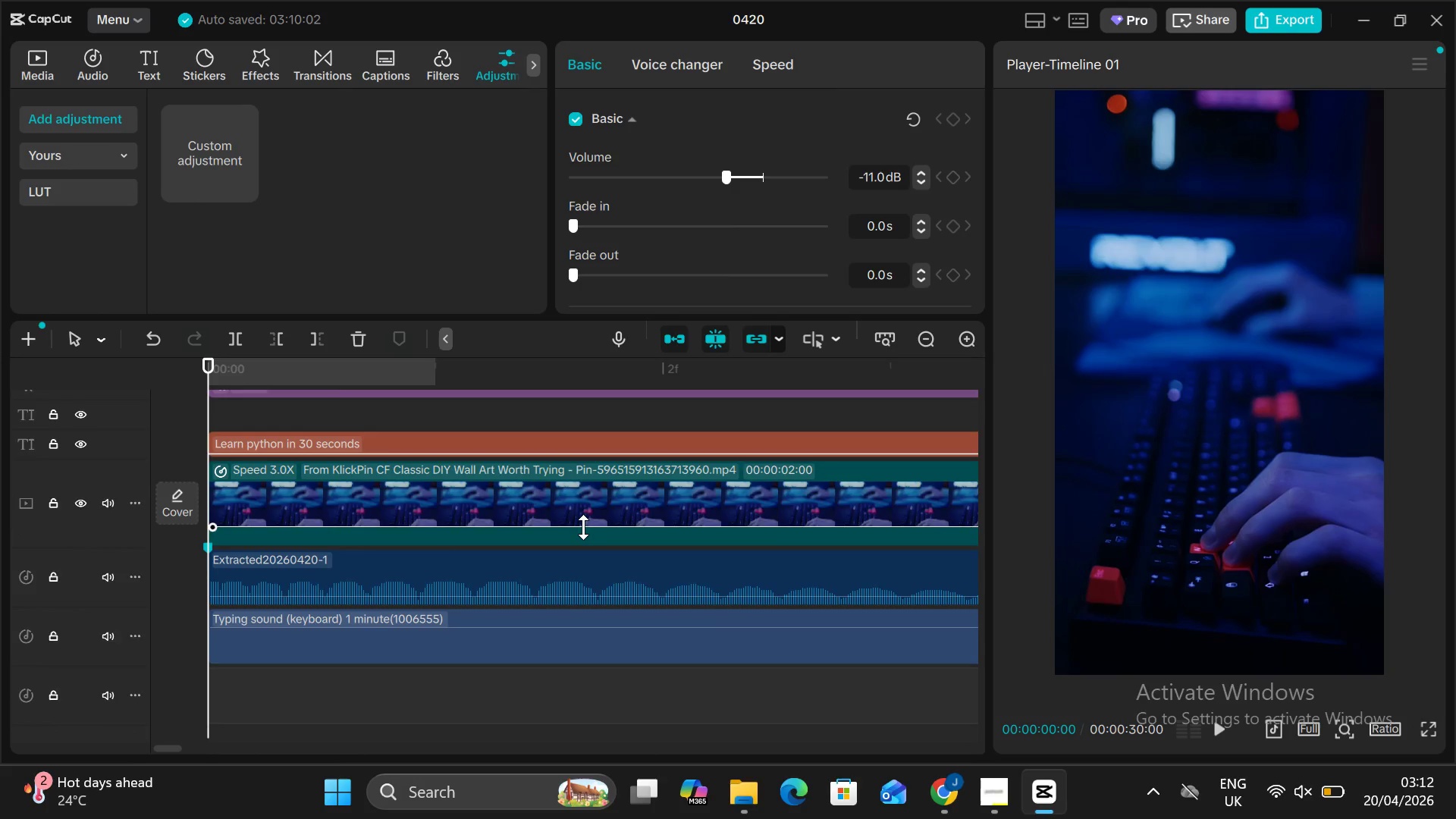 
scroll: coordinate [583, 529], scroll_direction: down, amount: 6.0
 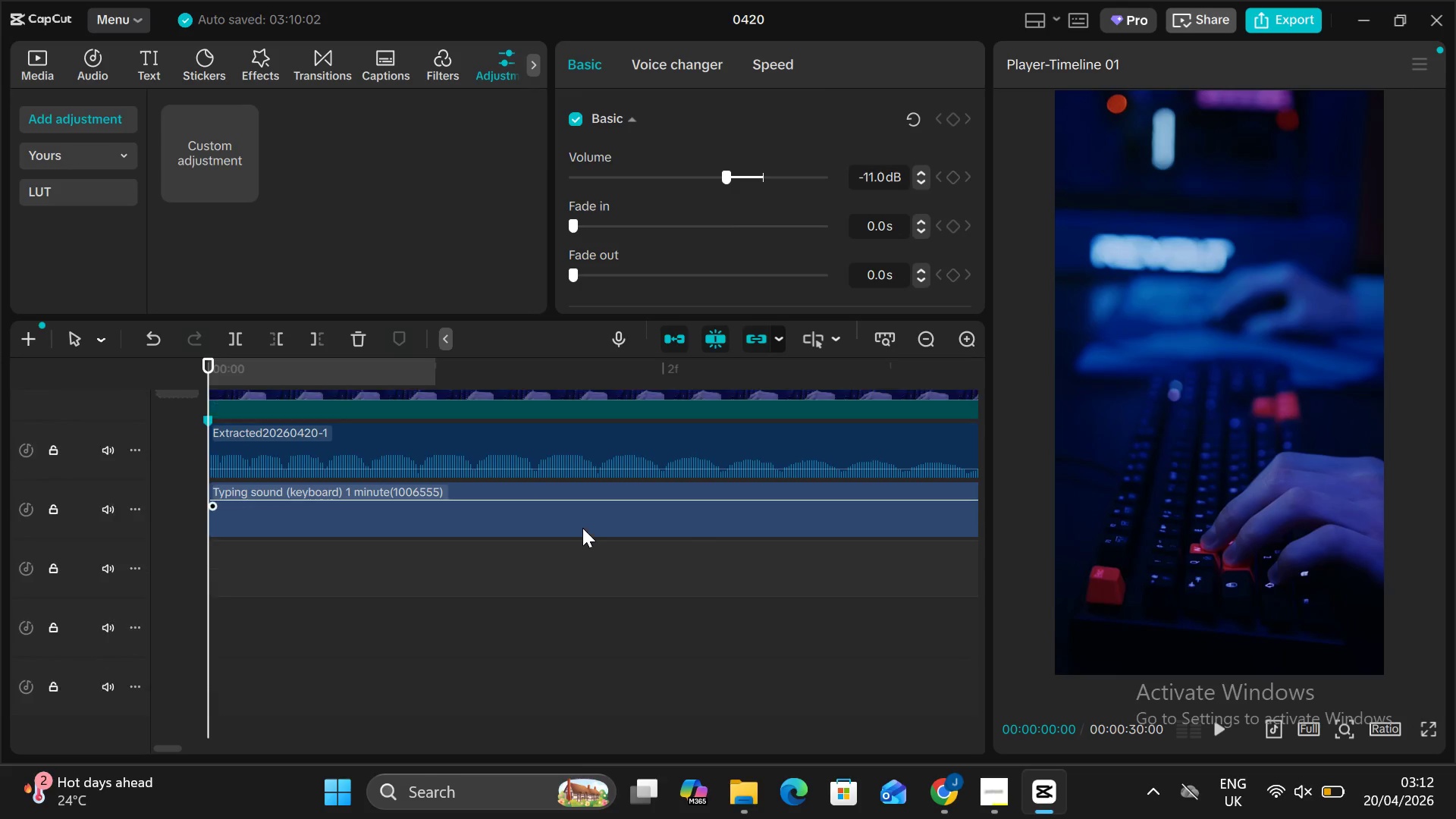 
scroll: coordinate [582, 528], scroll_direction: none, amount: 0.0
 